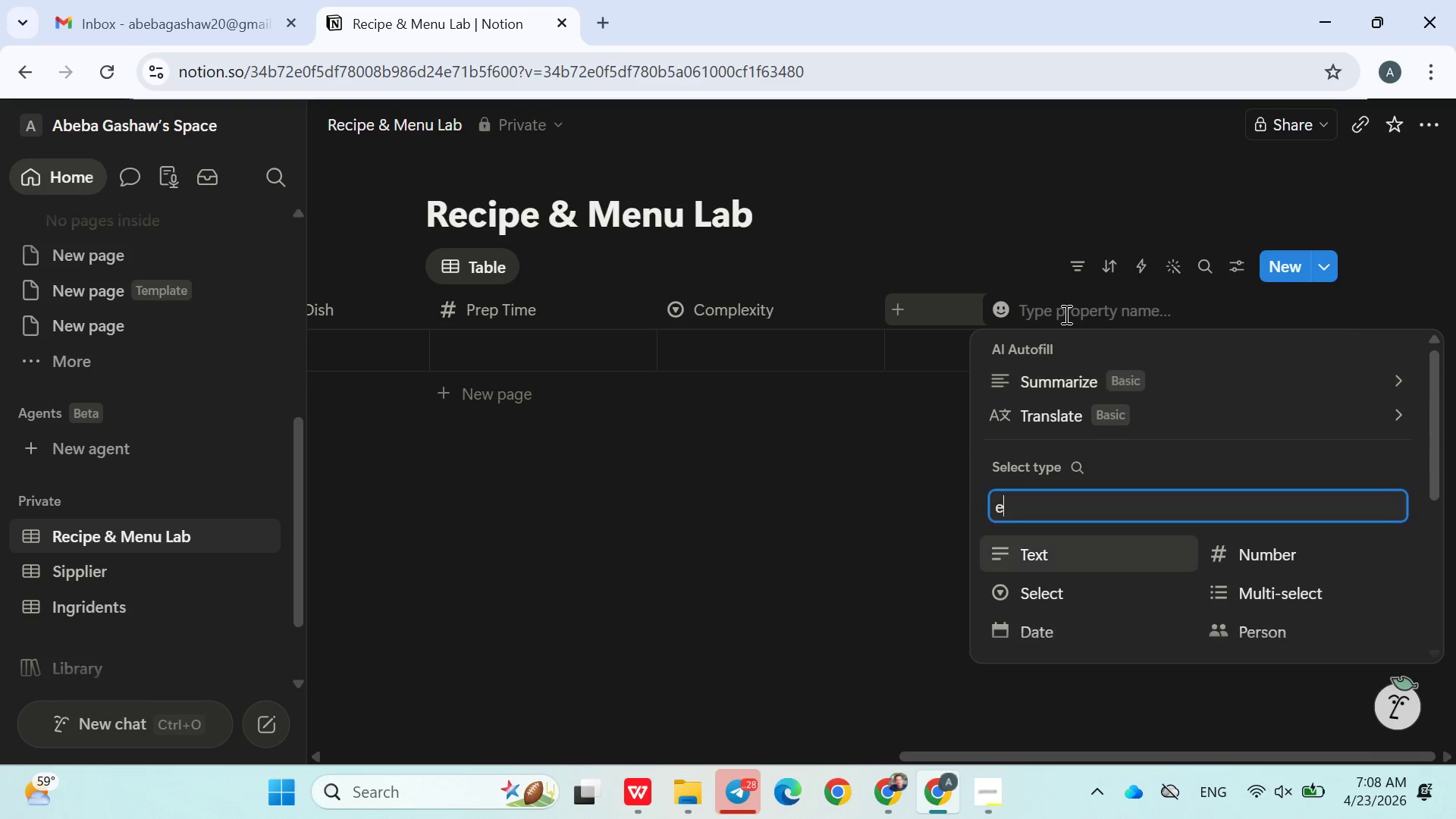 
key(Control+Z)
 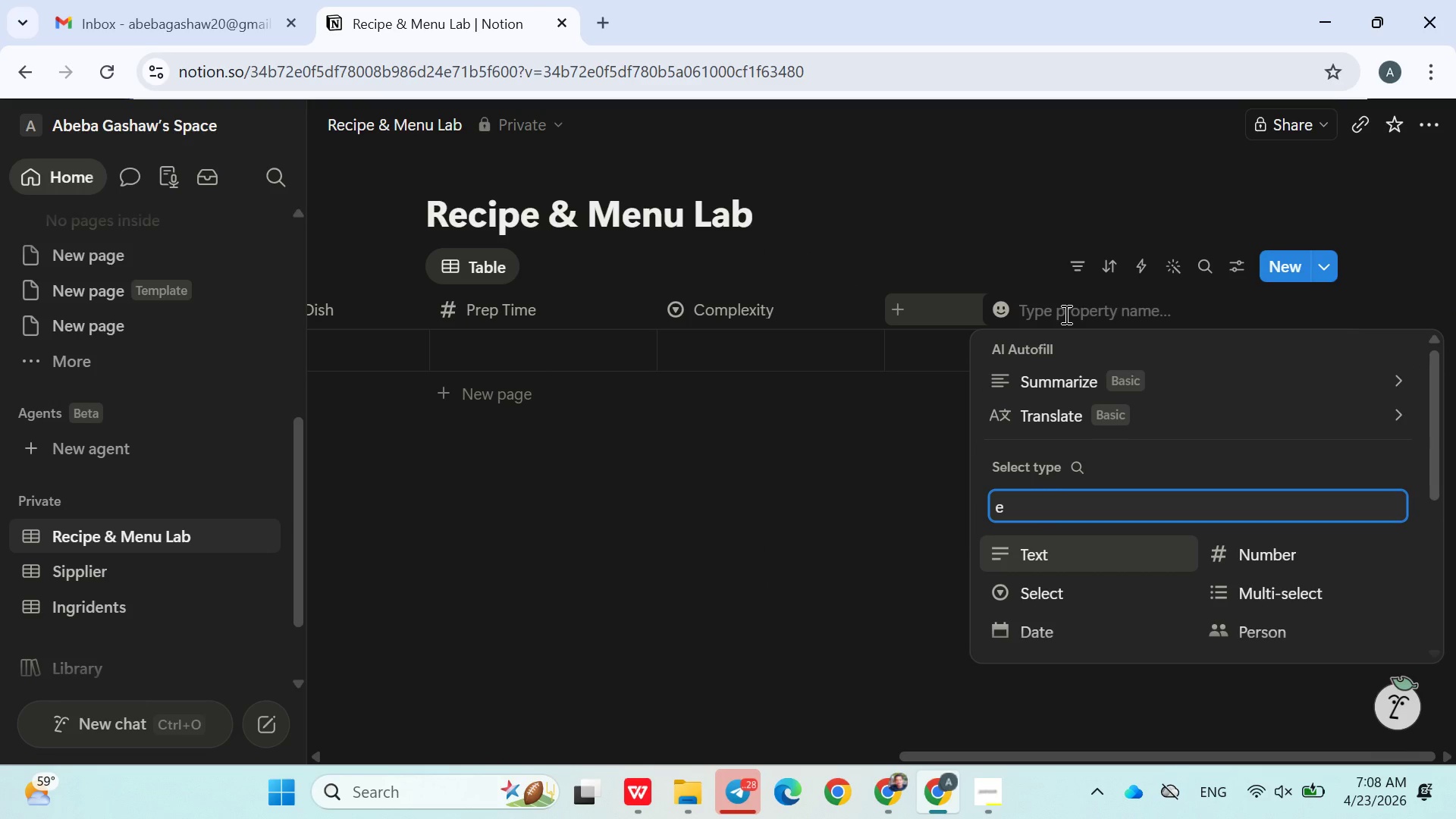 
key(Control+Z)
 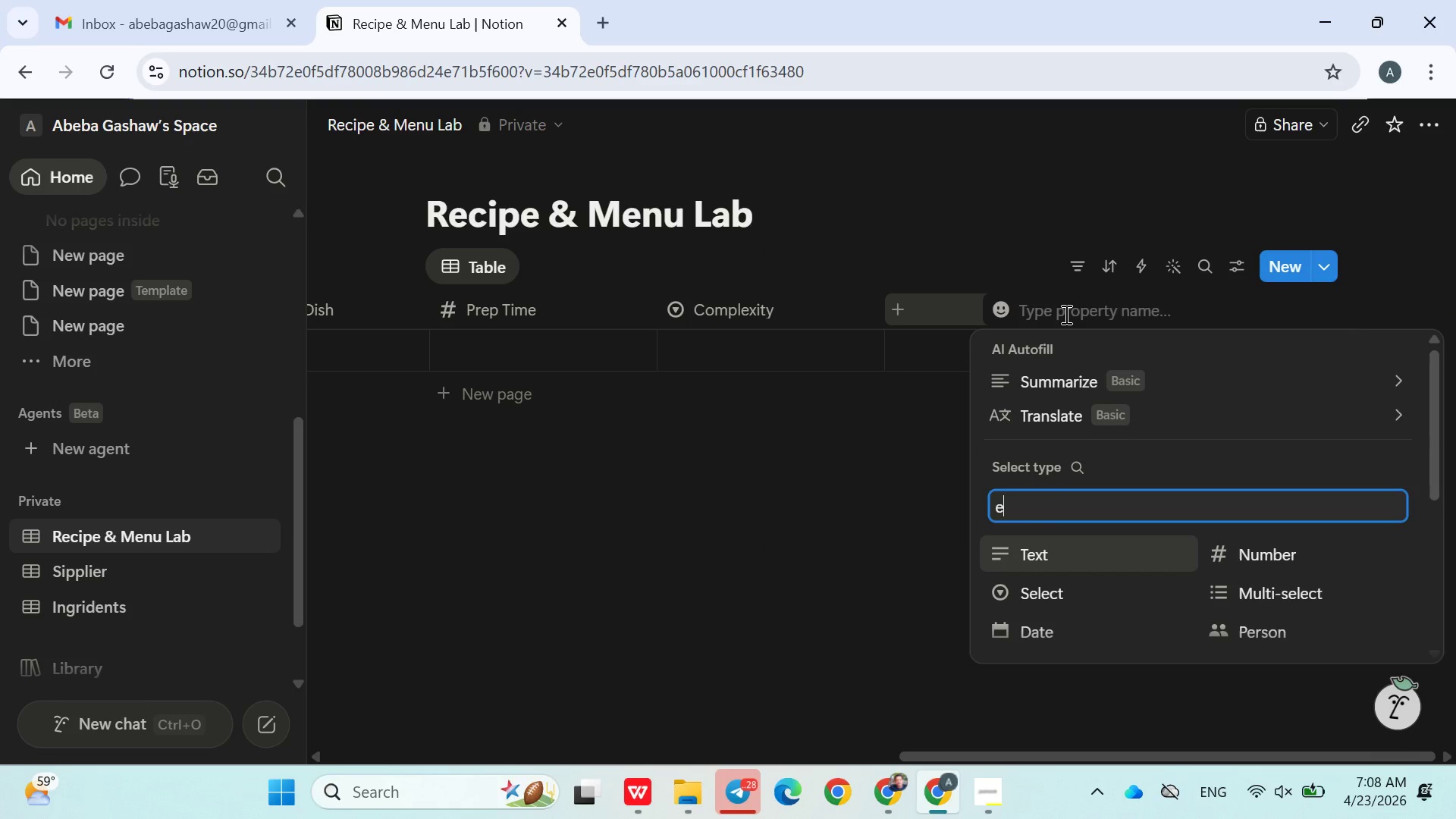 
key(Control+Z)
 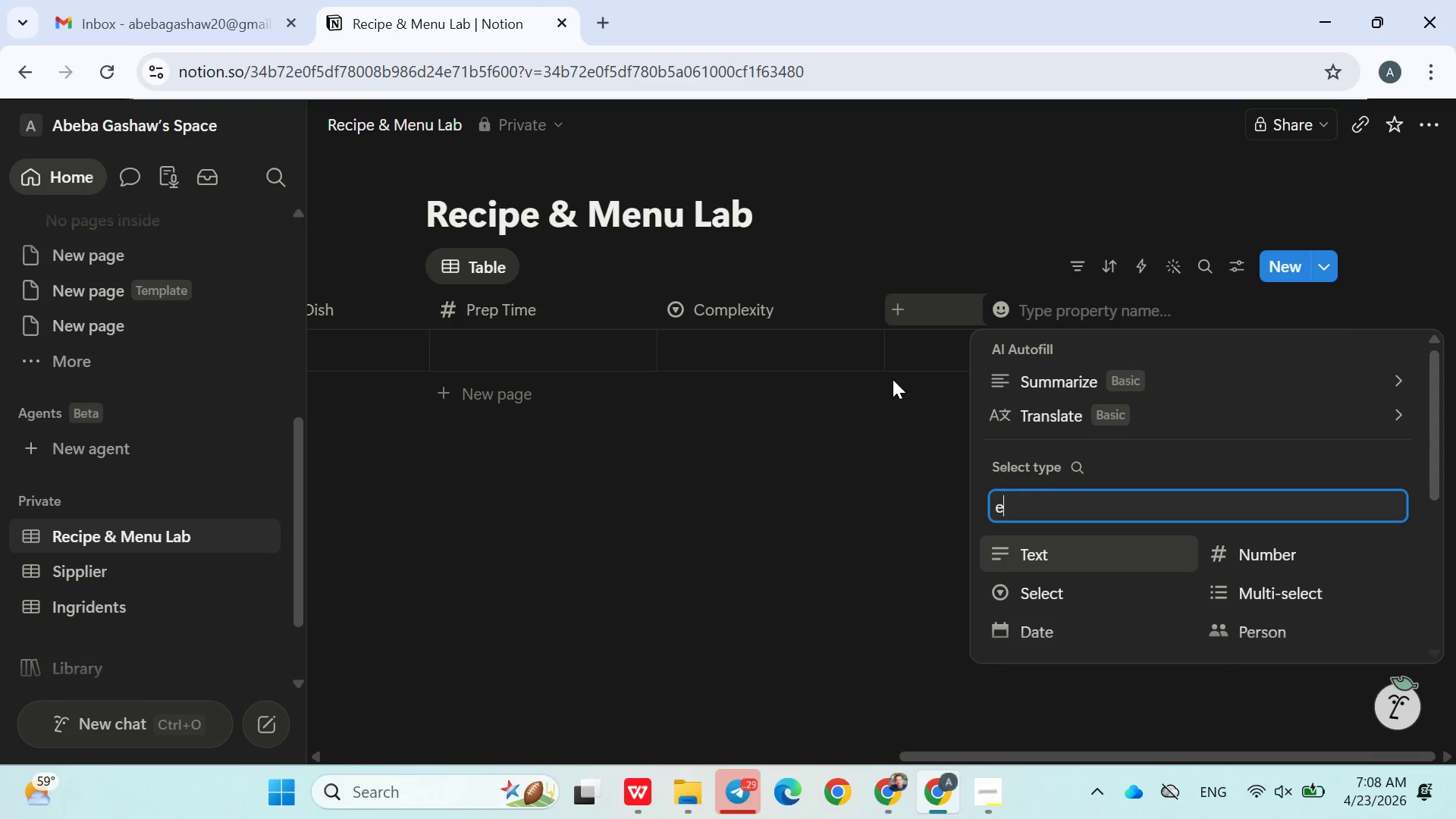 
left_click([779, 503])
 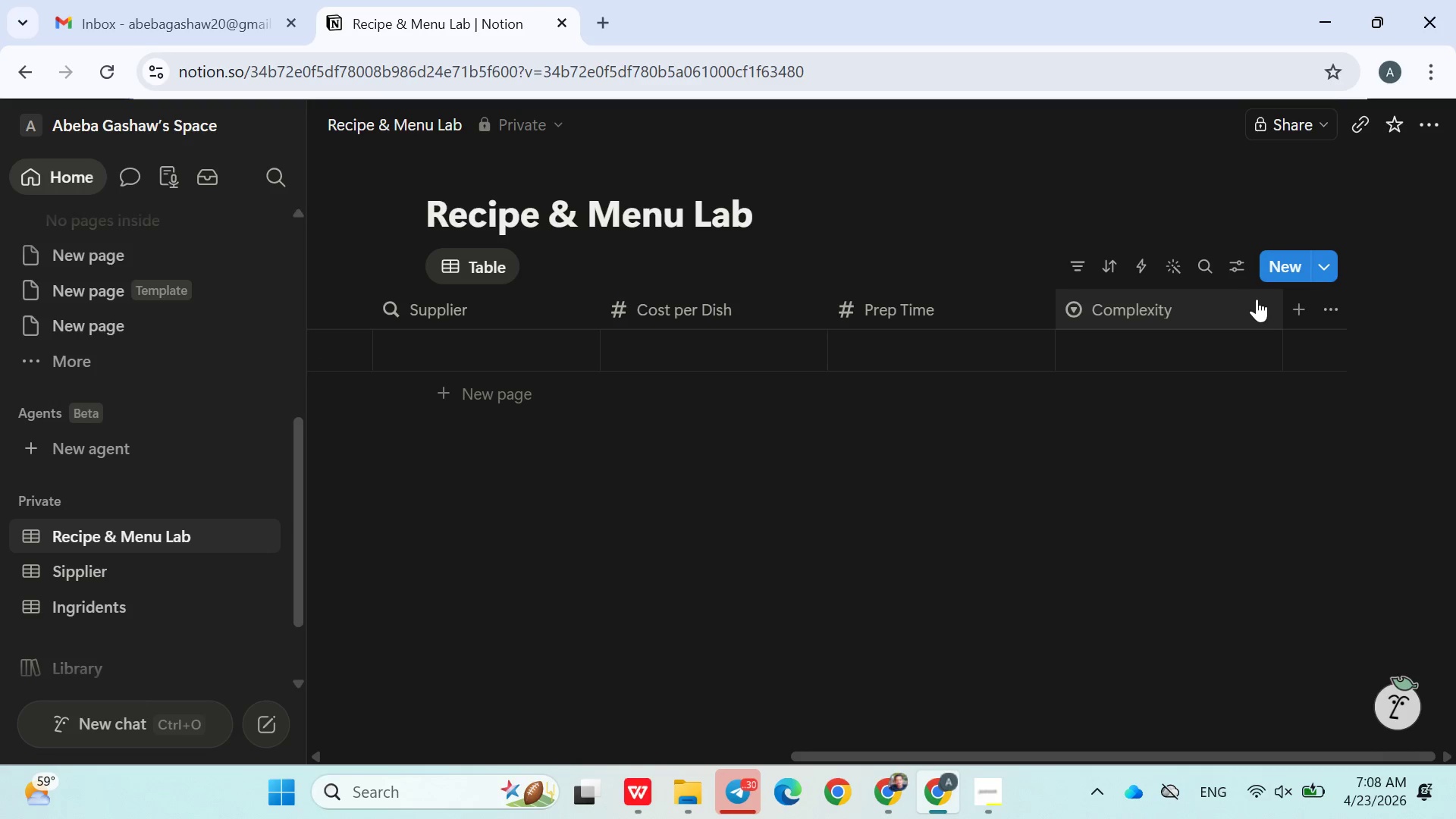 
left_click([1298, 306])
 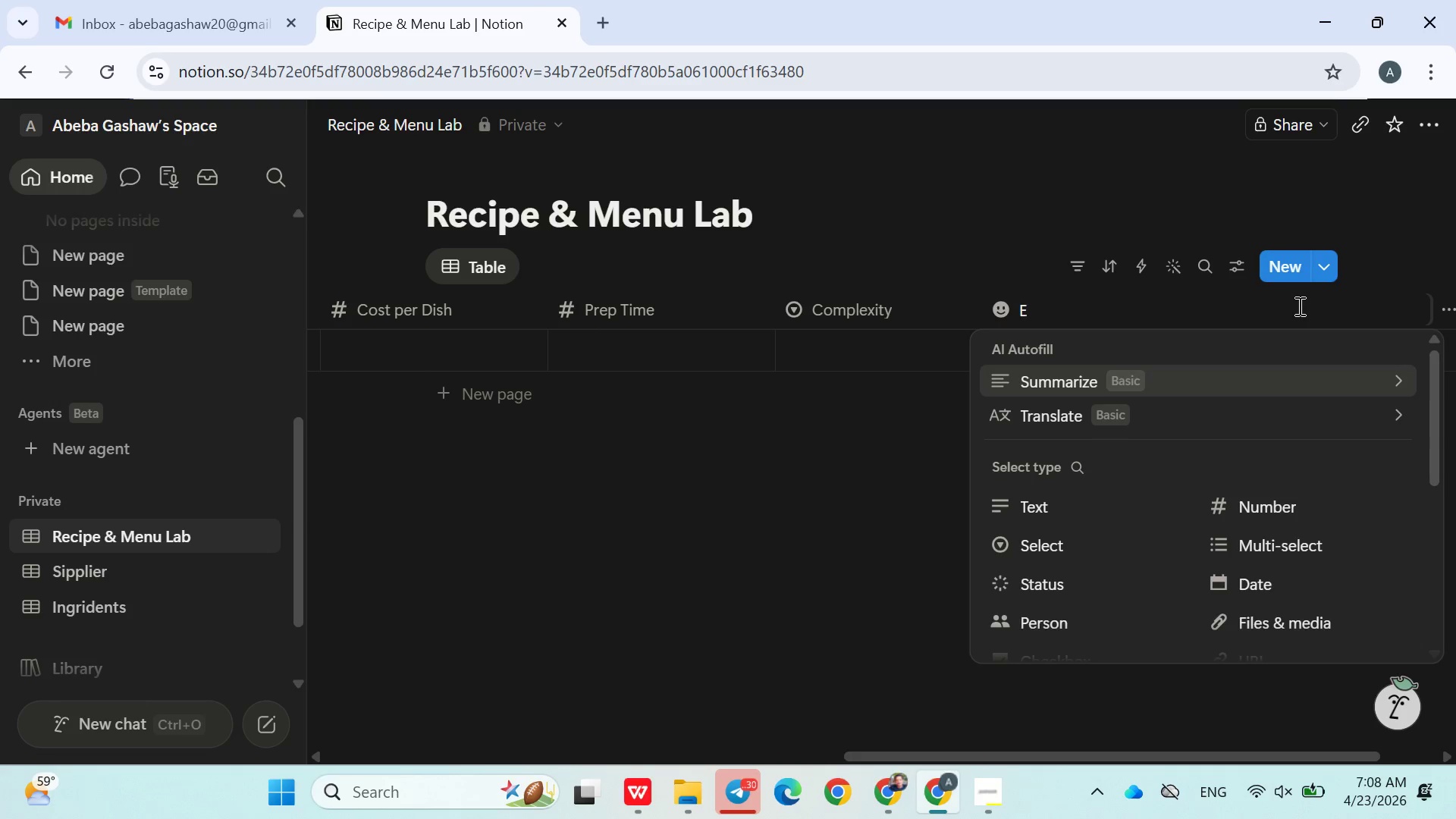 
type(Event )
 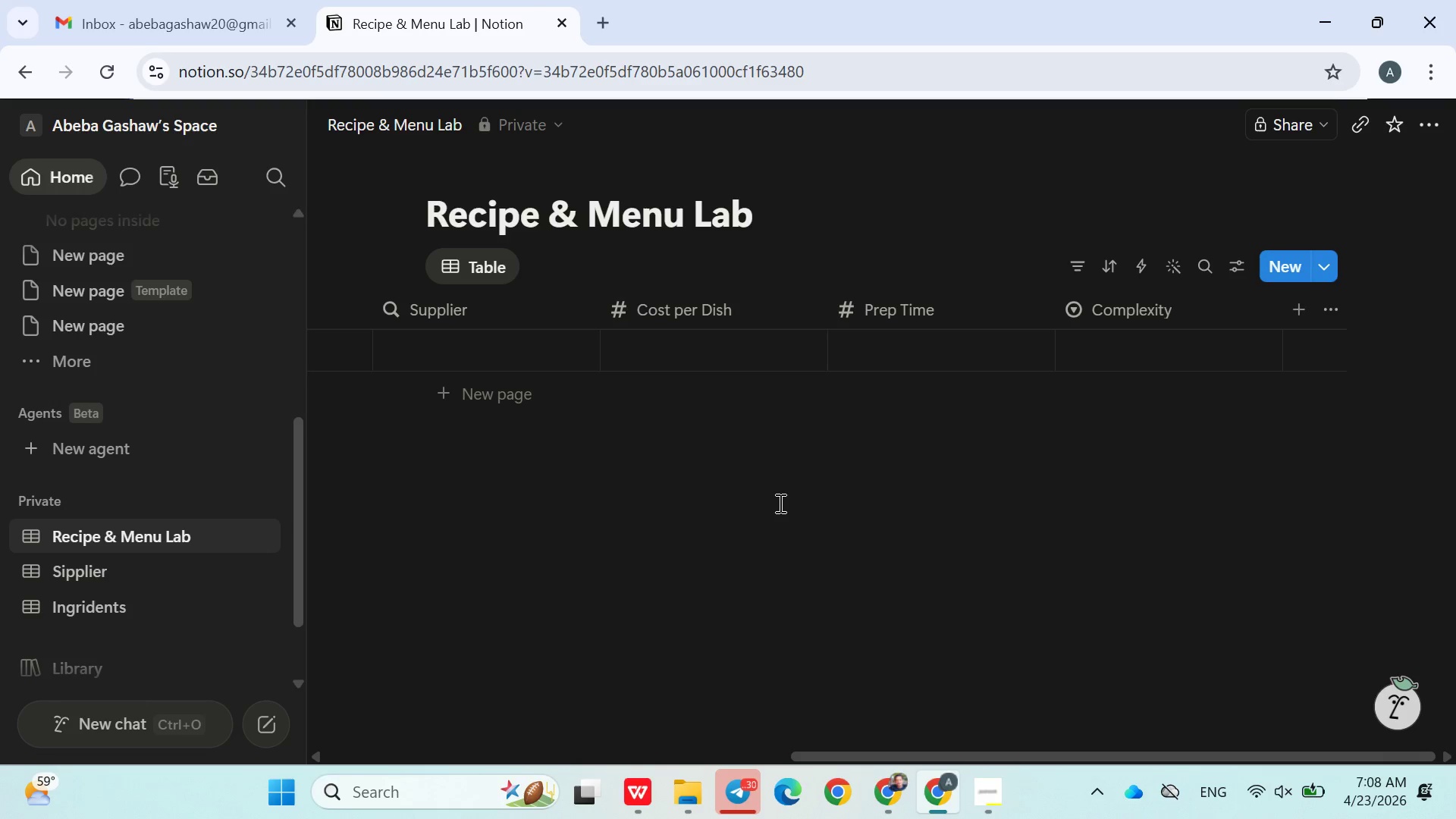 
wait(5.42)
 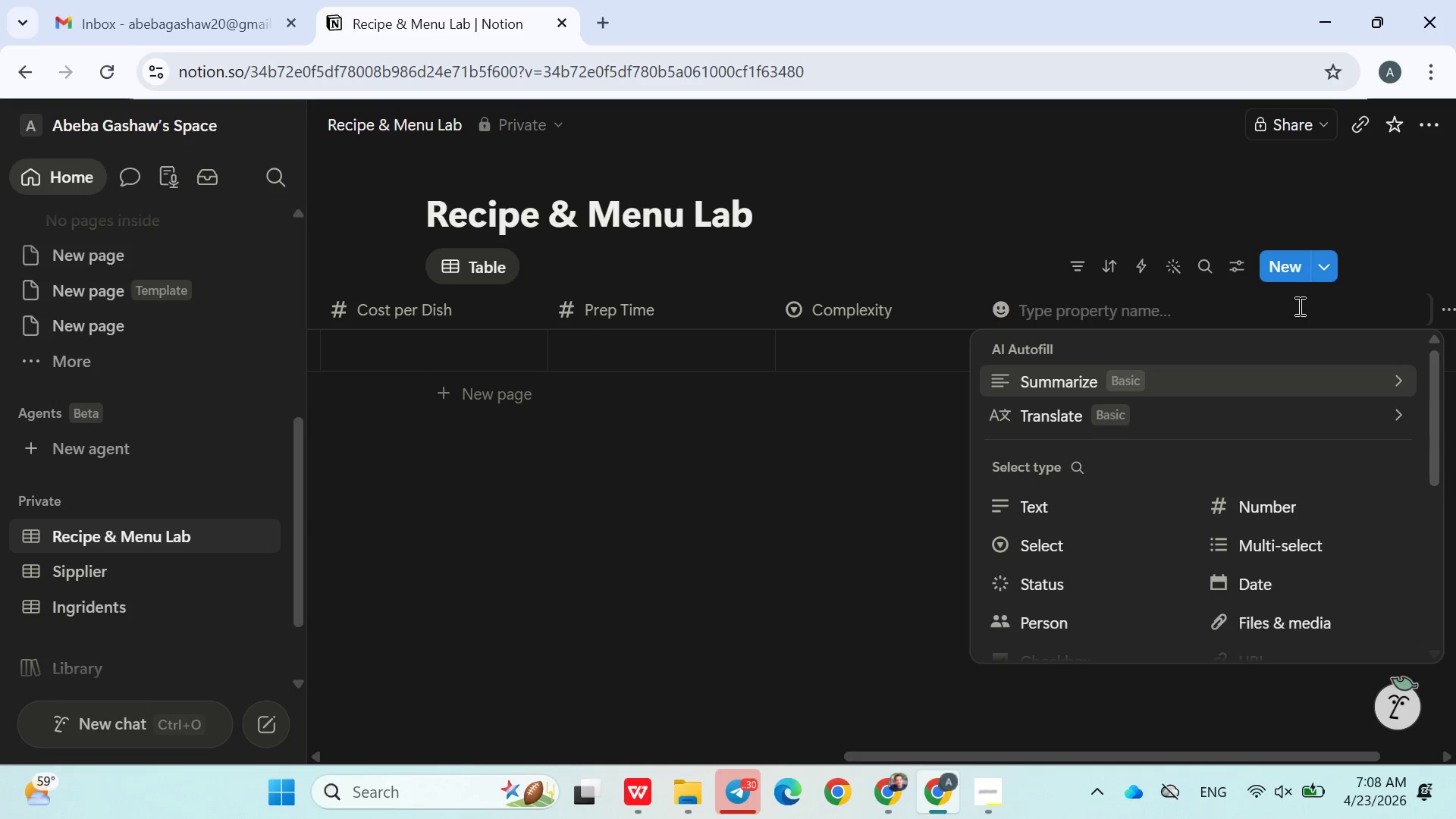 
type( Use)
 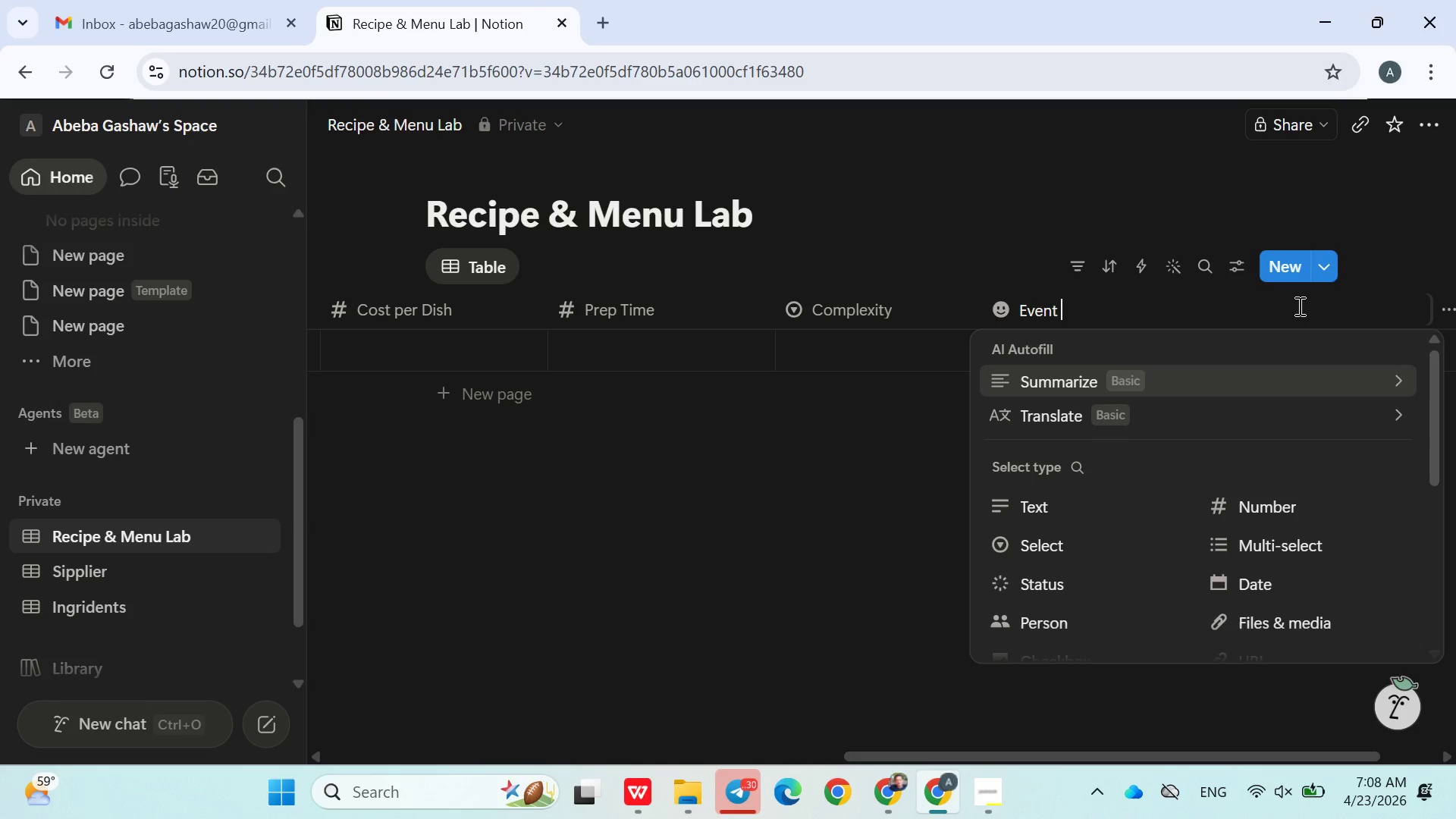 
wait(5.94)
 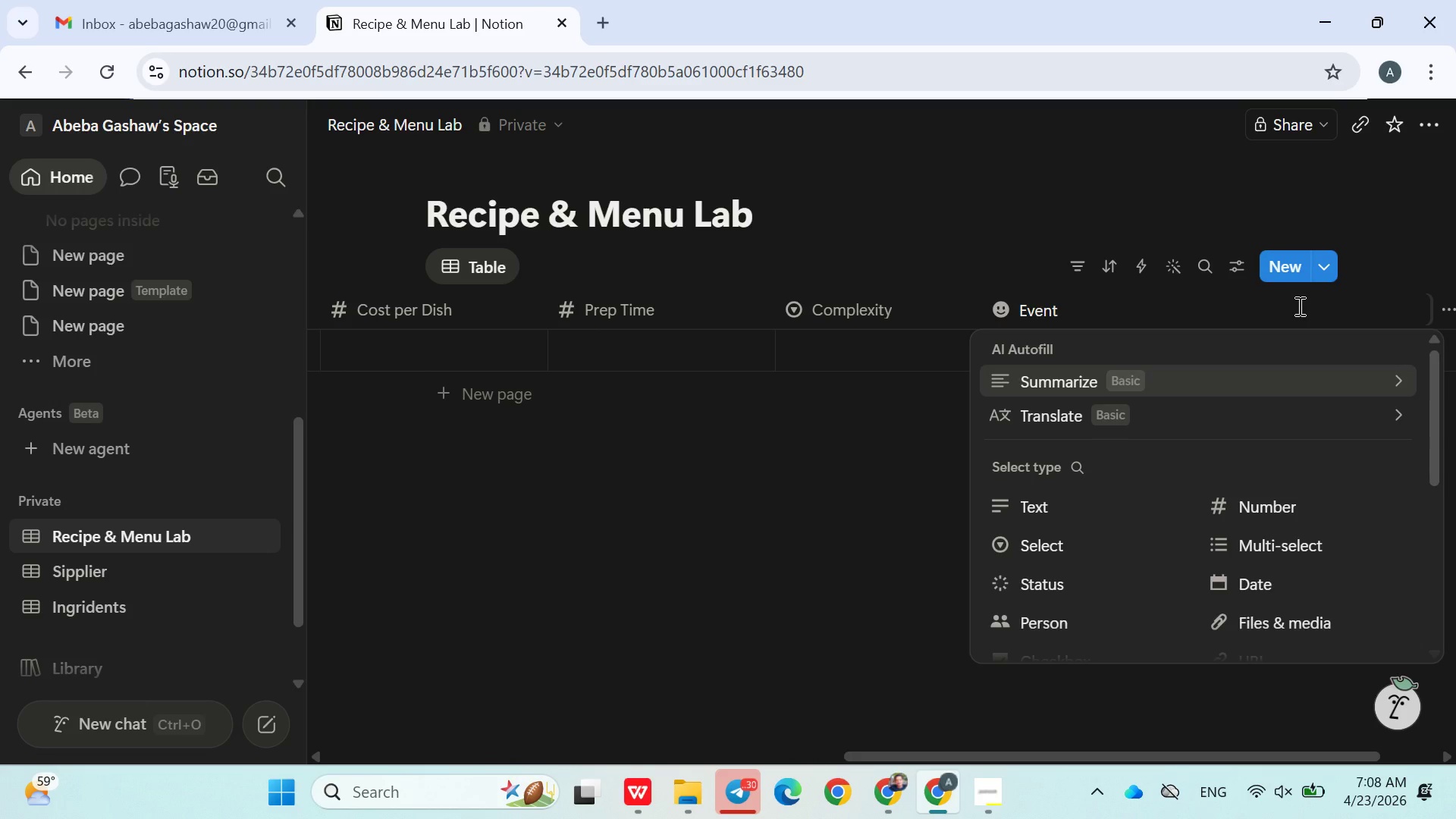 
scroll: coordinate [1104, 471], scroll_direction: none, amount: 0.0
 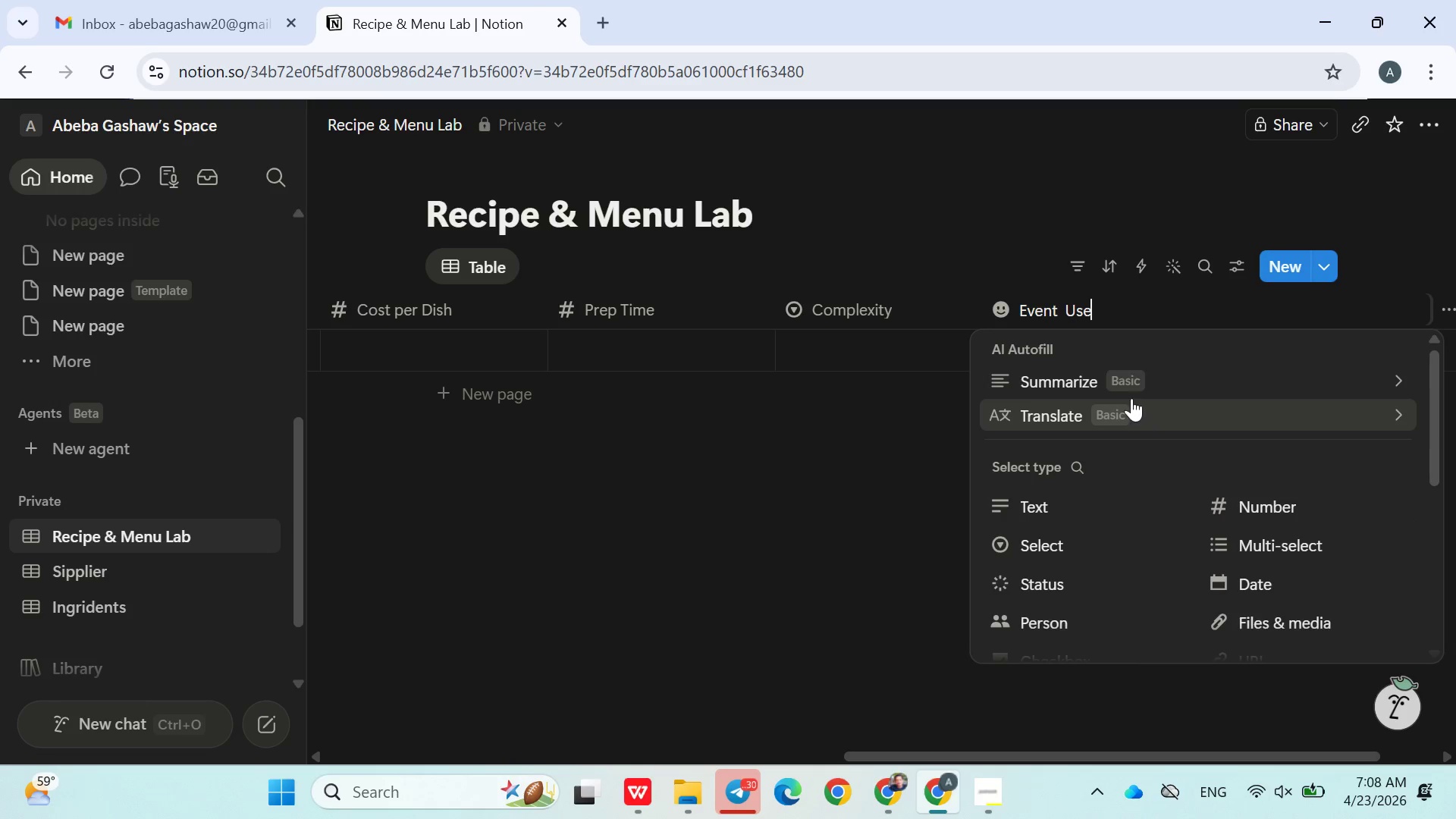 
left_click([104, 478])
 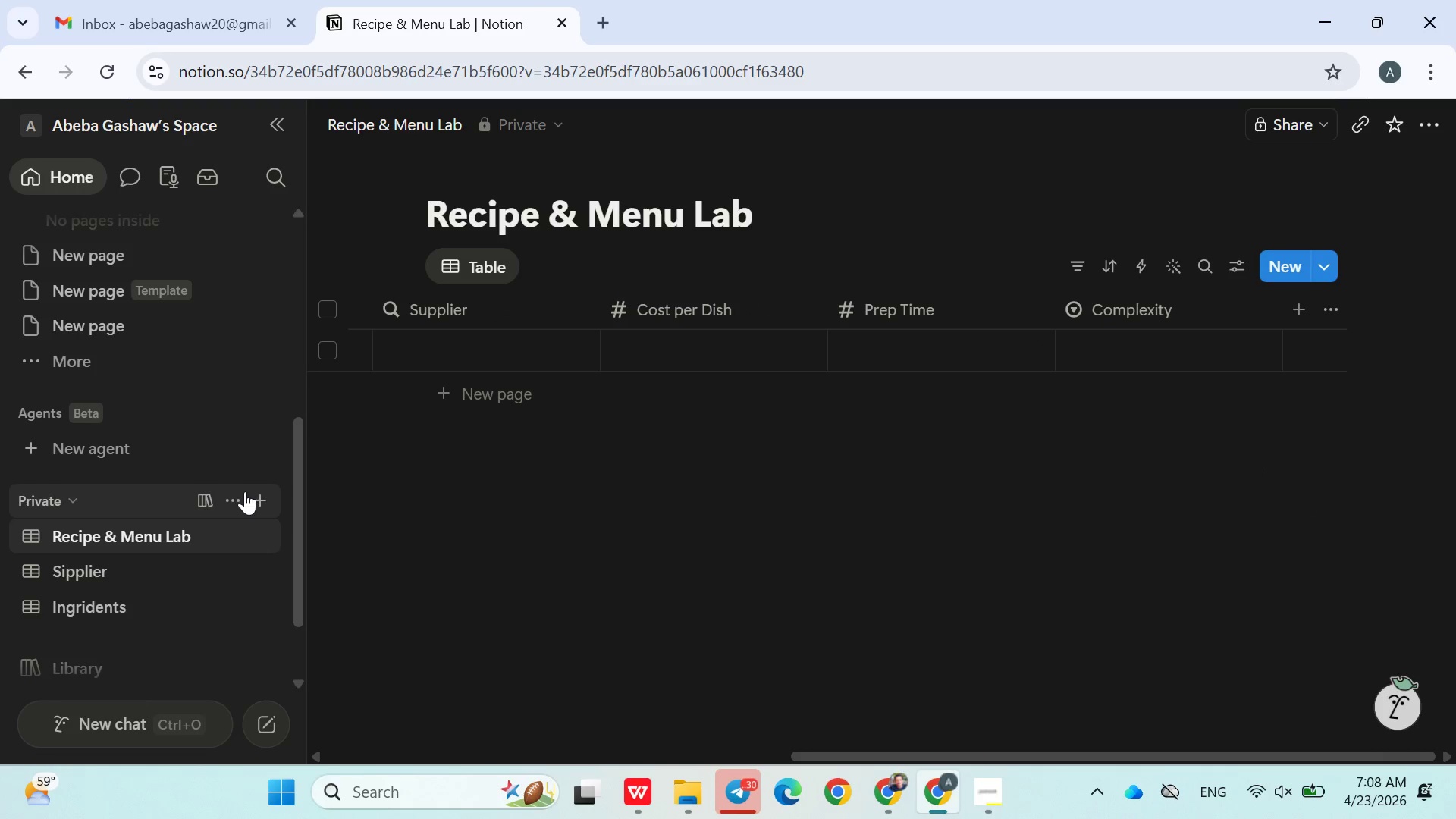 
left_click([256, 495])
 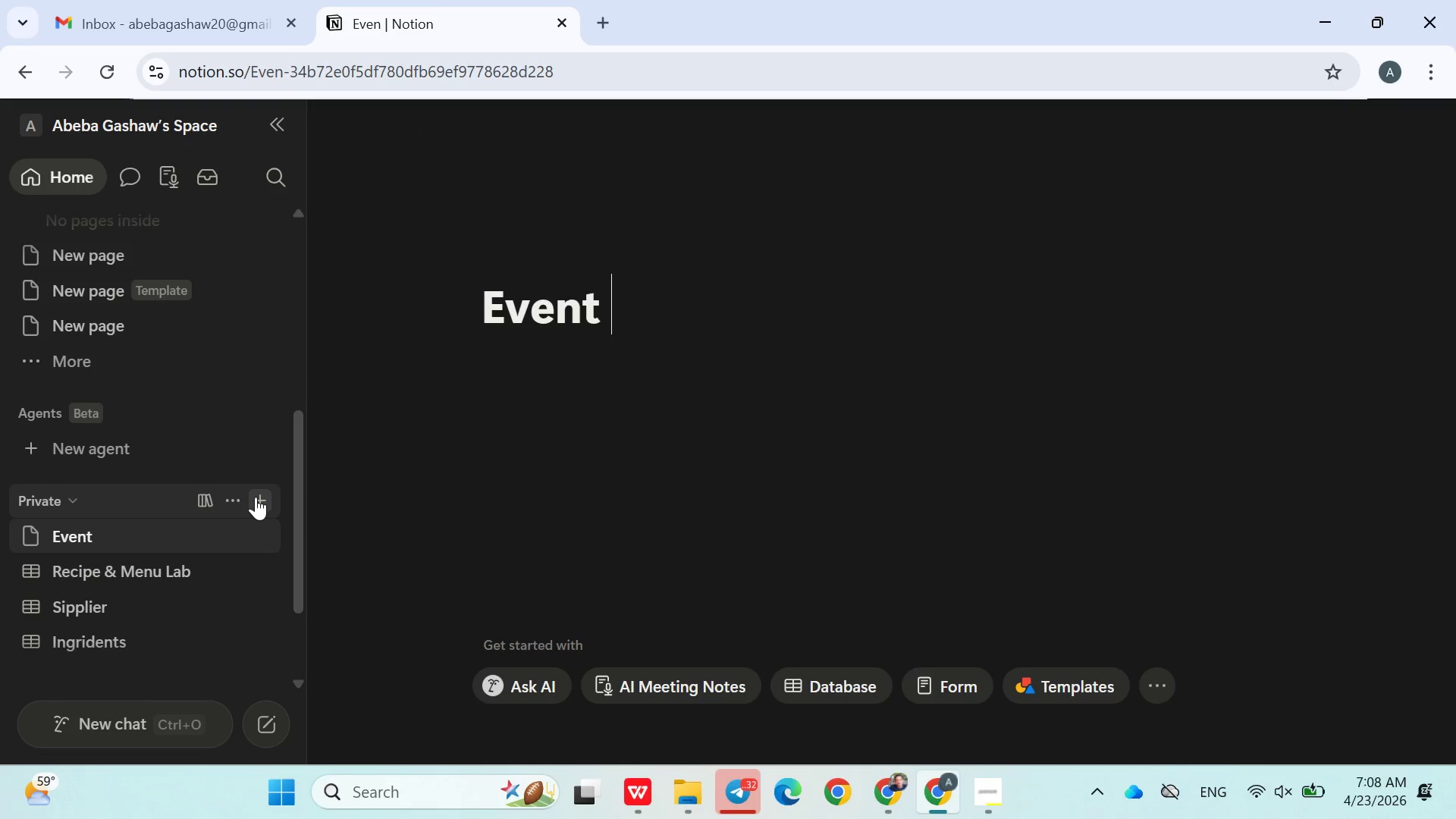 
type(Event Pipline)
 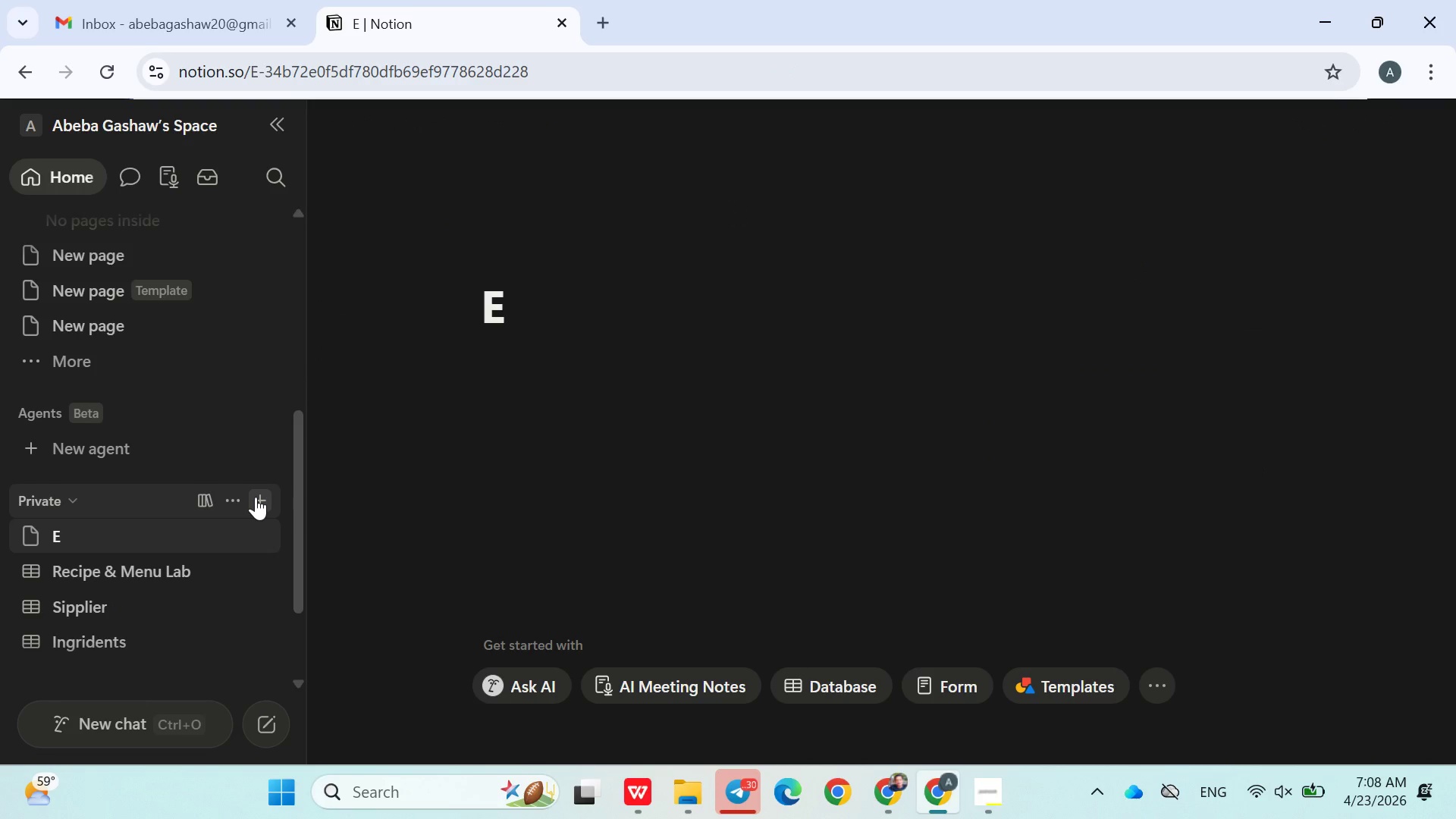 
left_click([796, 679])
 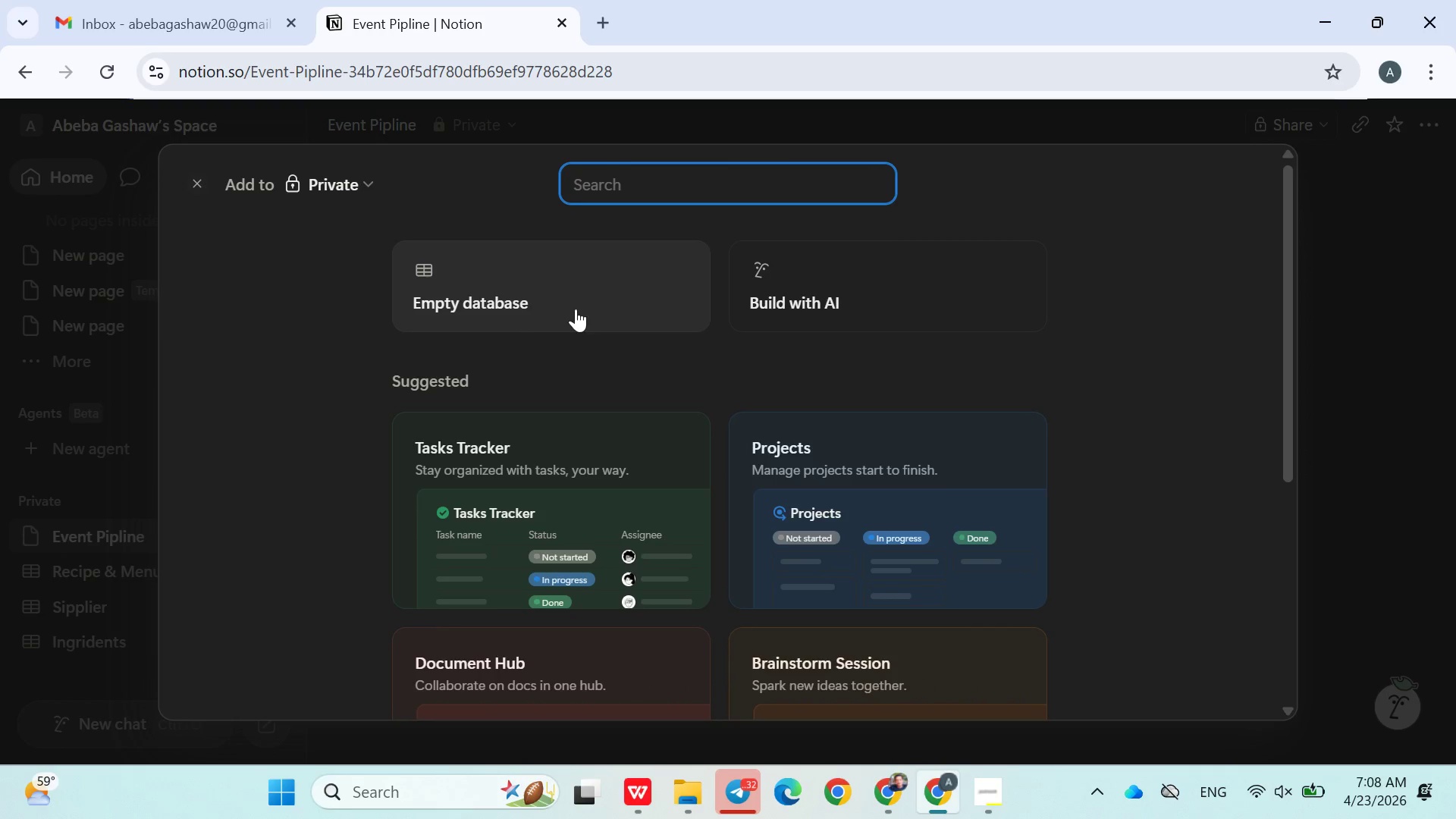 
left_click([503, 309])
 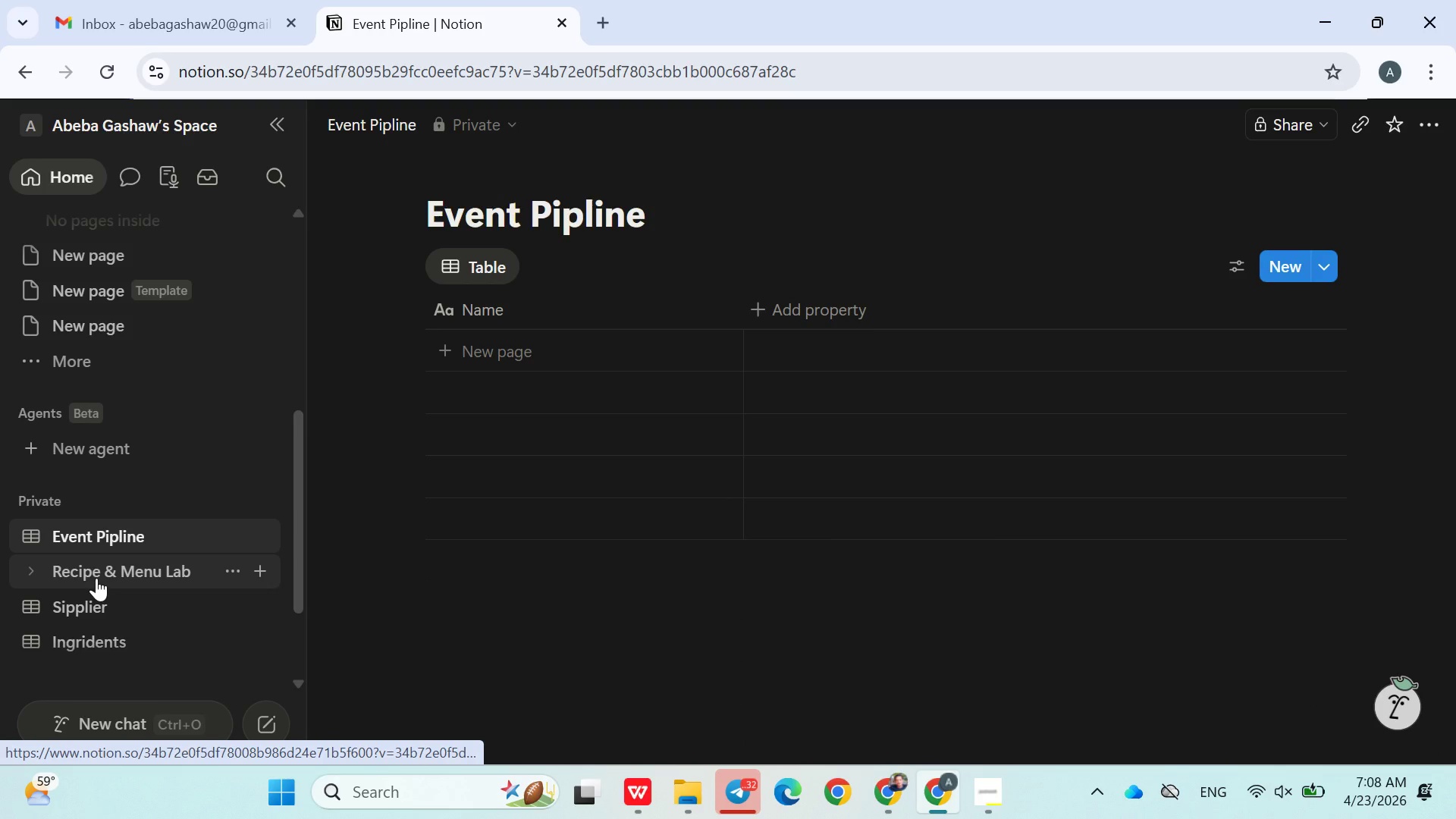 
left_click([96, 578])
 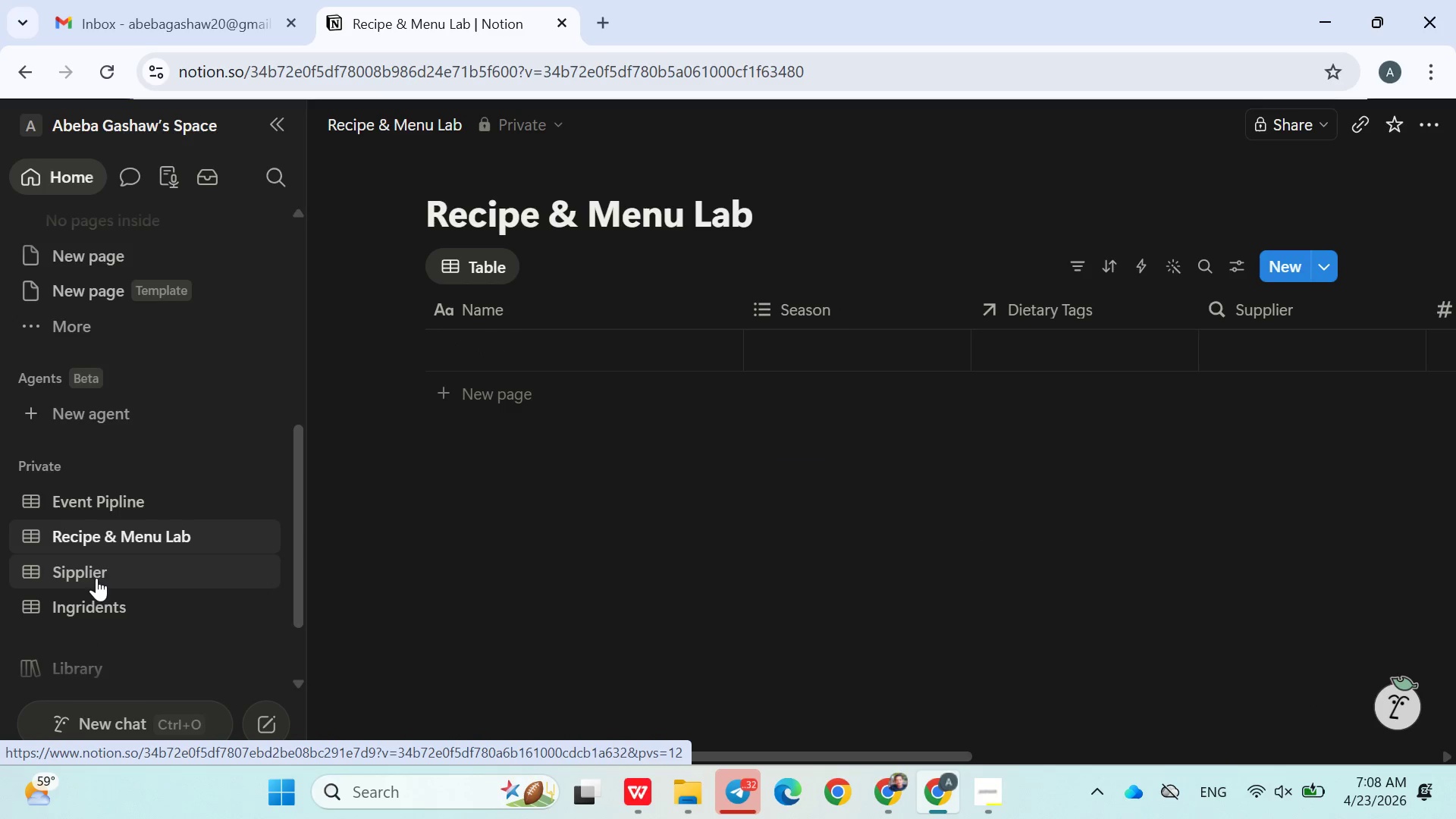 
wait(7.5)
 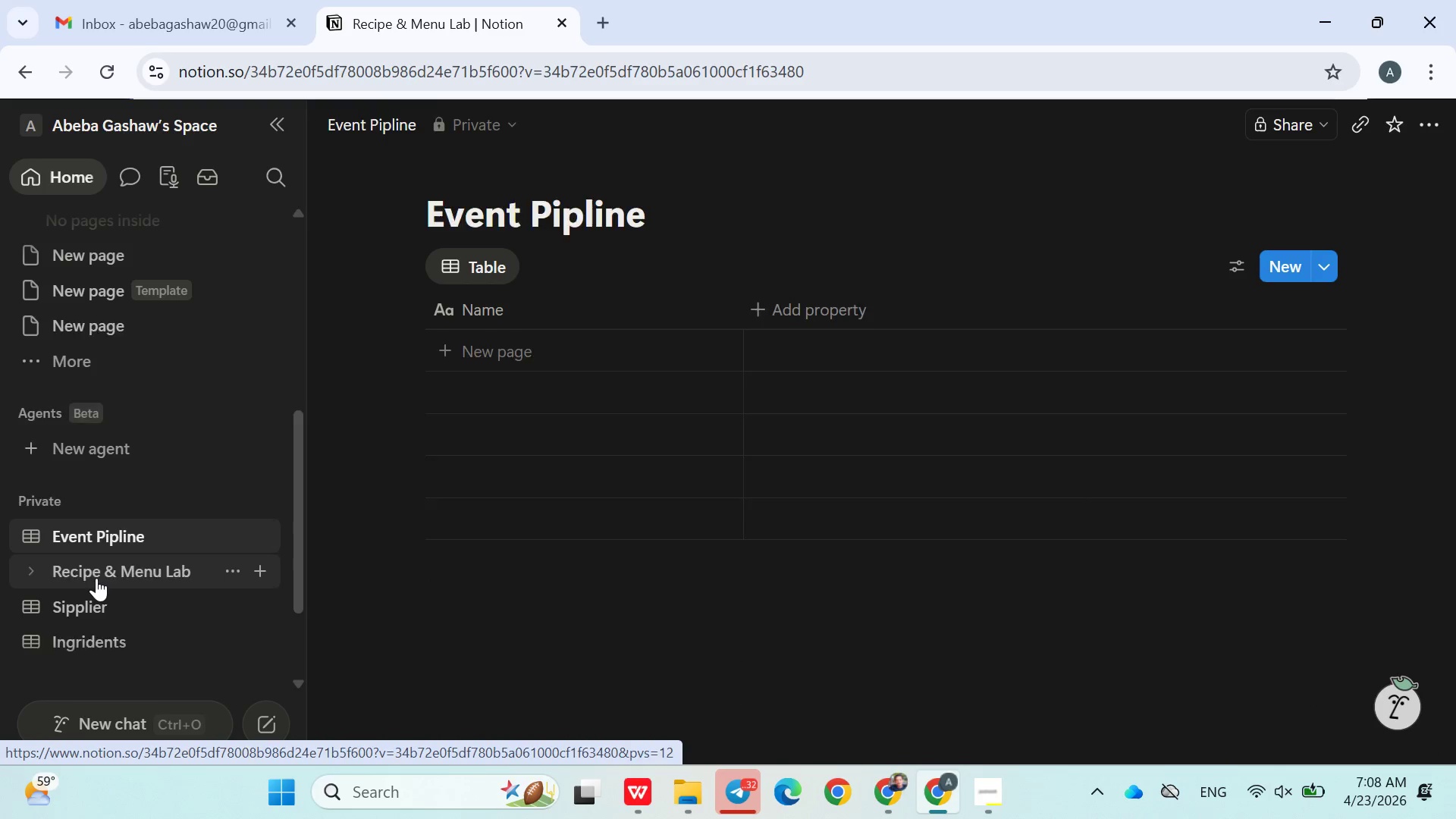 
type(Event )
 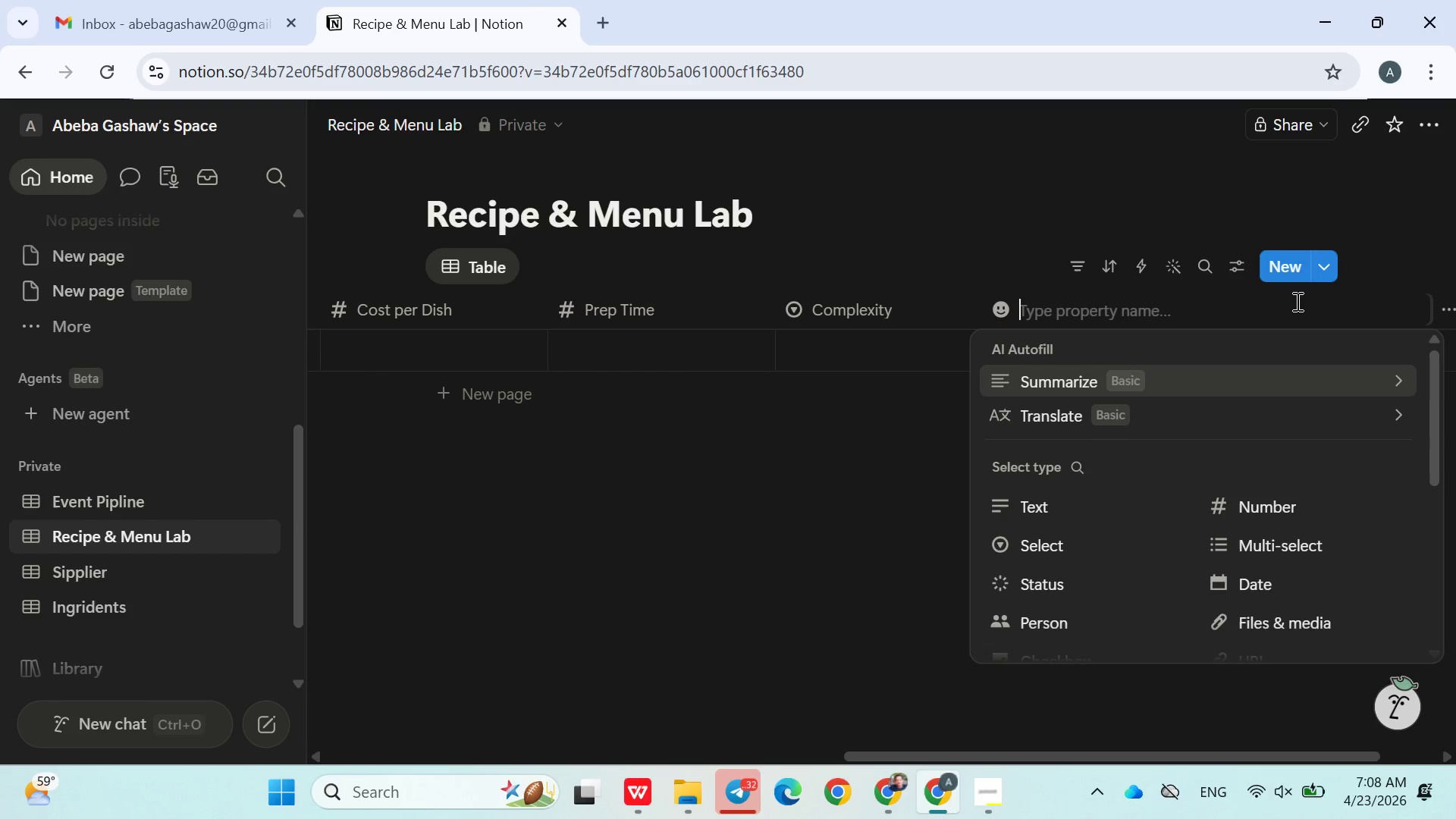 
wait(5.67)
 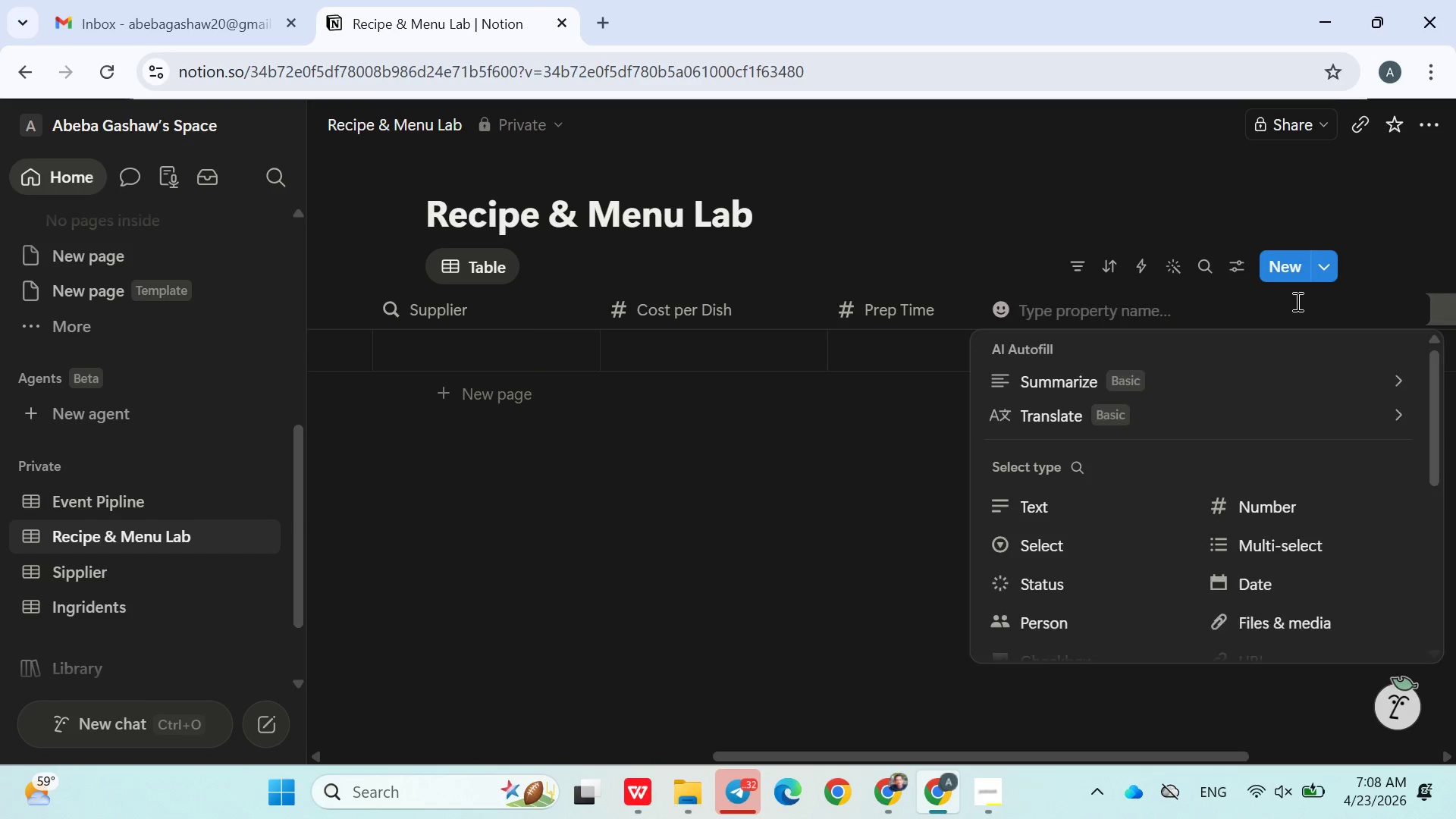 
type(Use)
 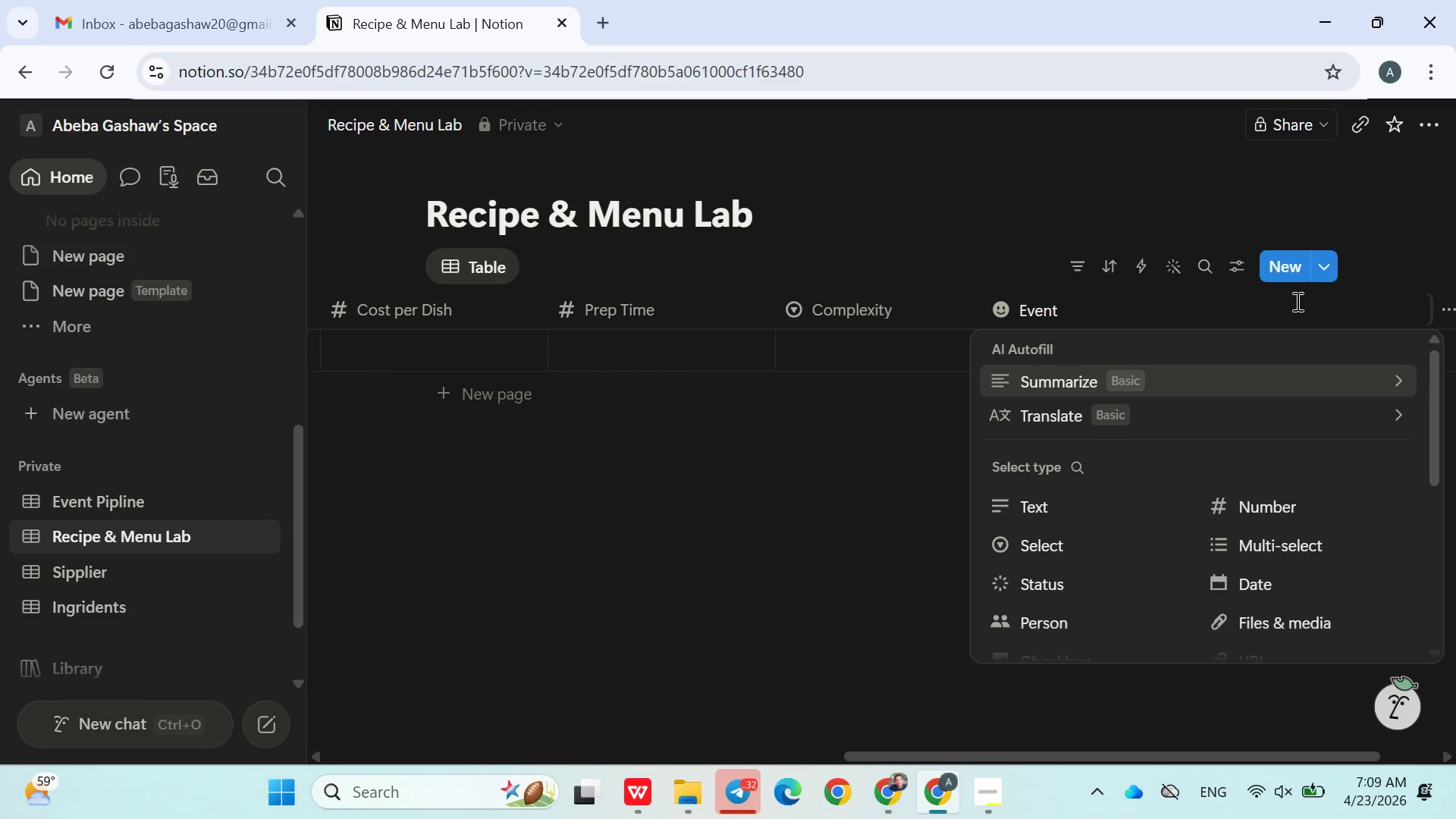 
scroll: coordinate [1106, 504], scroll_direction: down, amount: 4.0
 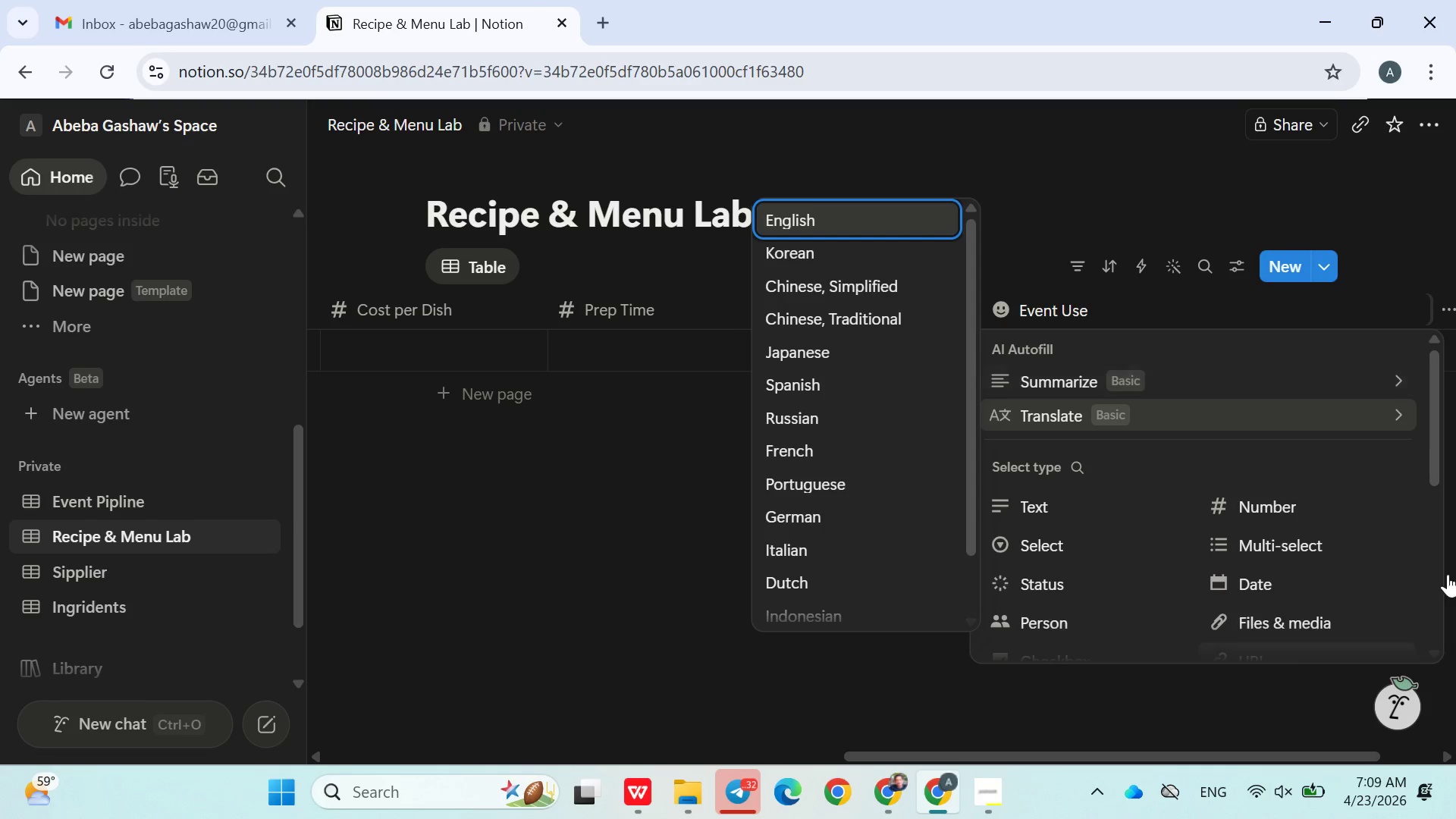 
left_click([1073, 534])
 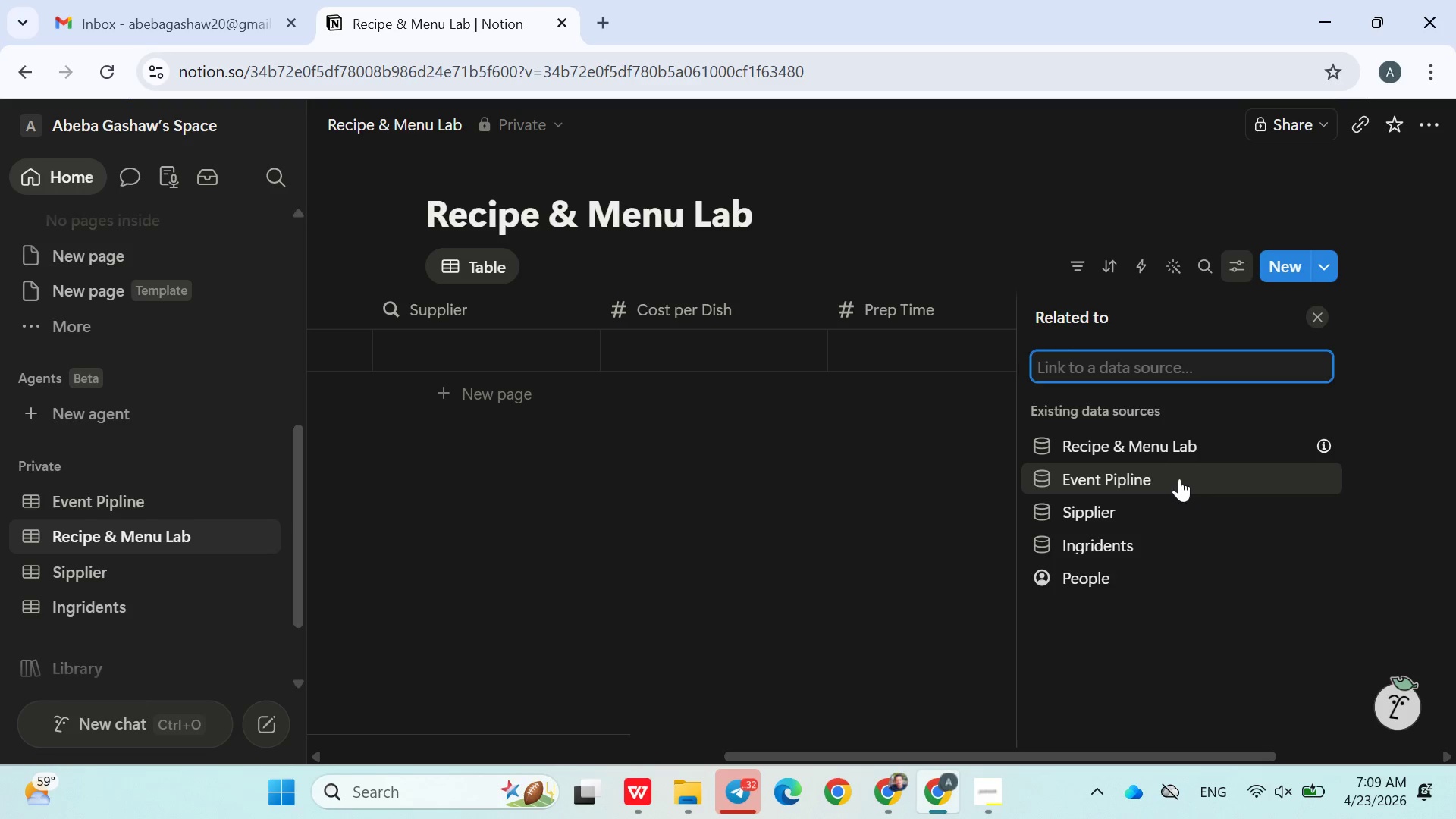 
left_click([1178, 479])
 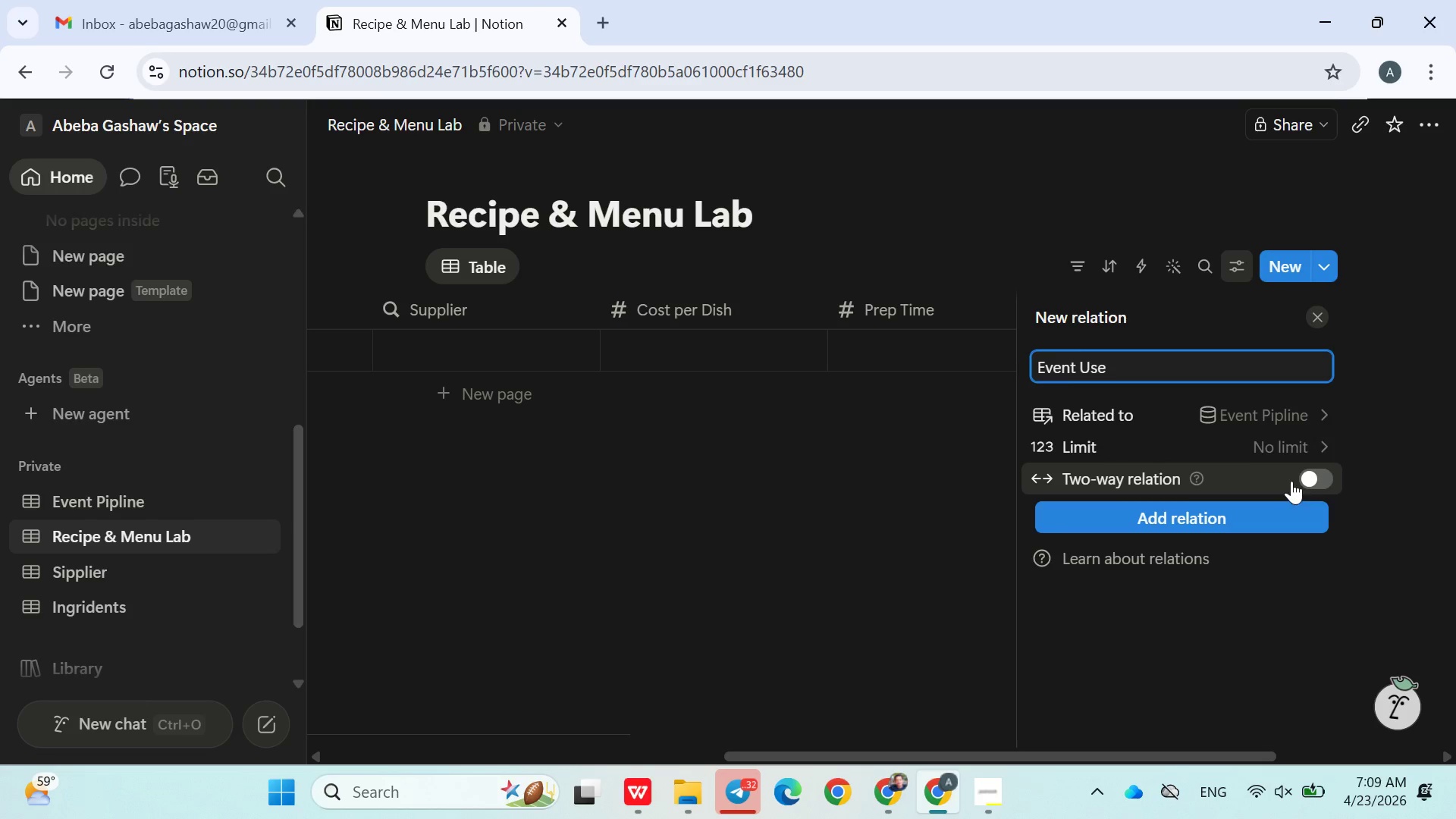 
left_click([1313, 480])
 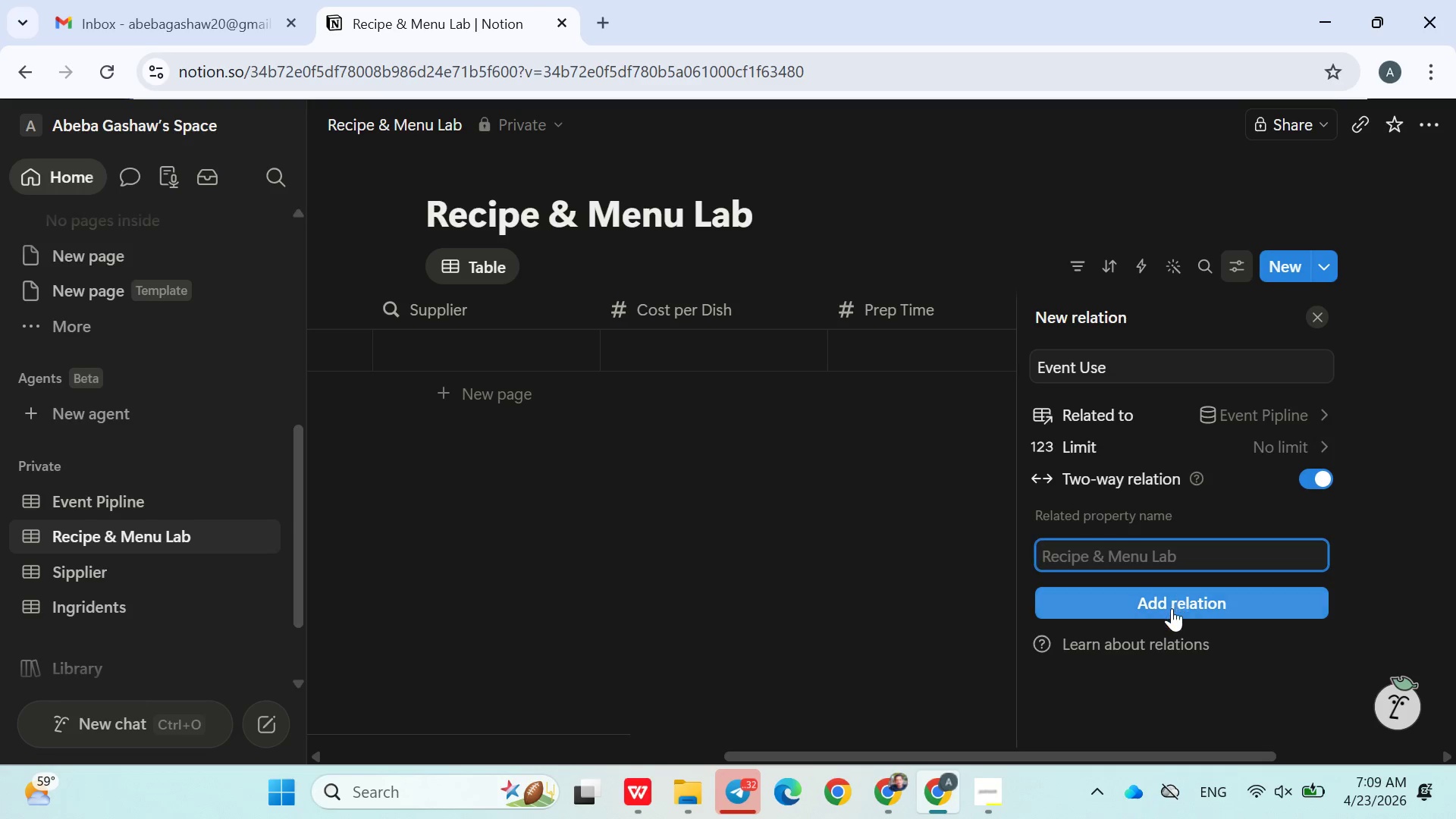 
left_click([1172, 608])
 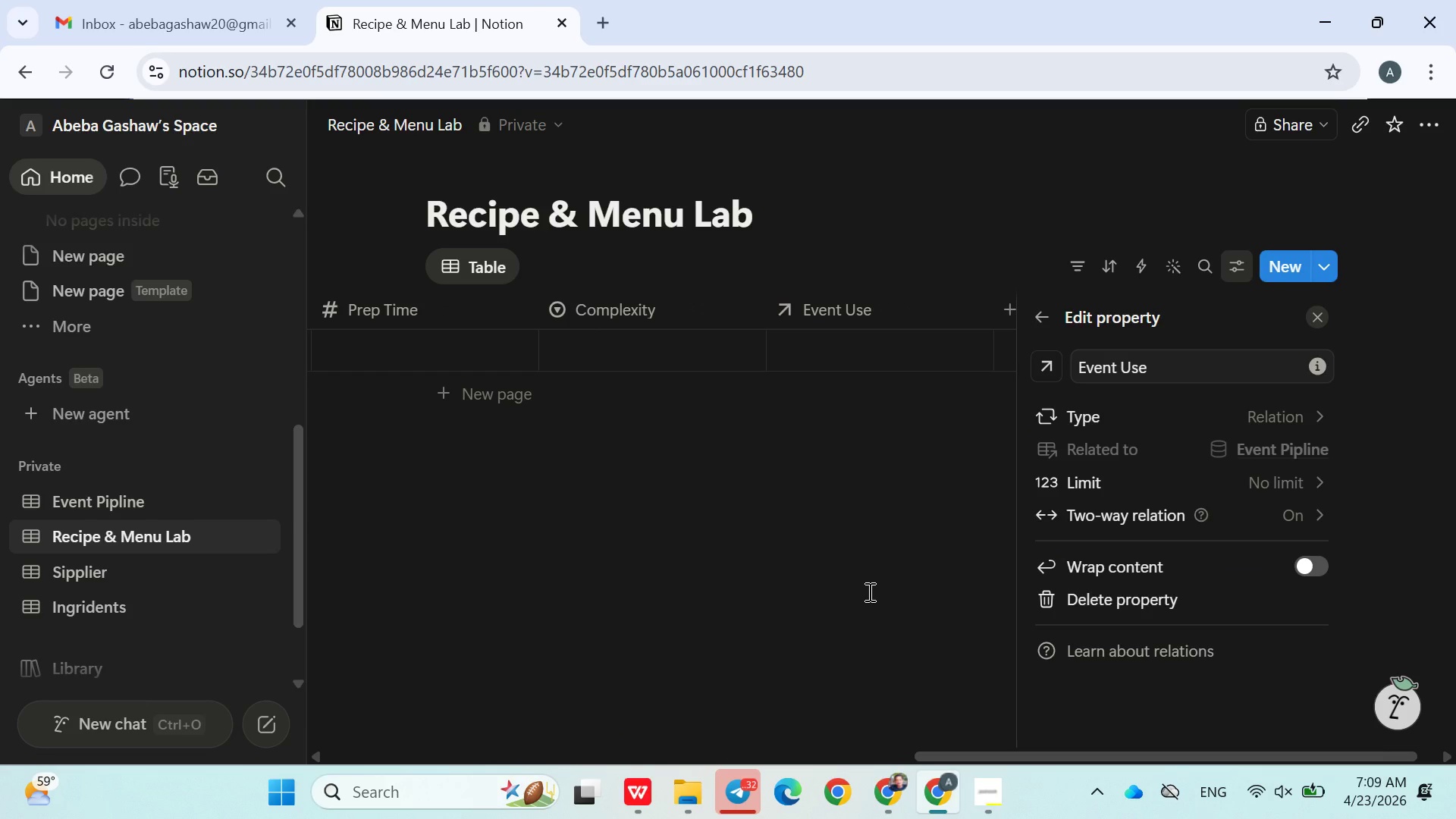 
left_click([868, 592])
 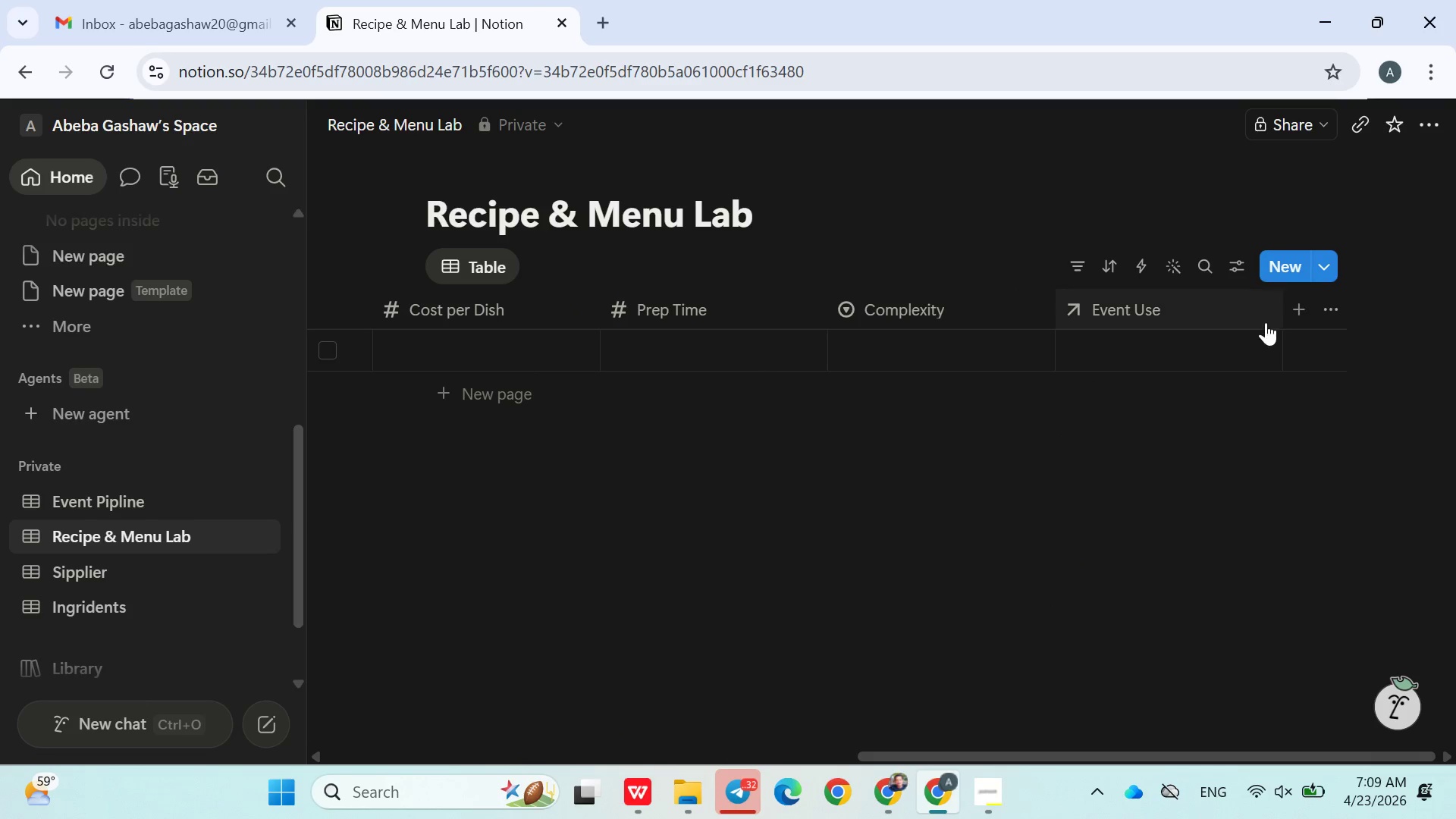 
left_click([1291, 315])
 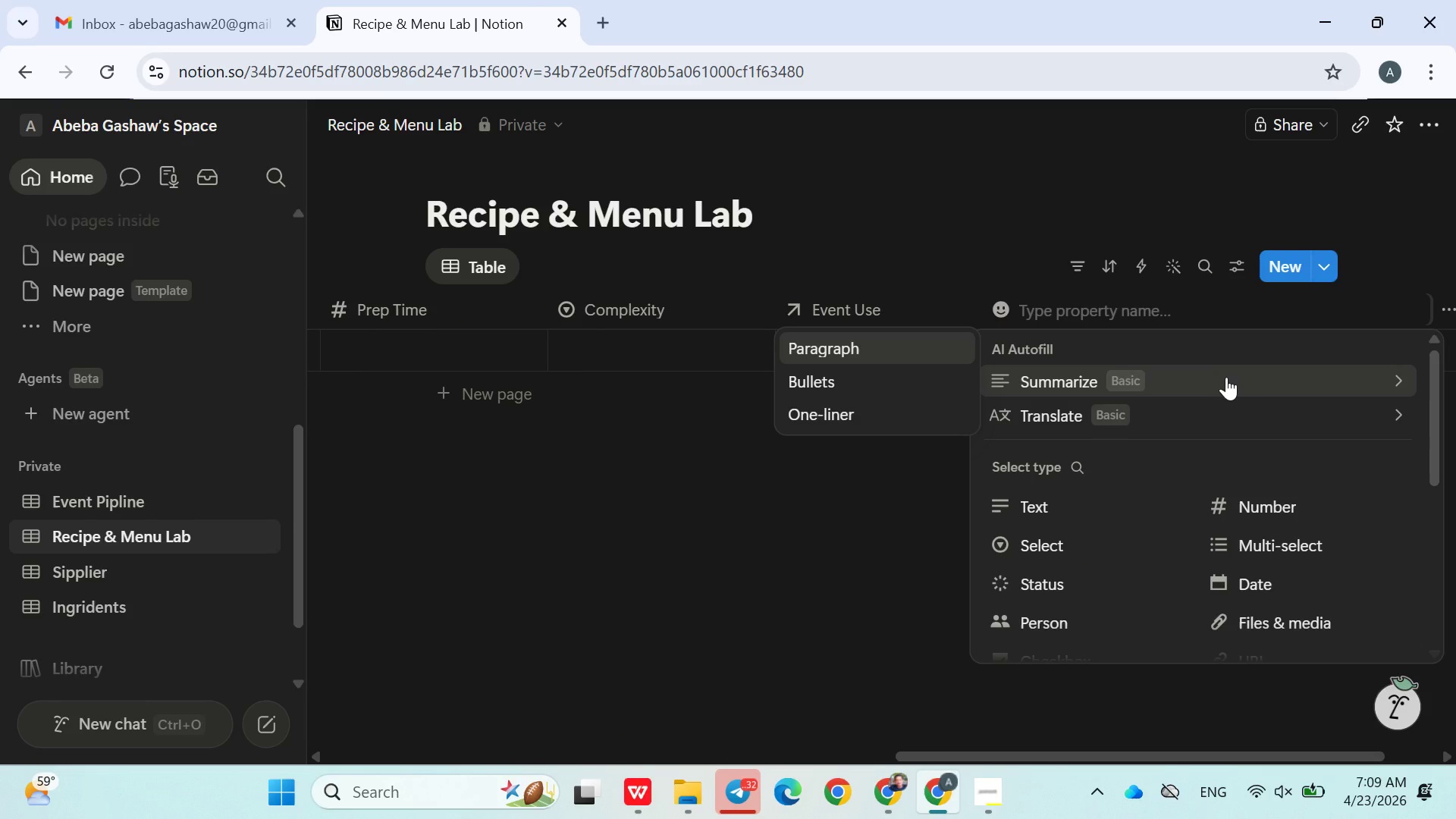 
left_click([896, 631])
 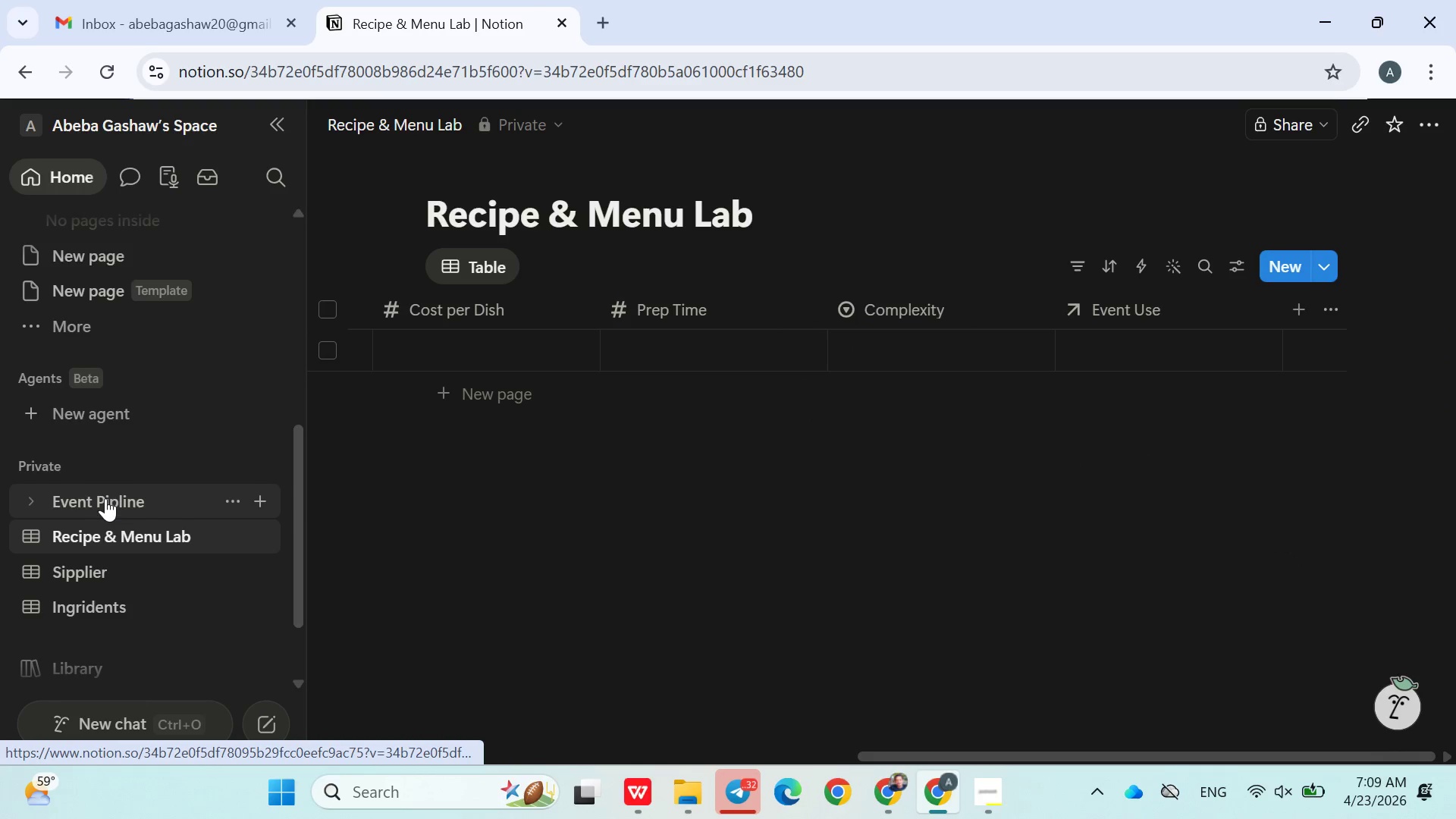 
wait(6.5)
 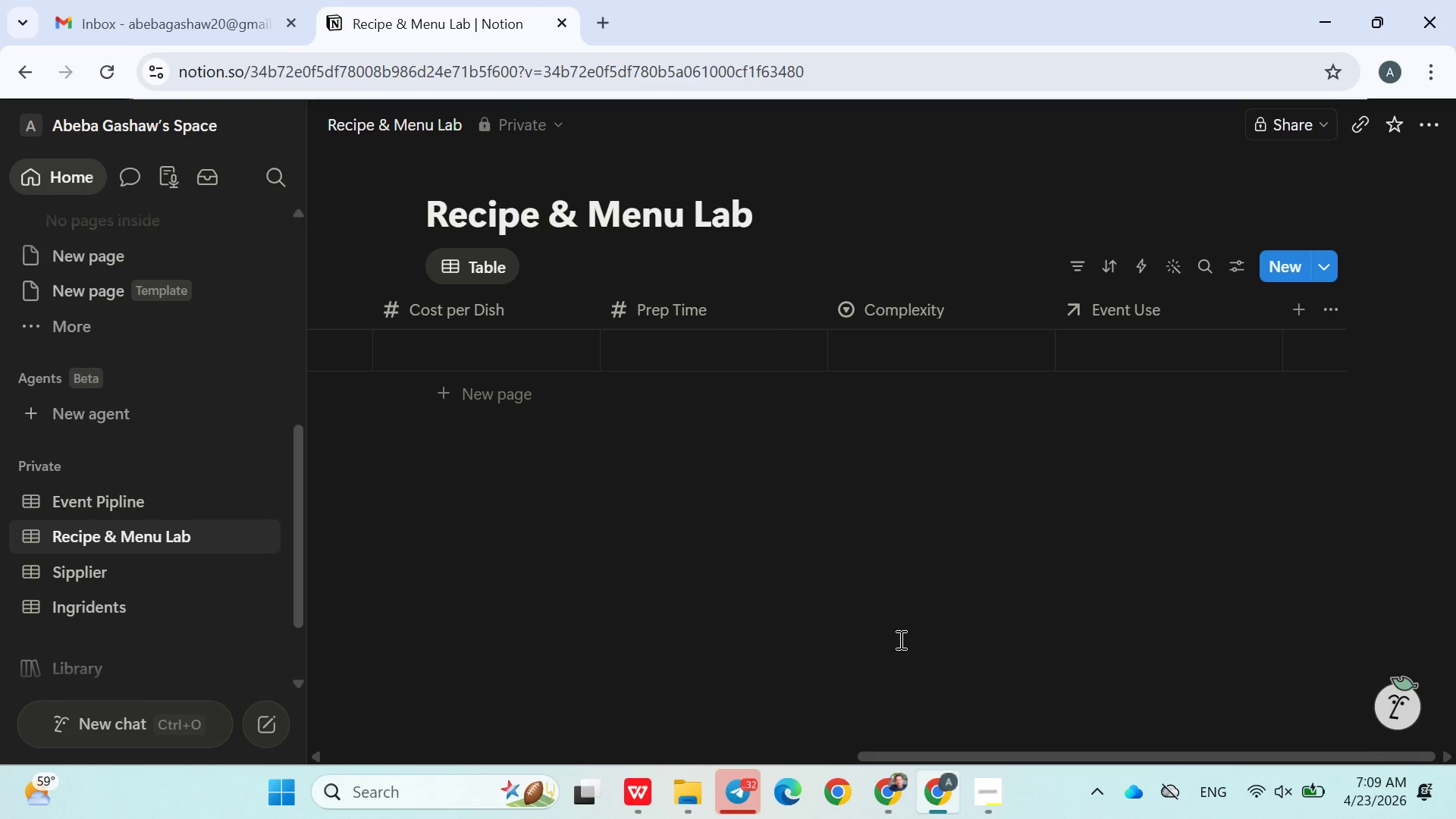 
left_click([93, 598])
 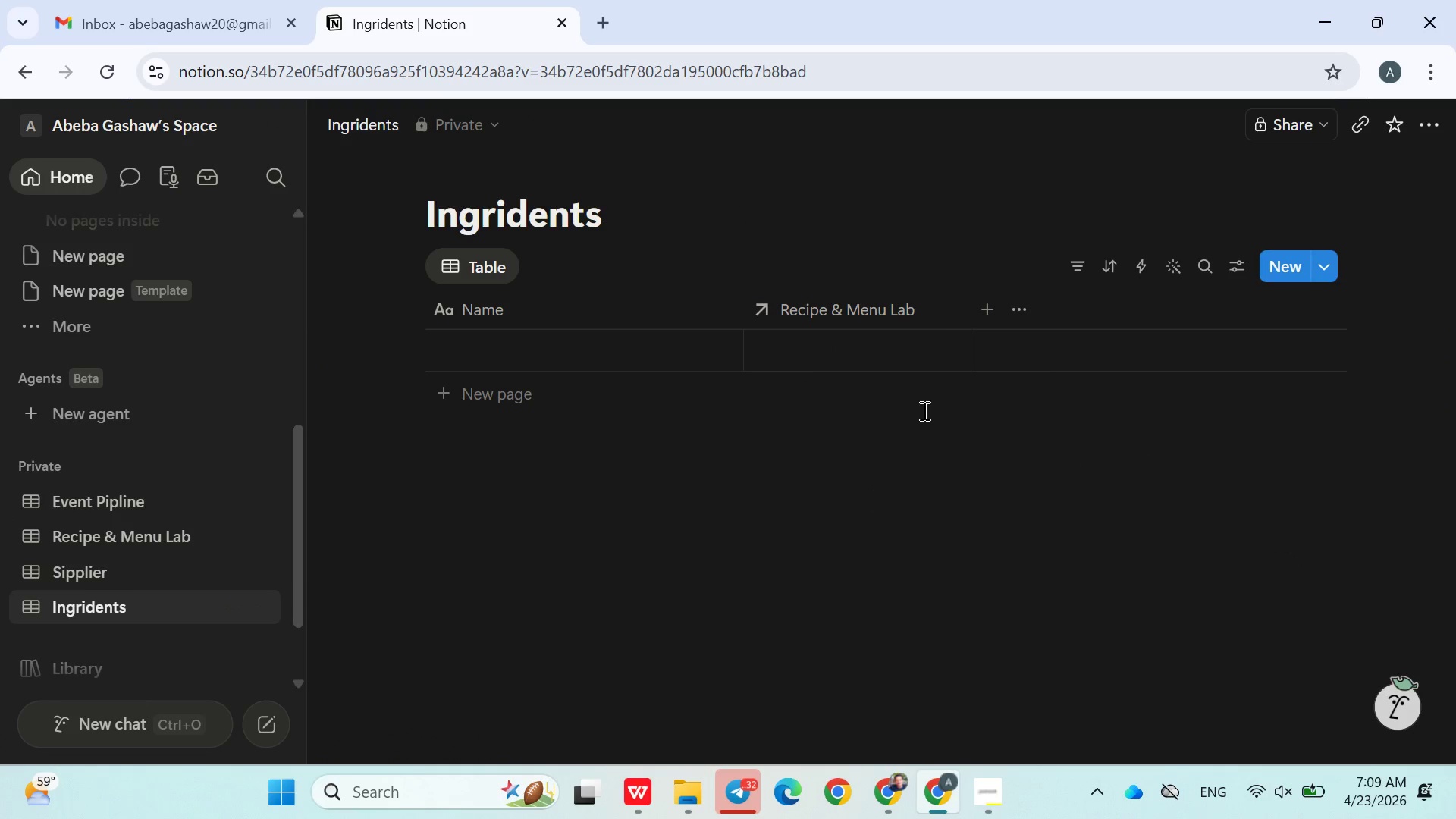 
left_click([865, 364])
 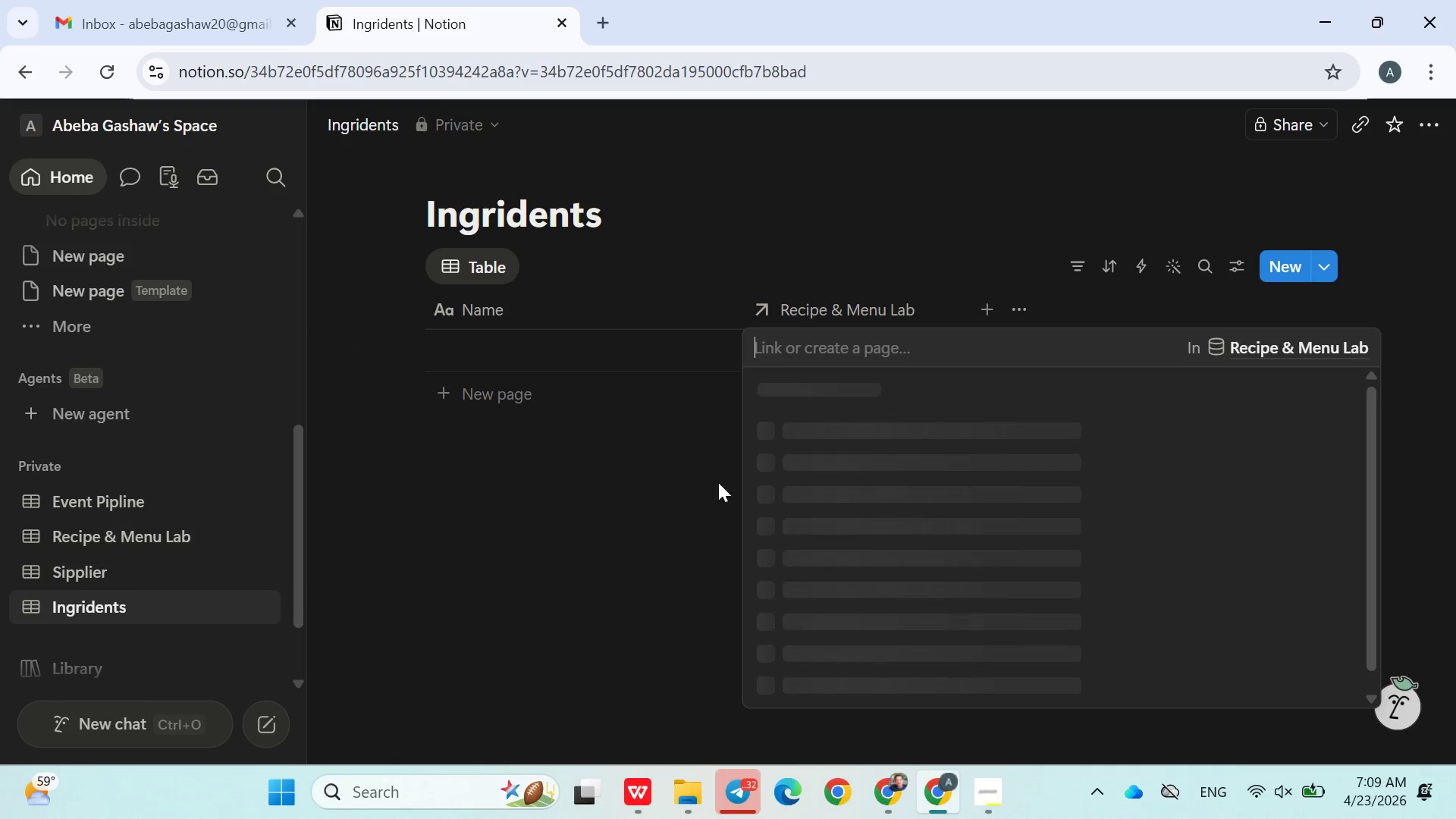 
left_click([689, 500])
 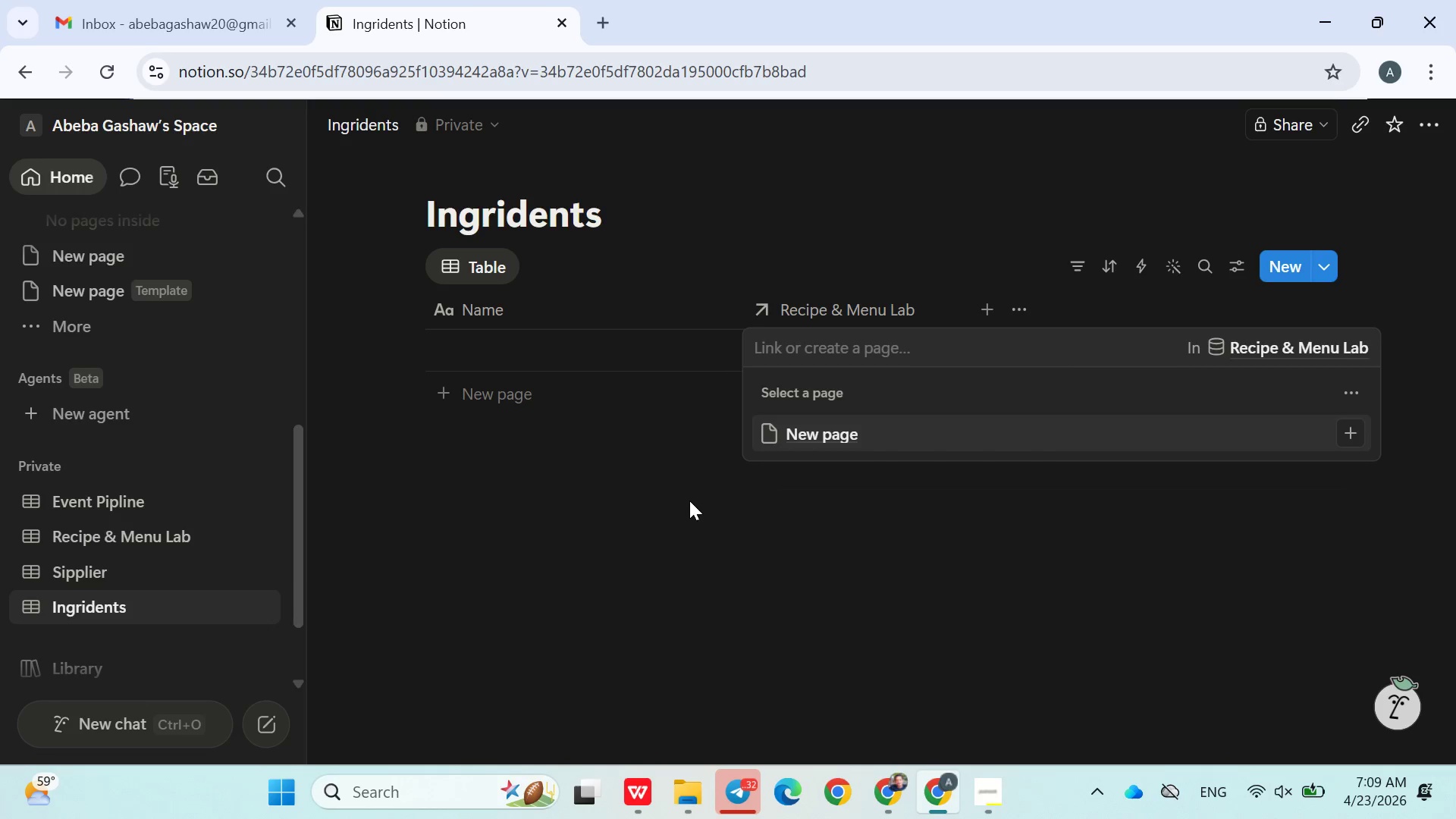 
left_click([981, 310])
 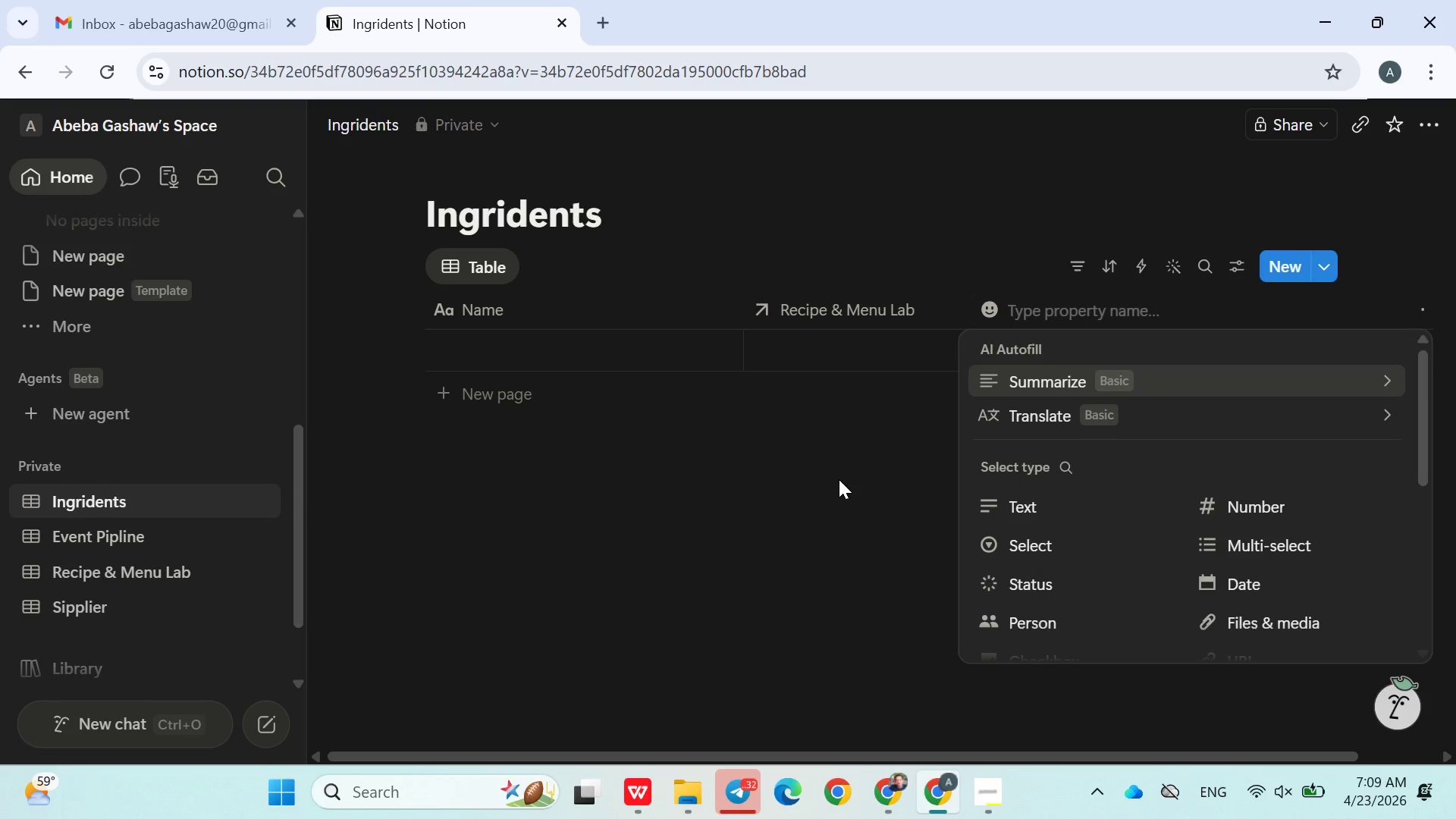 
wait(5.28)
 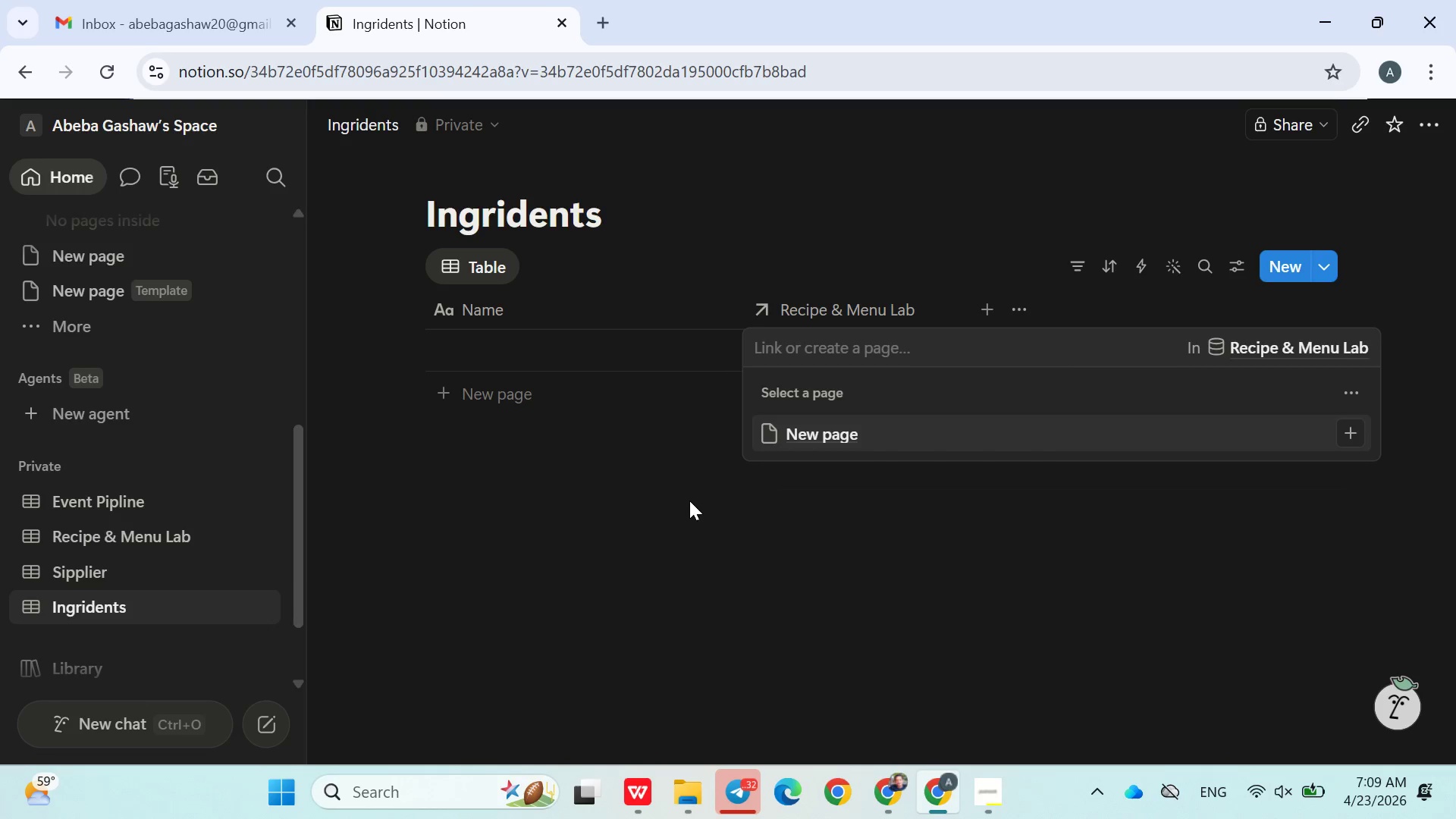 
type(Category)
 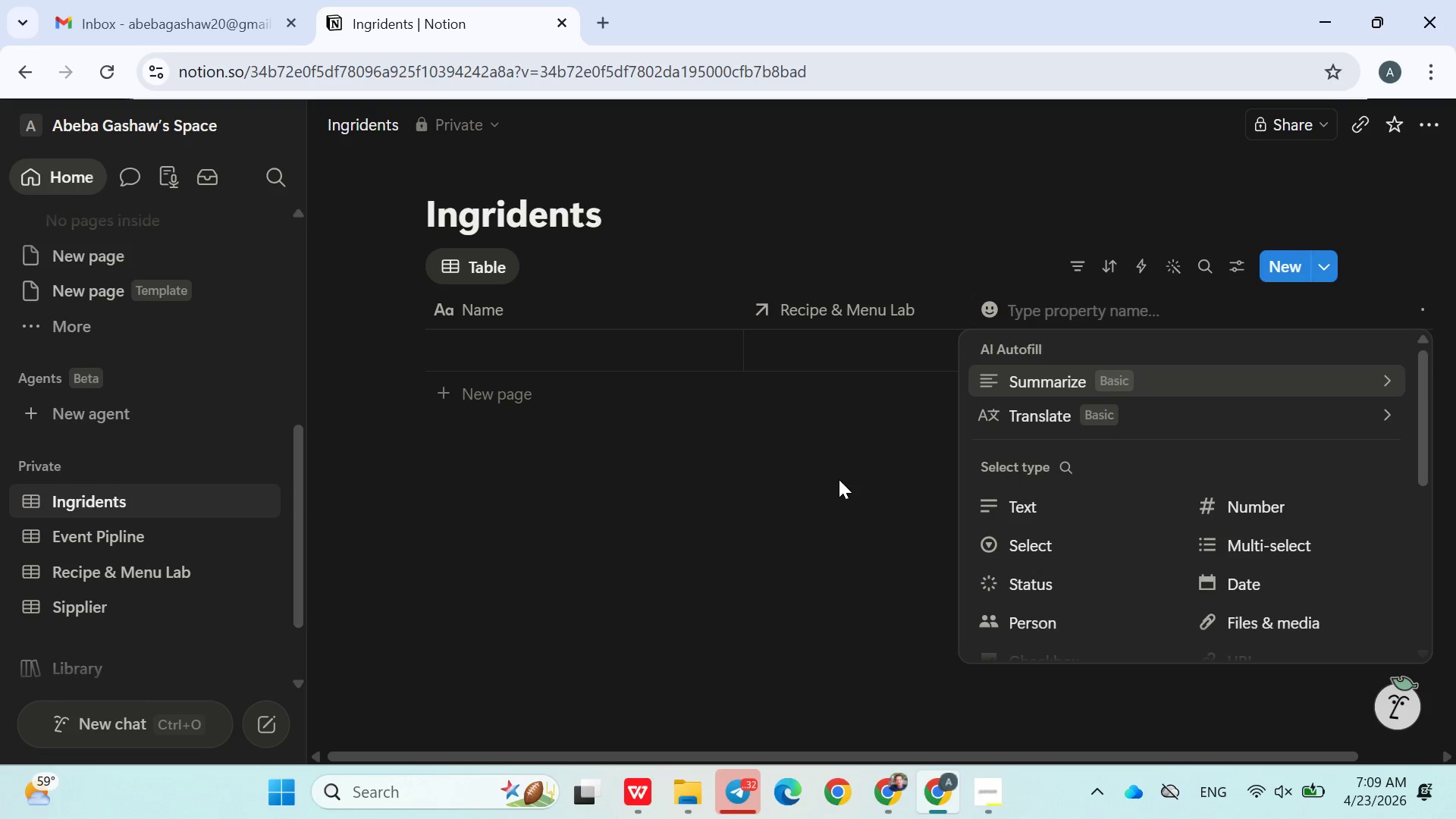 
left_click([1068, 534])
 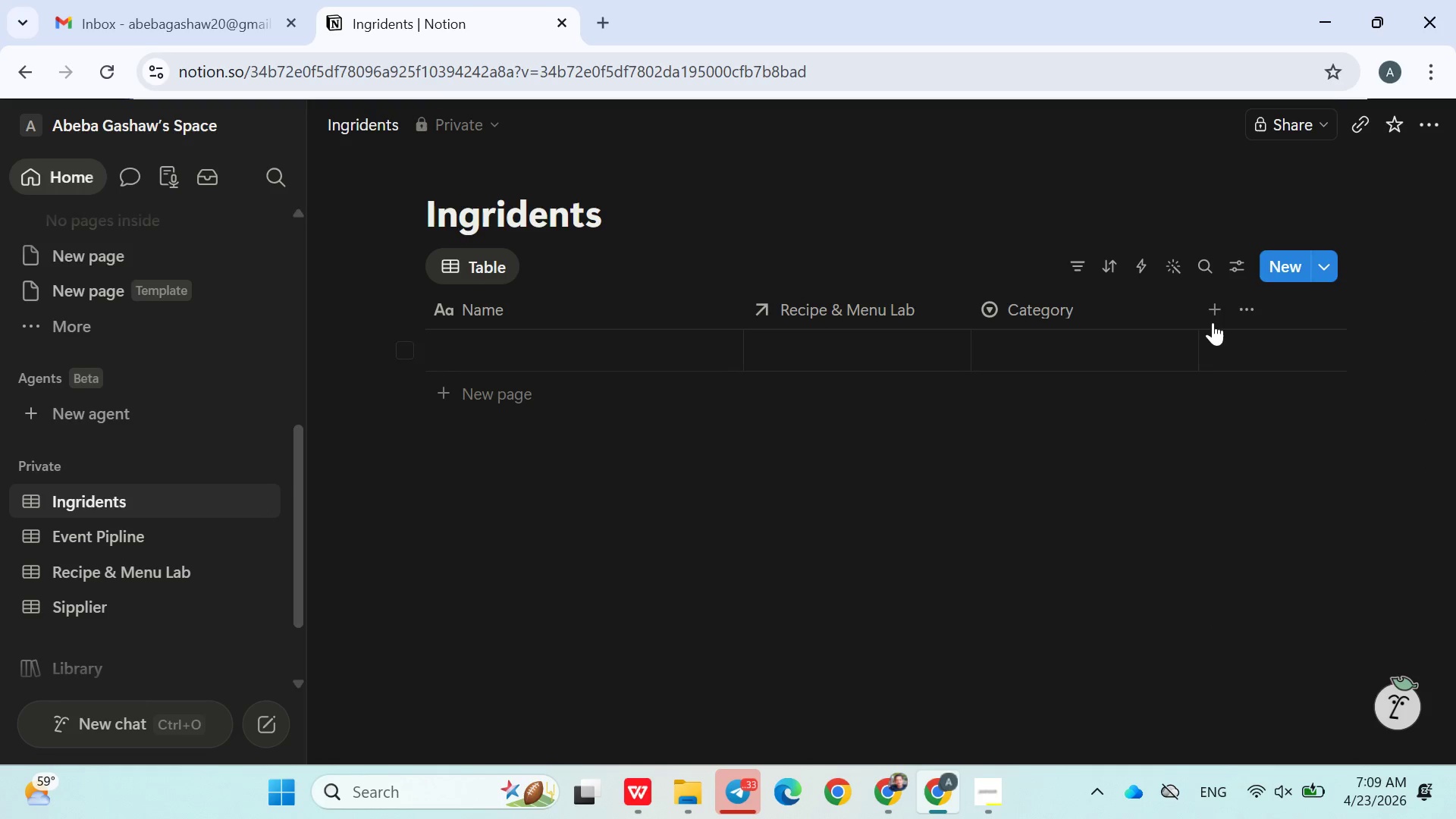 
left_click([1213, 314])
 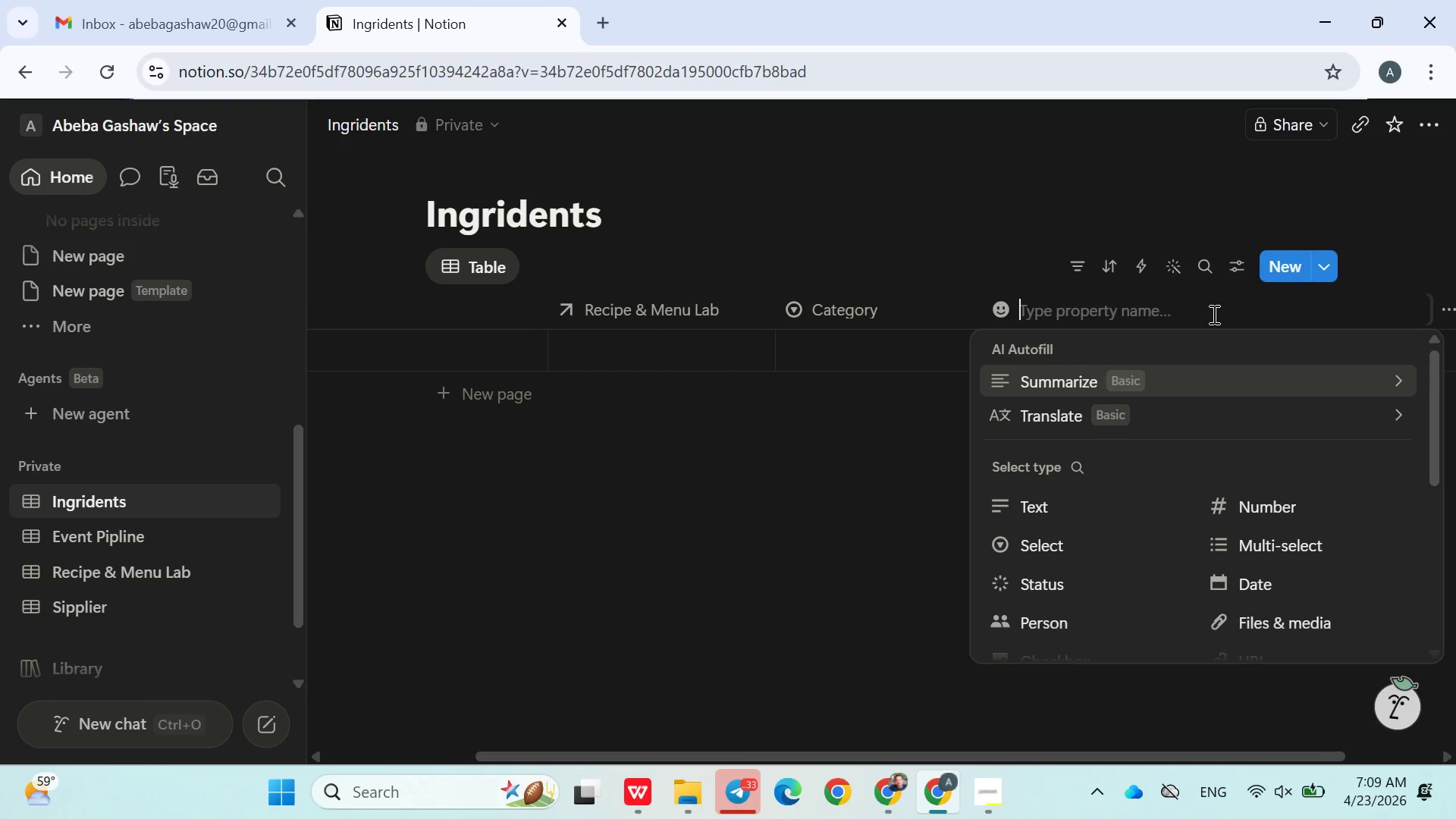 
type(Sea)
 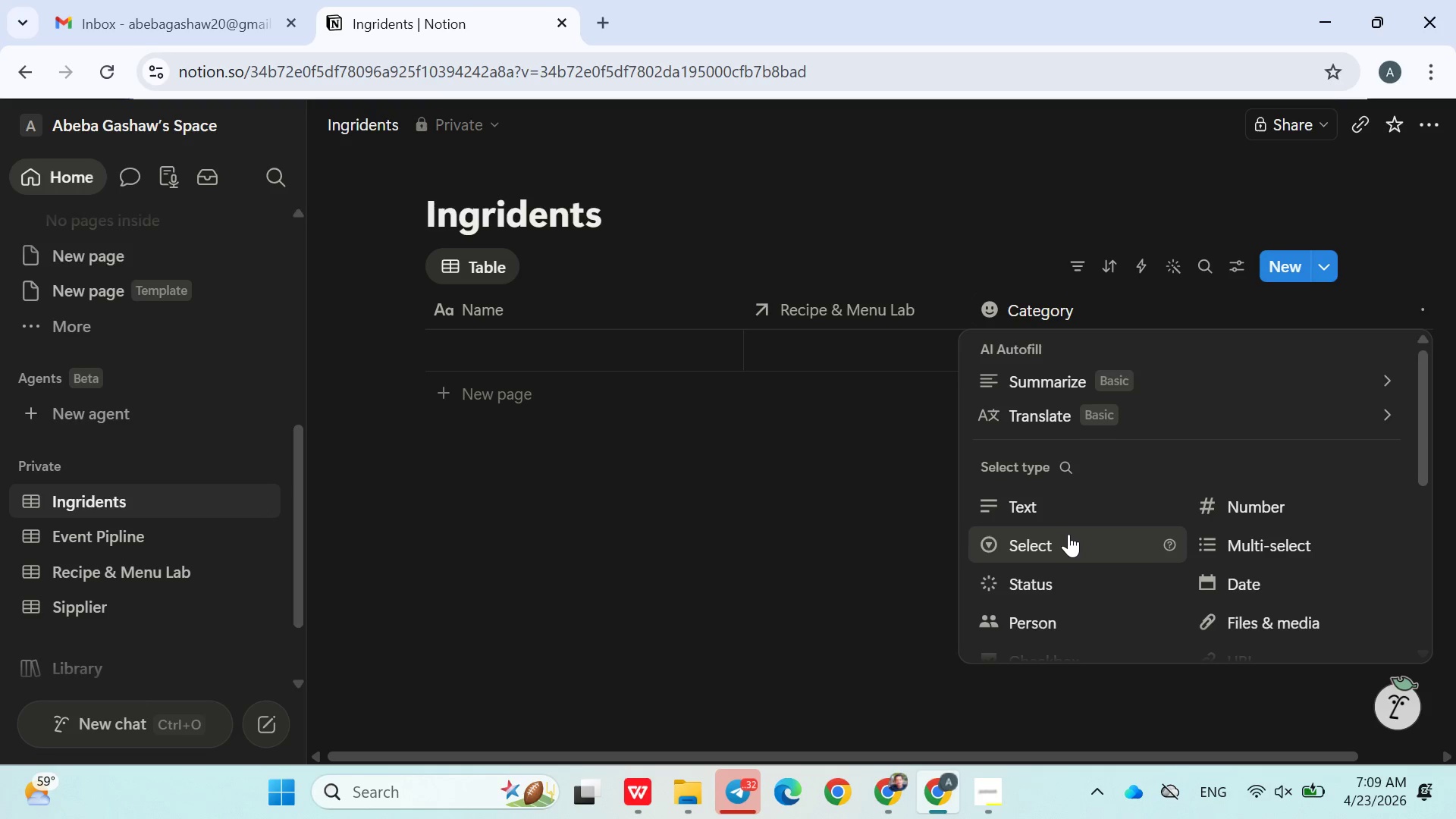 
type(s4)
key(Backspace)
key(Backspace)
type(sonality)
 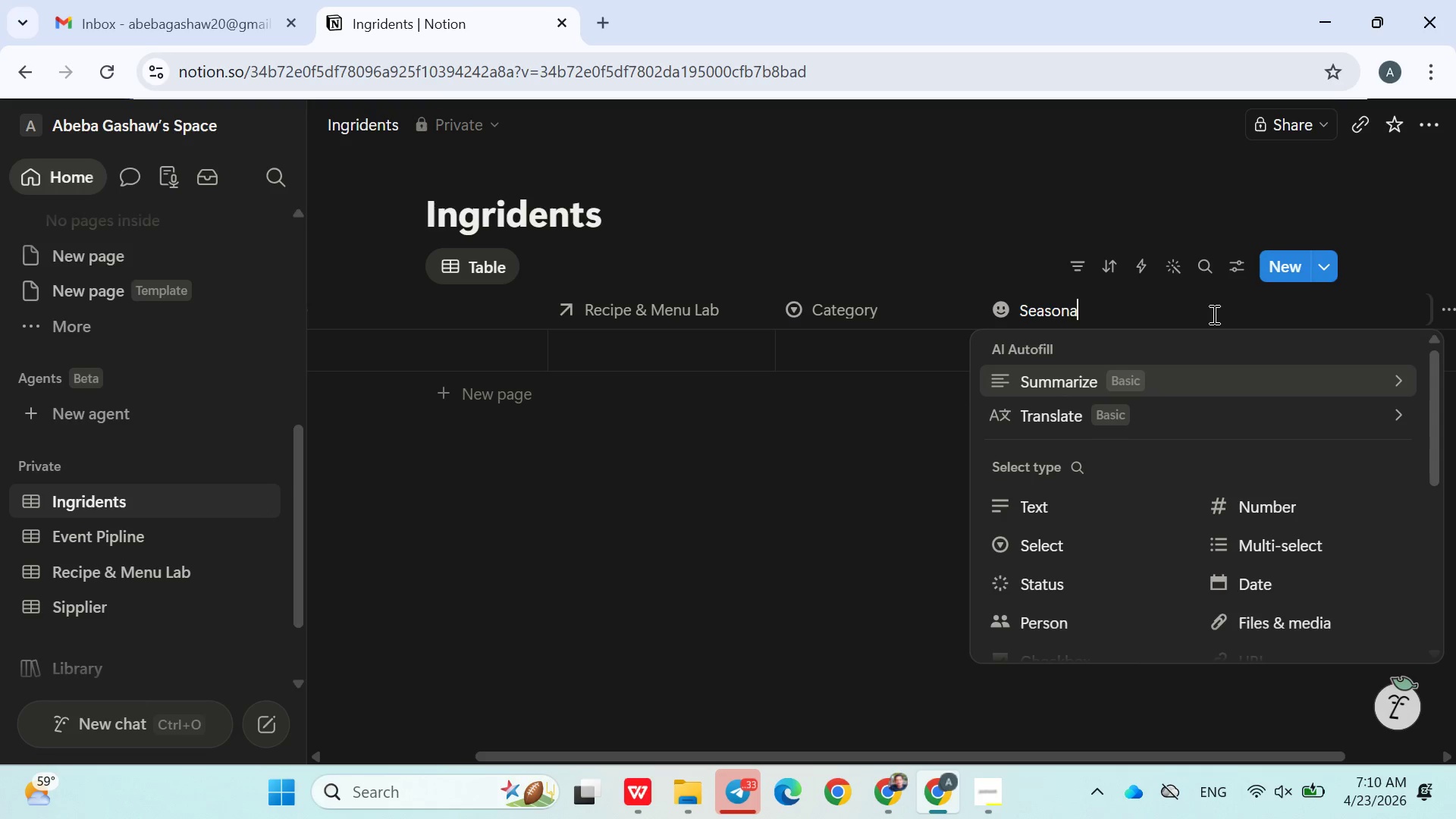 
left_click([1263, 535])
 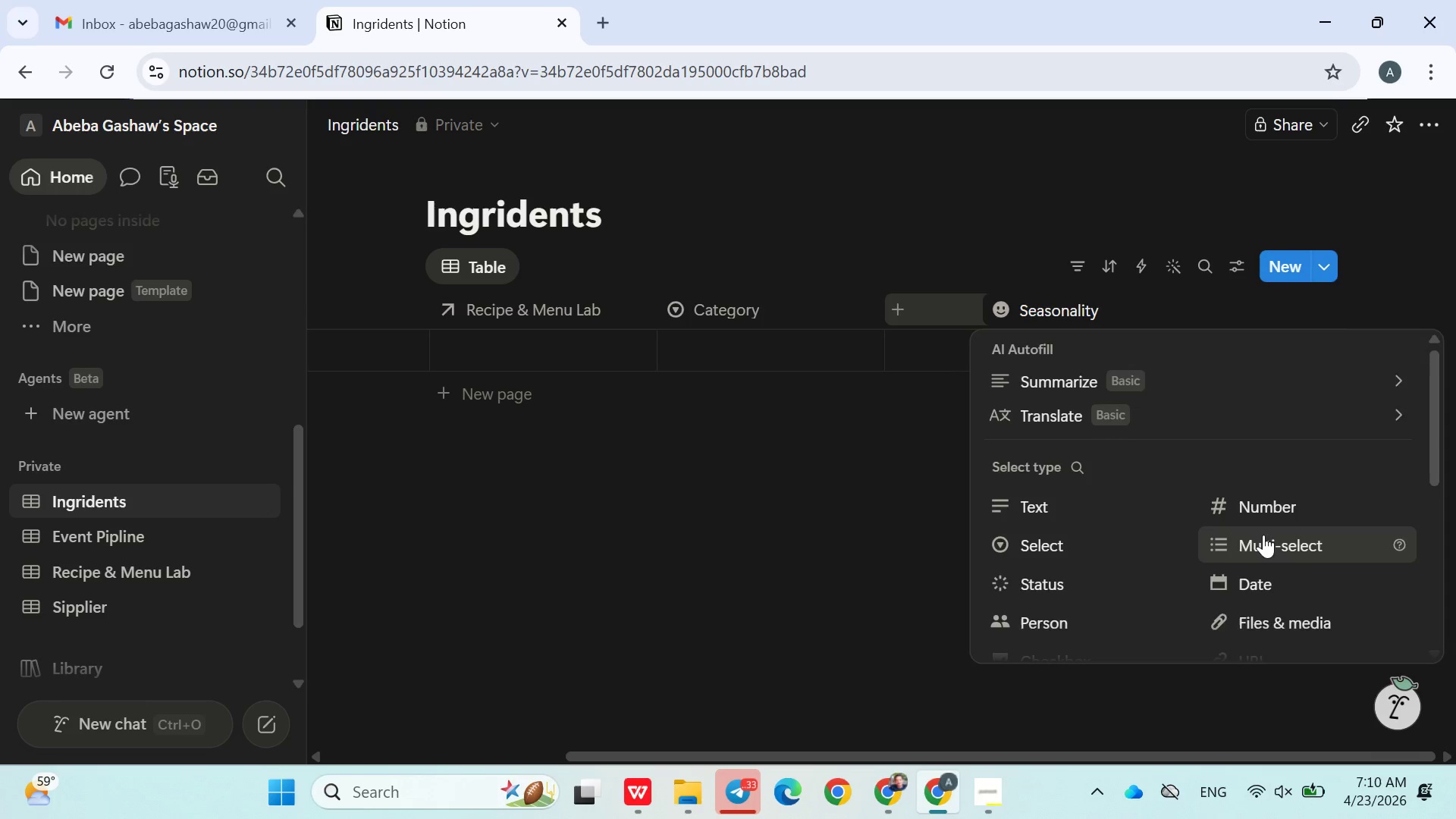 
wait(5.56)
 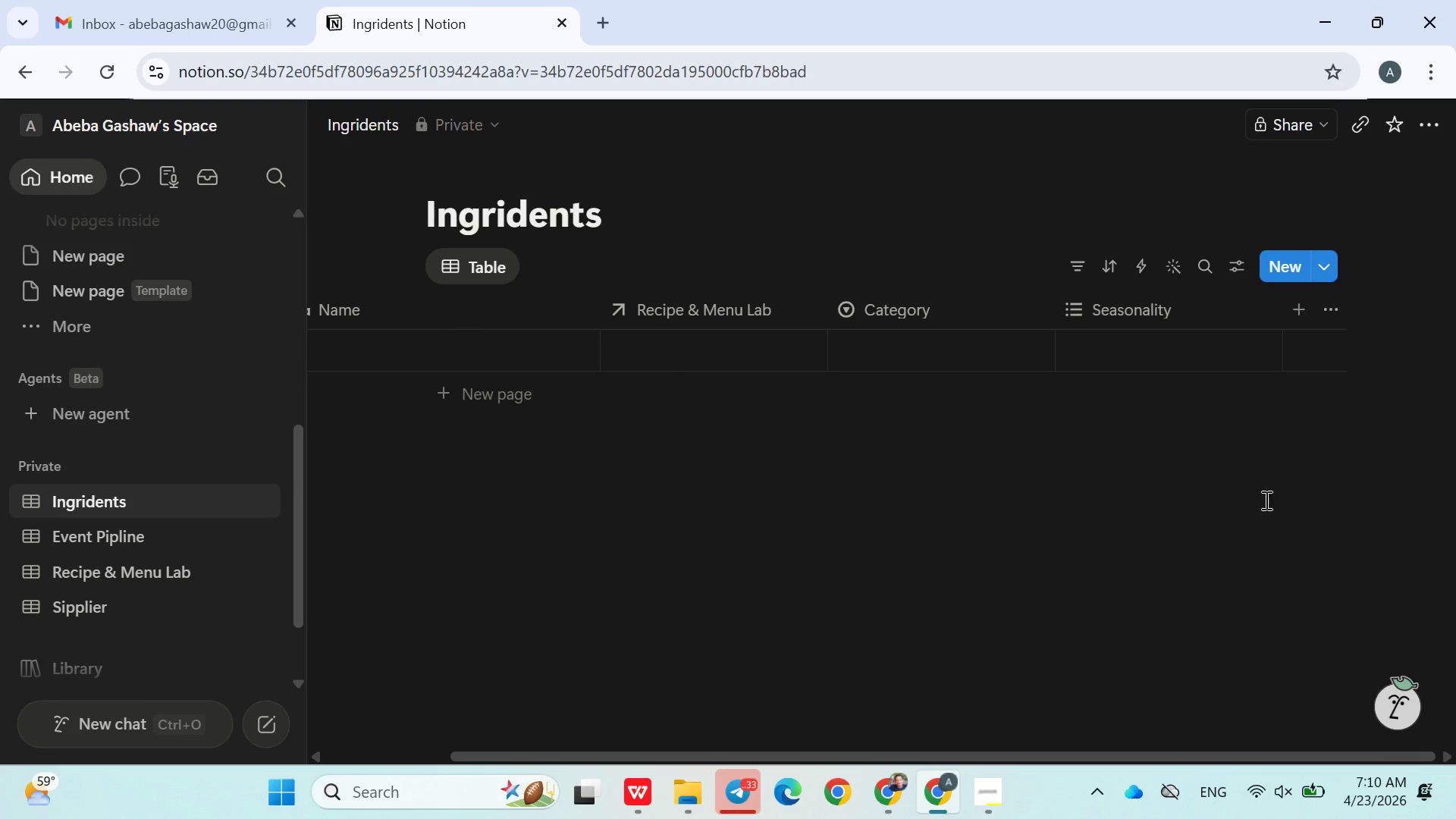 
left_click([1296, 308])
 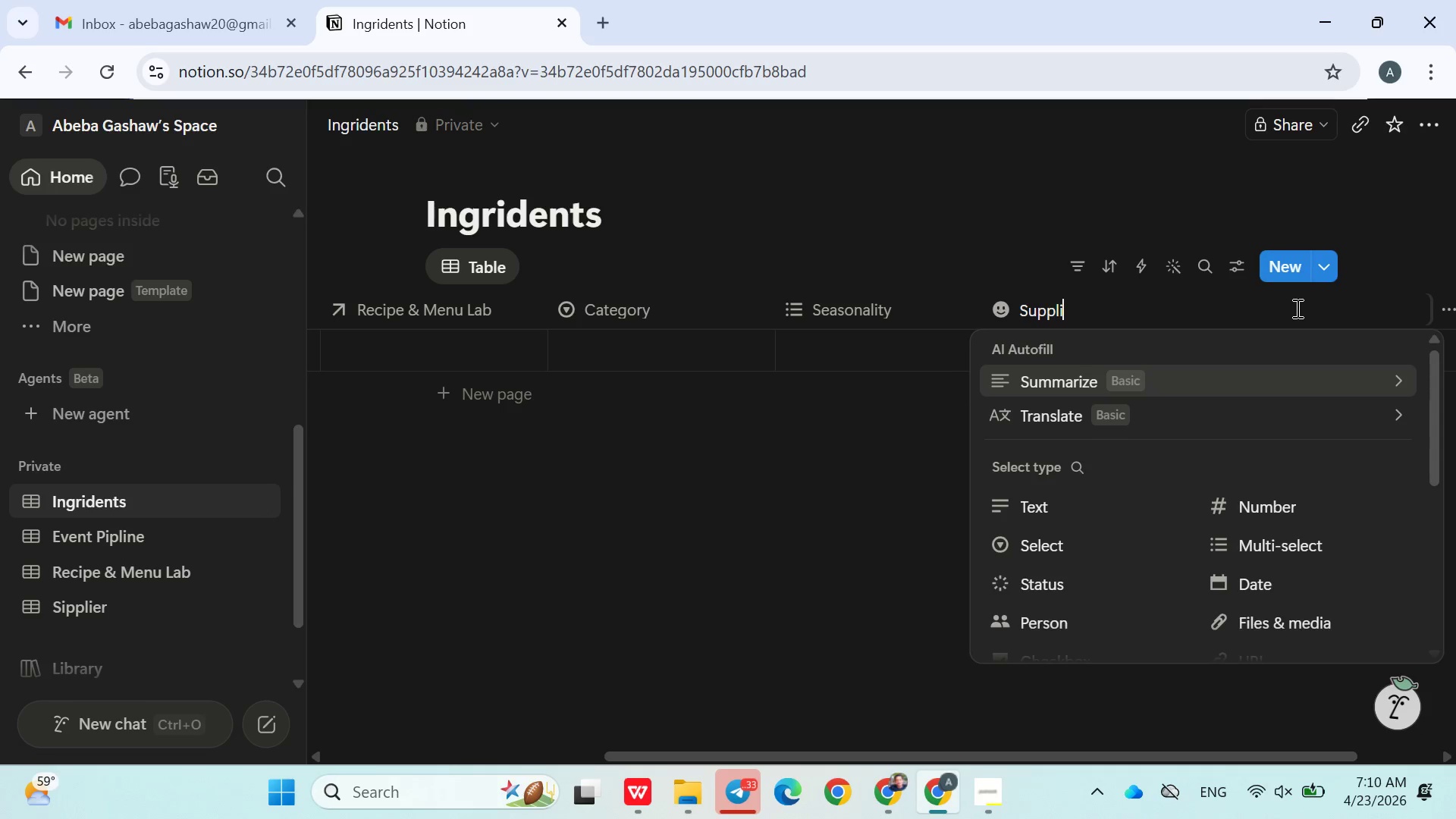 
type(Supplier)
 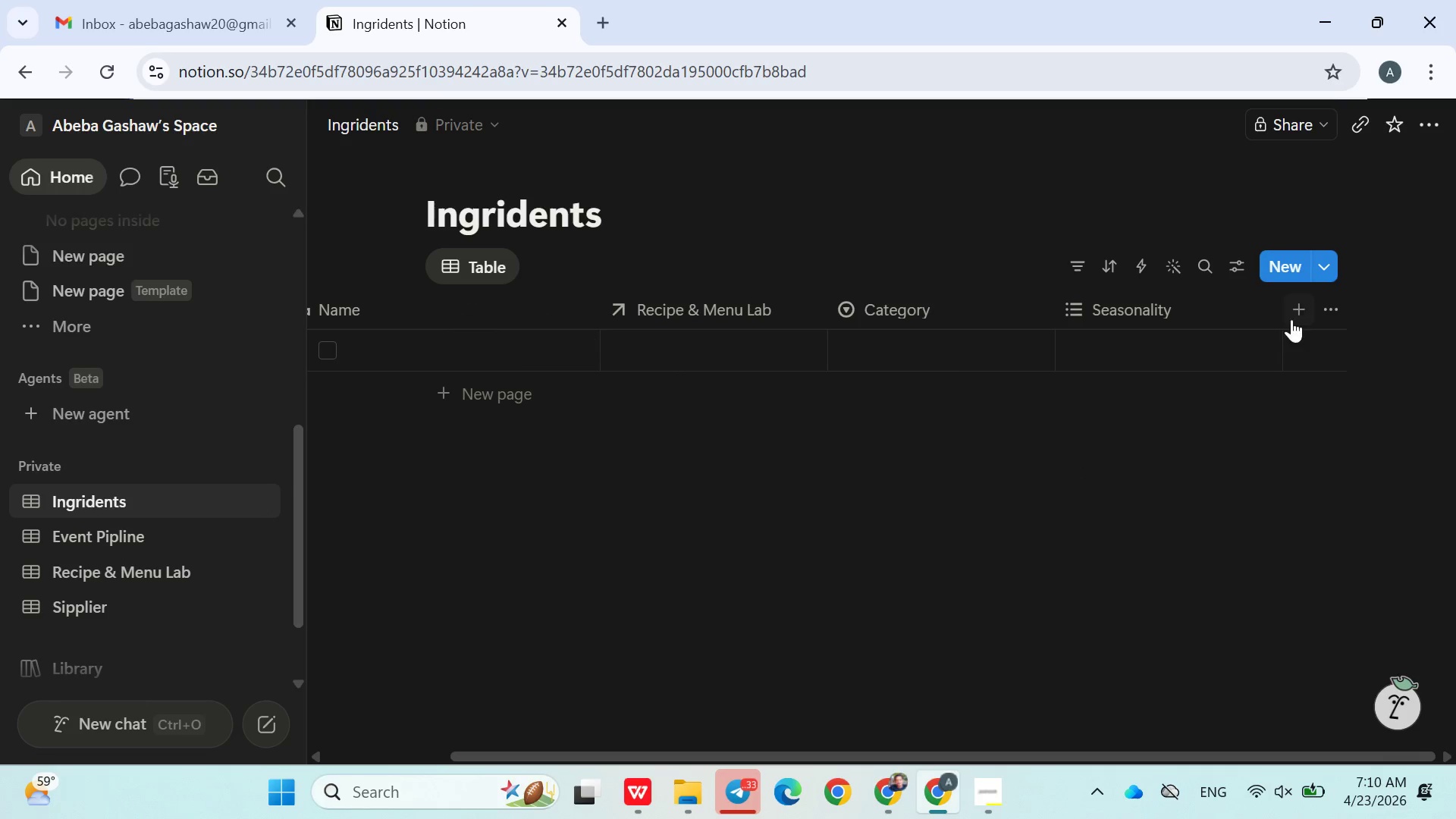 
mouse_move([1128, 464])
 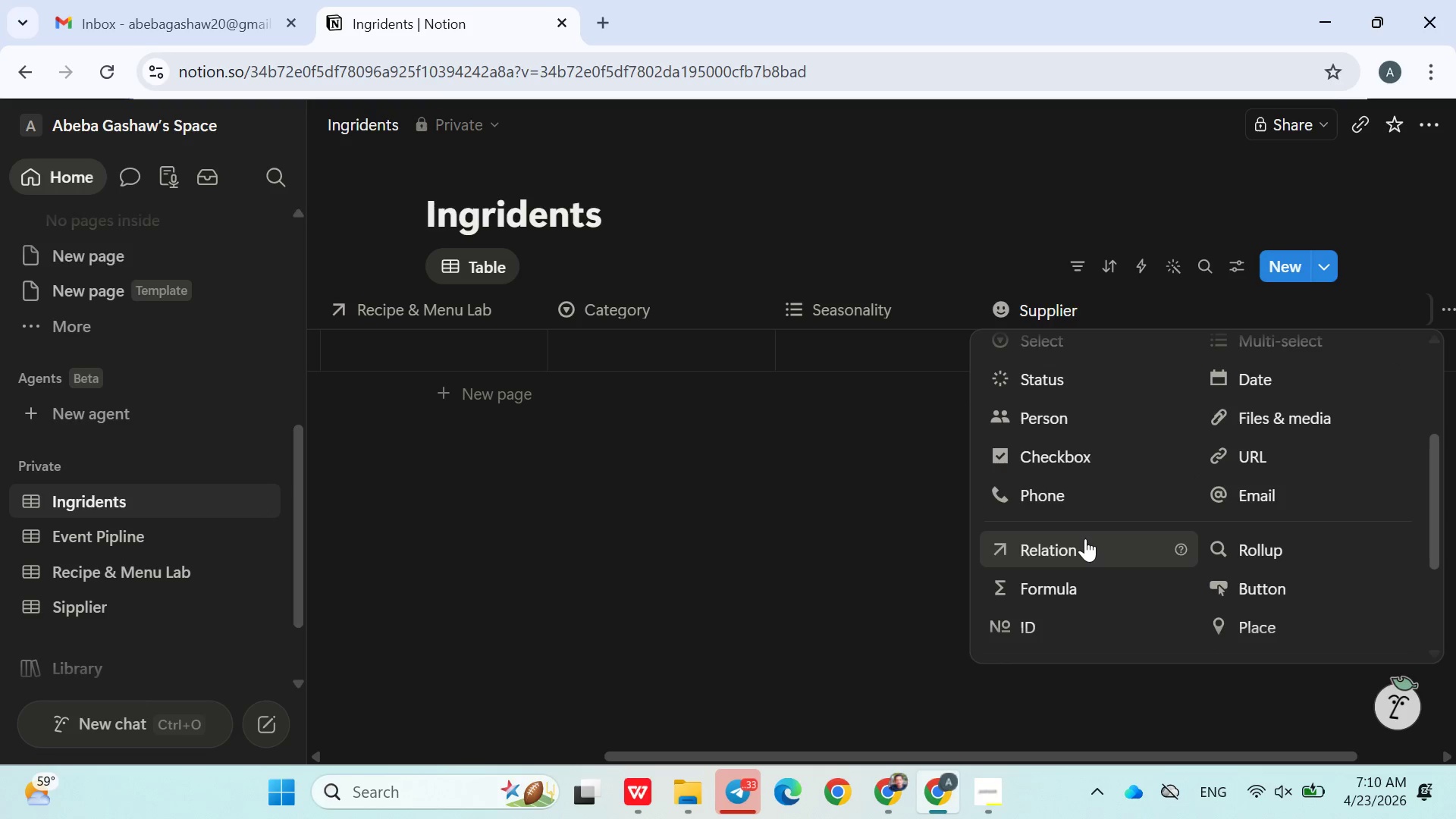 
left_click([1085, 542])
 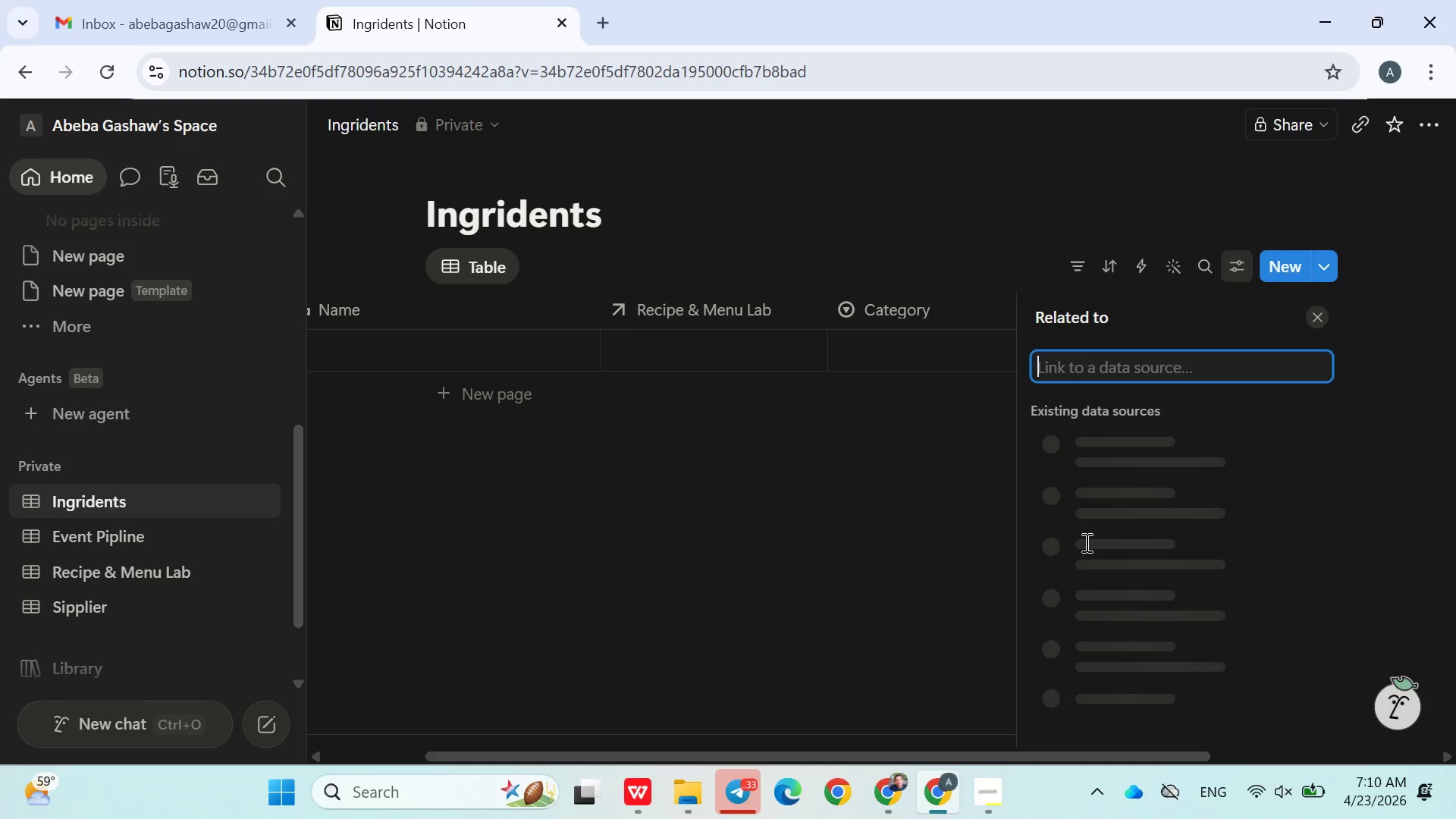 
mouse_move([1103, 497])
 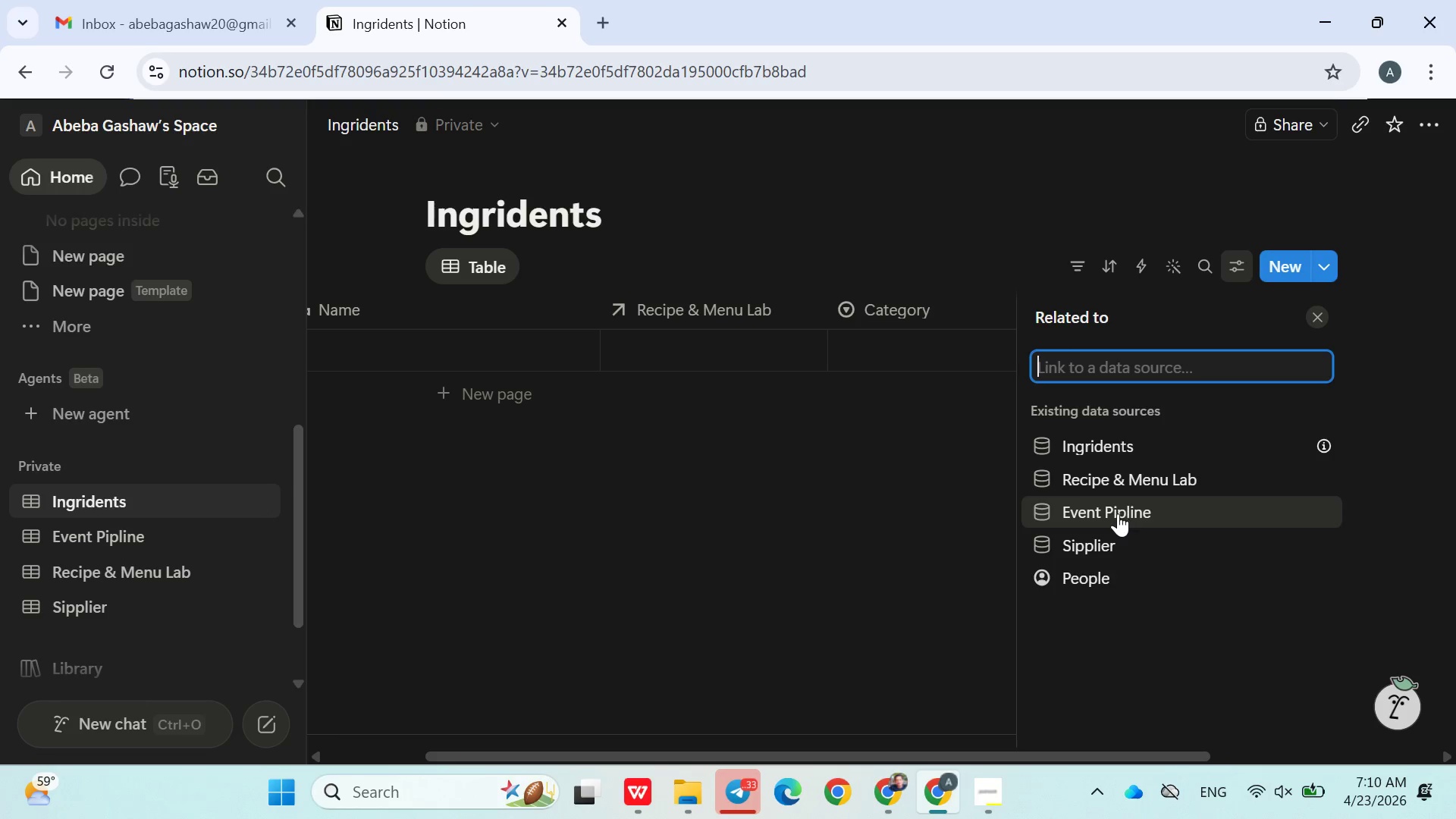 
left_click([1107, 539])
 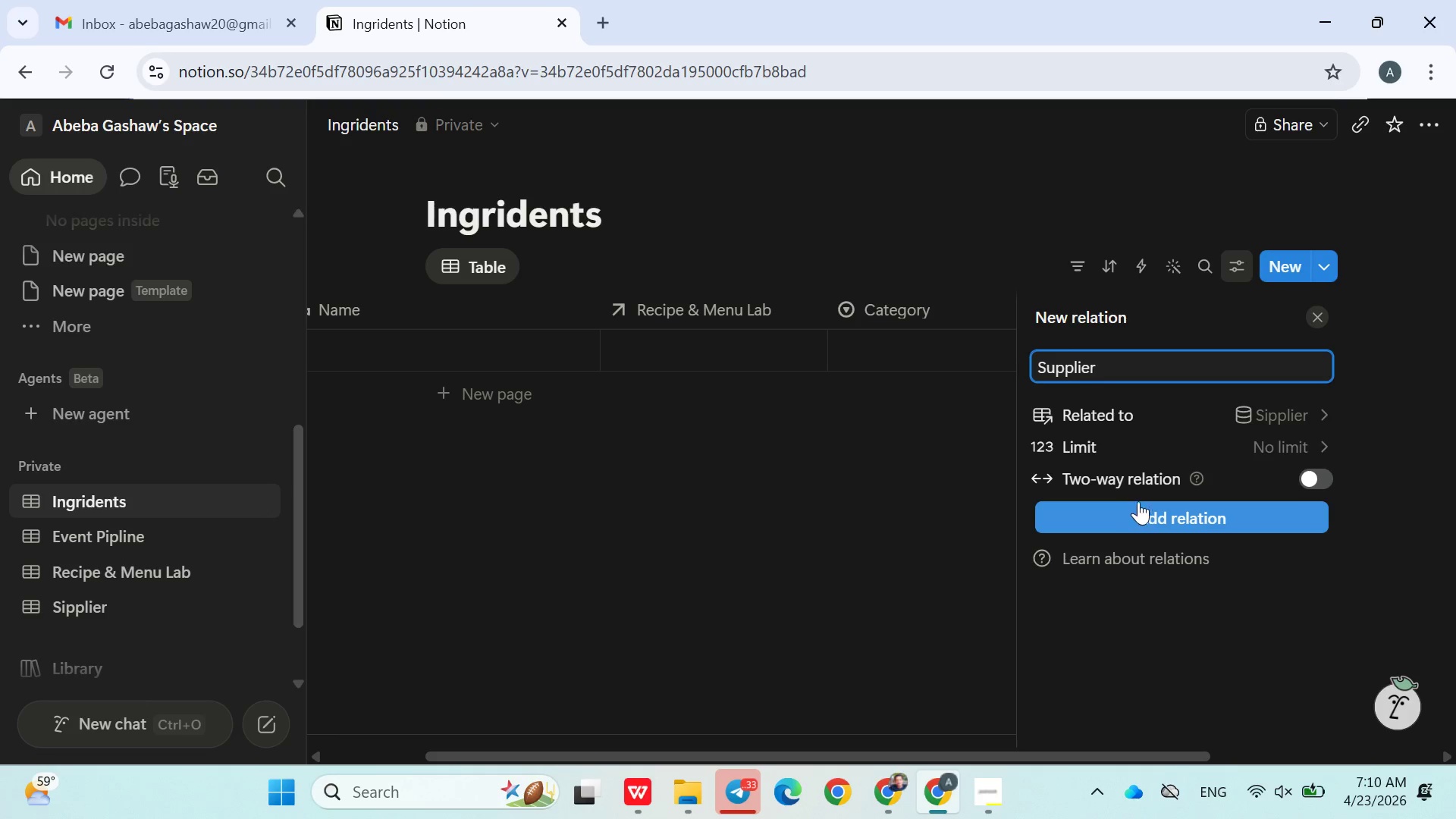 
left_click([1324, 474])
 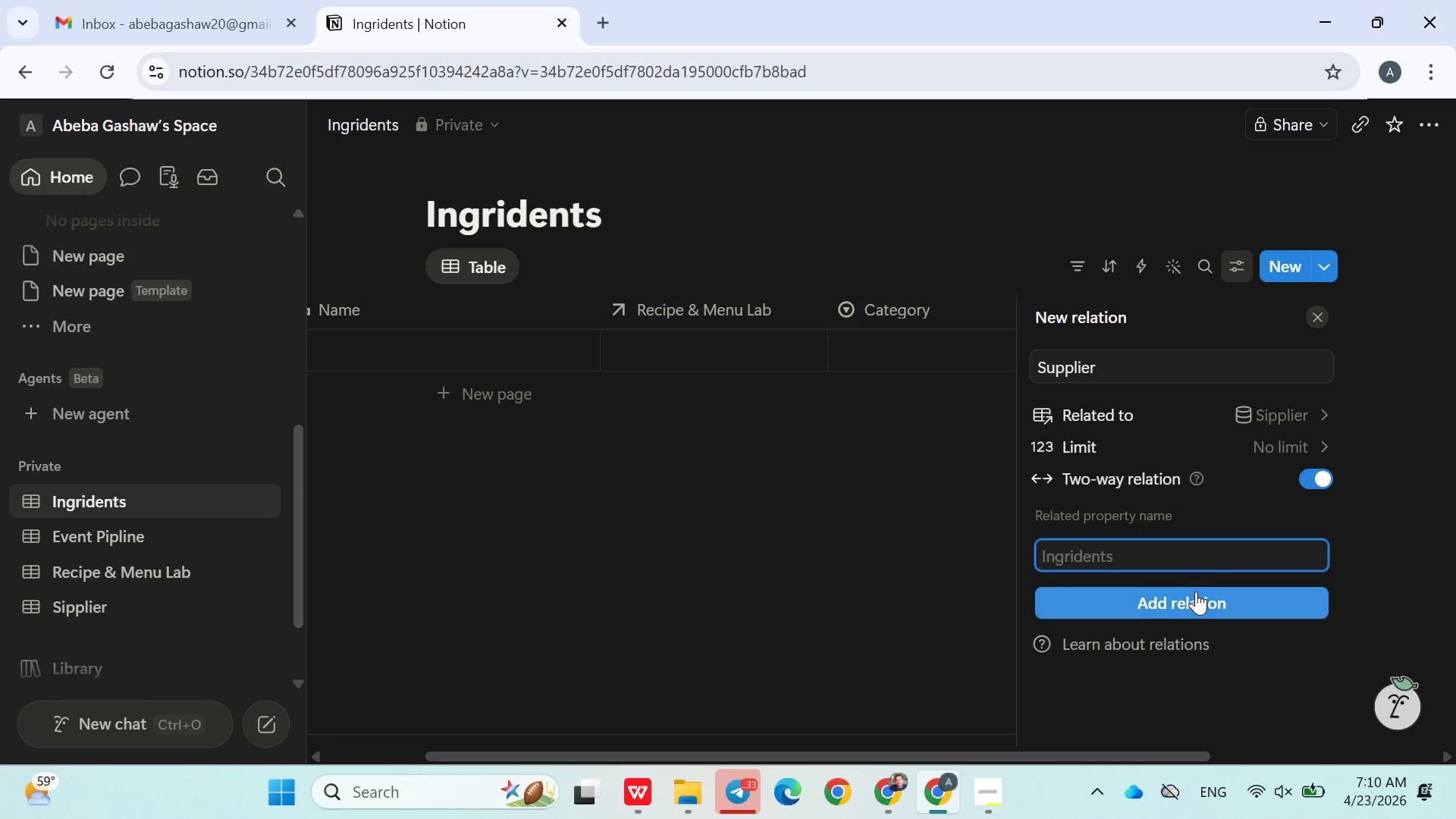 
left_click([1196, 597])
 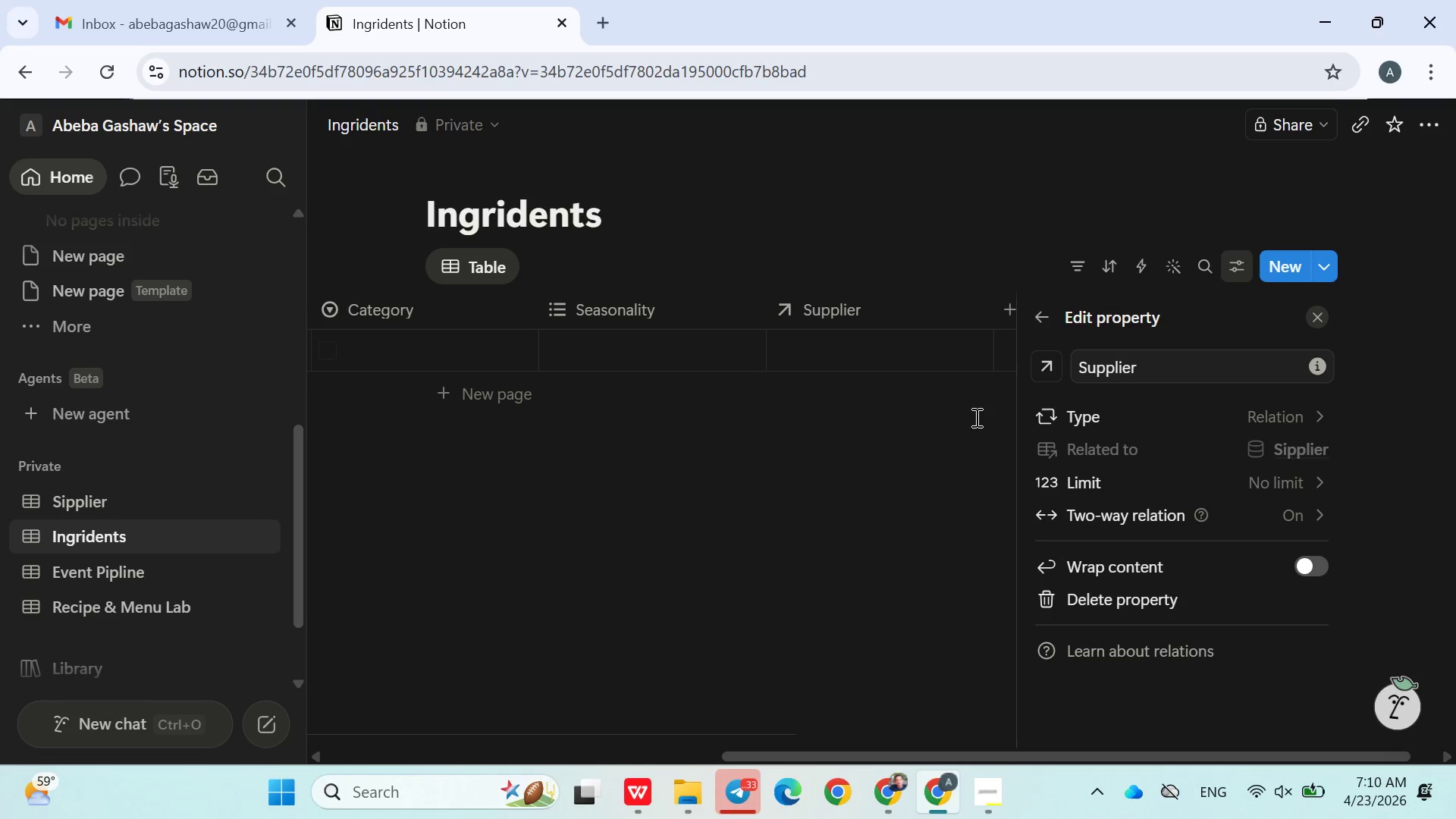 
left_click([957, 431])
 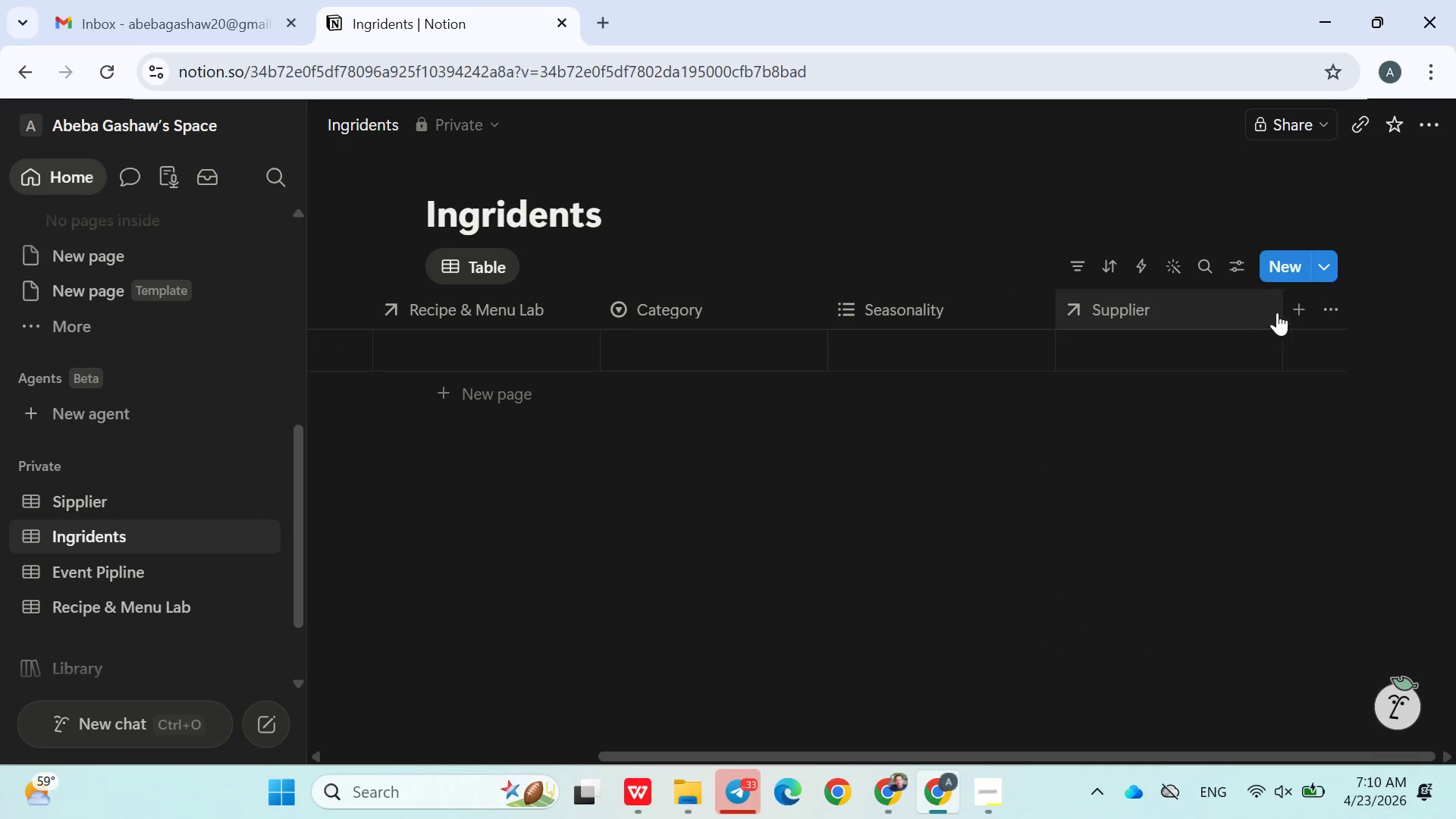 
left_click([1291, 308])
 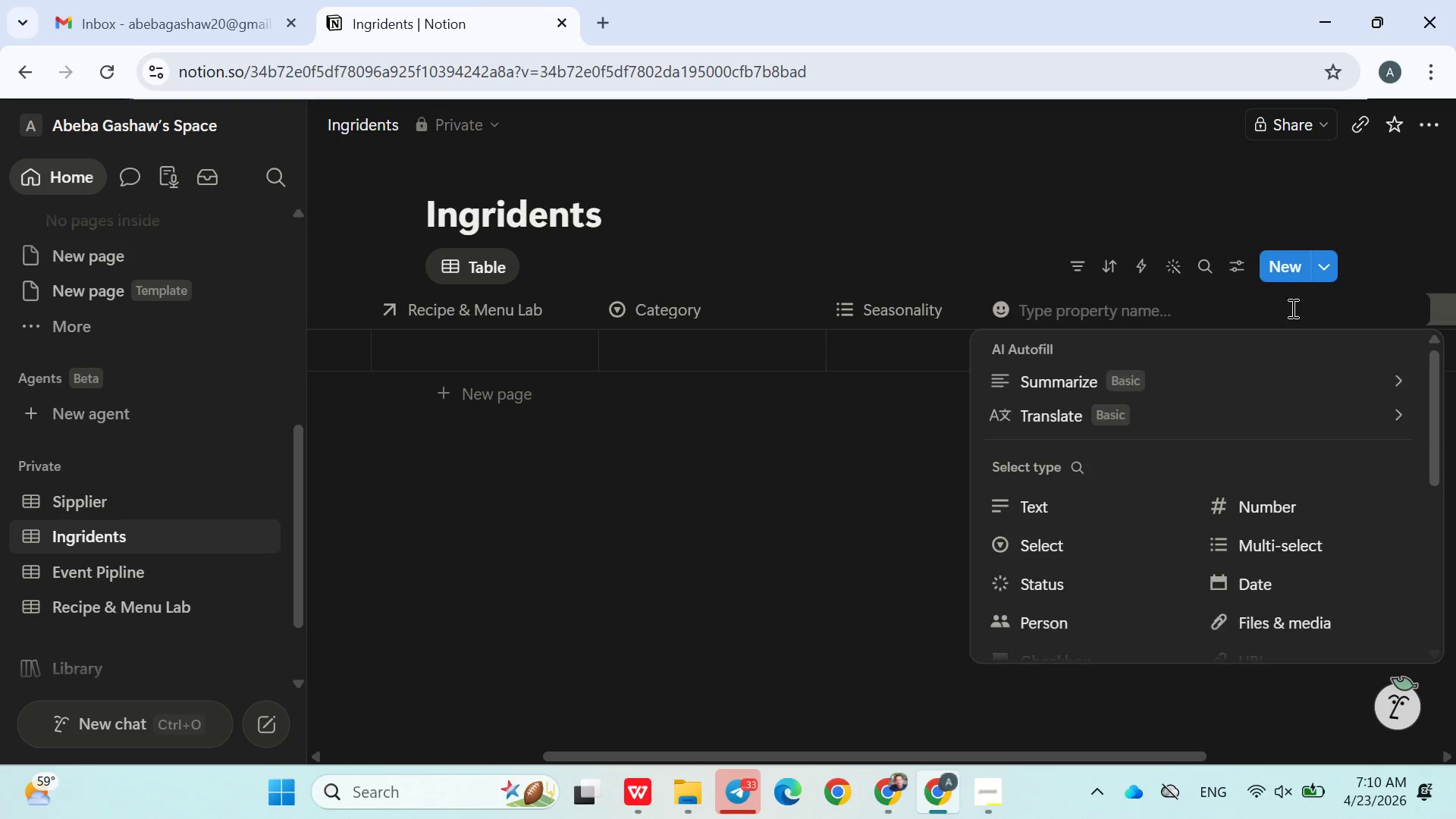 
wait(6.84)
 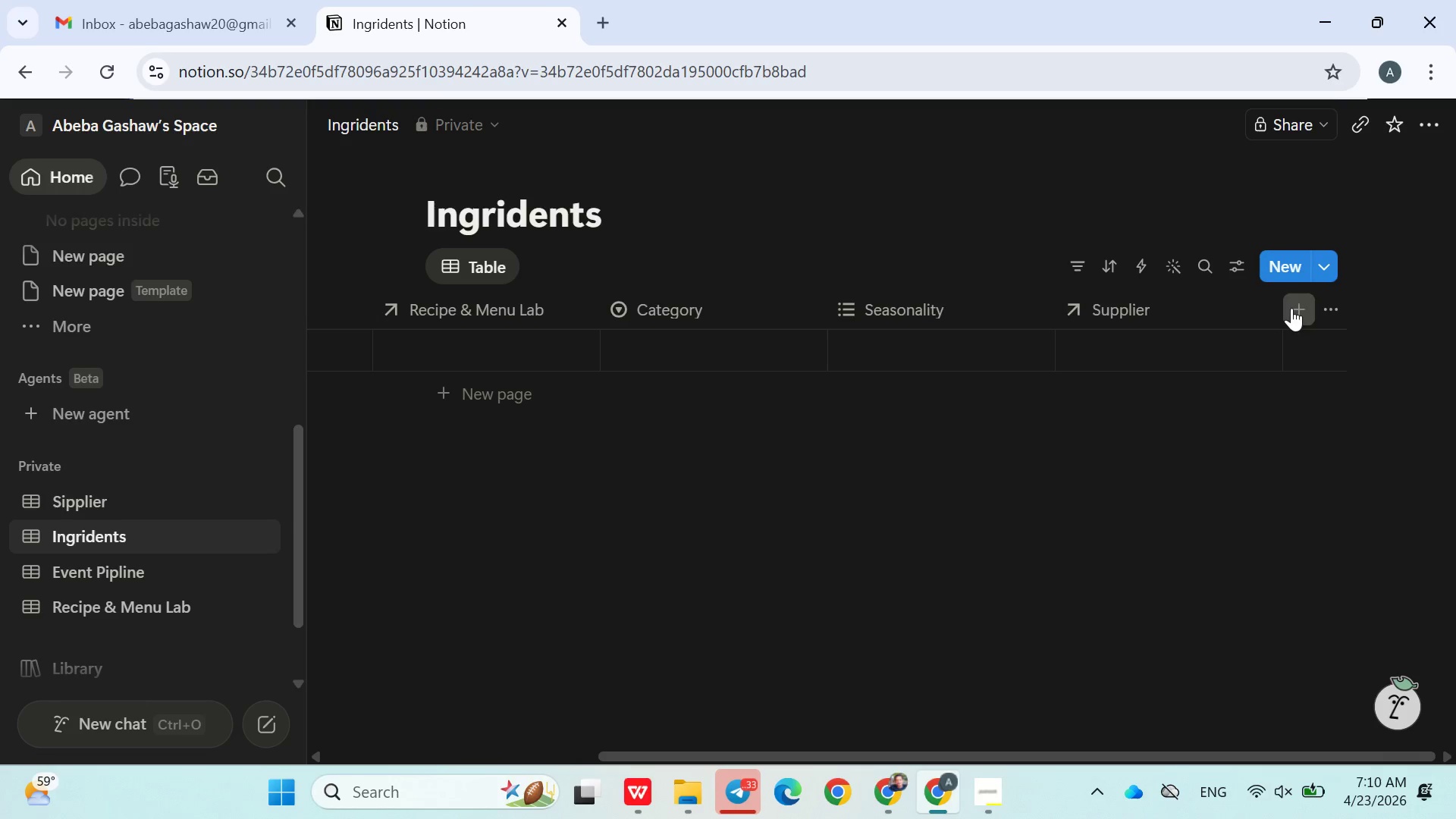 
type(Used in Recipes)
 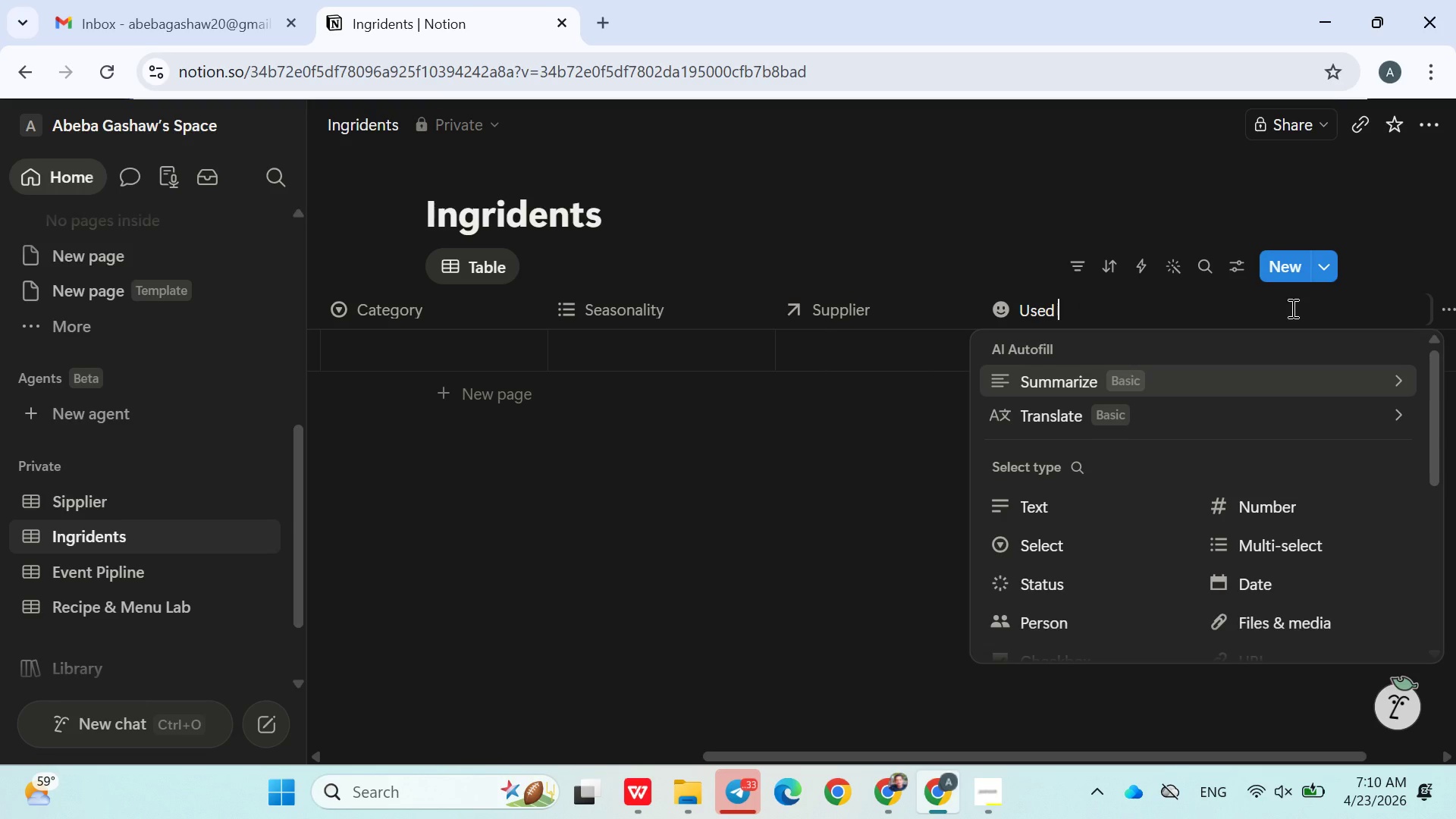 
scroll: coordinate [1062, 531], scroll_direction: down, amount: 2.0
 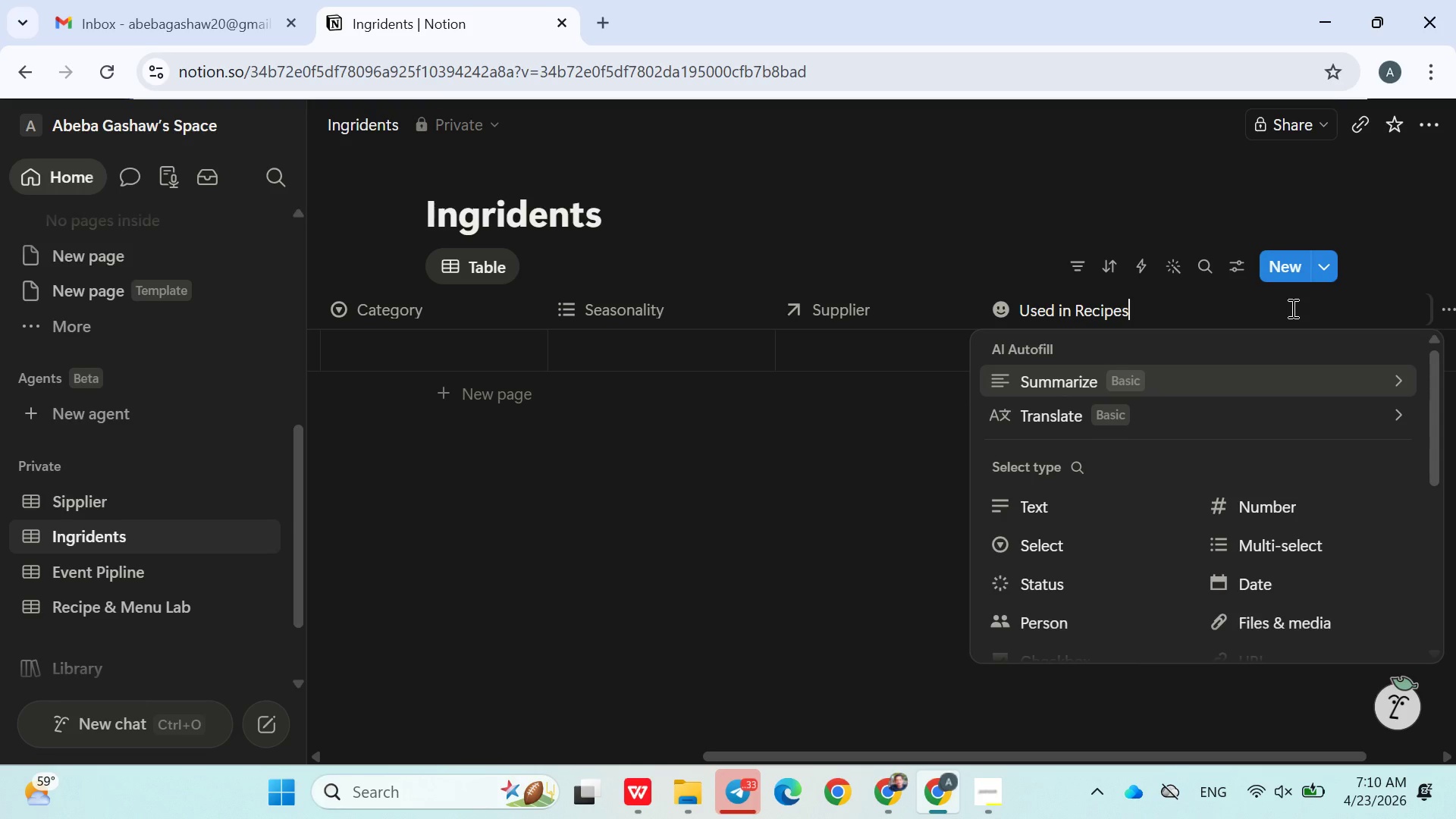 
mouse_move([1084, 511])
 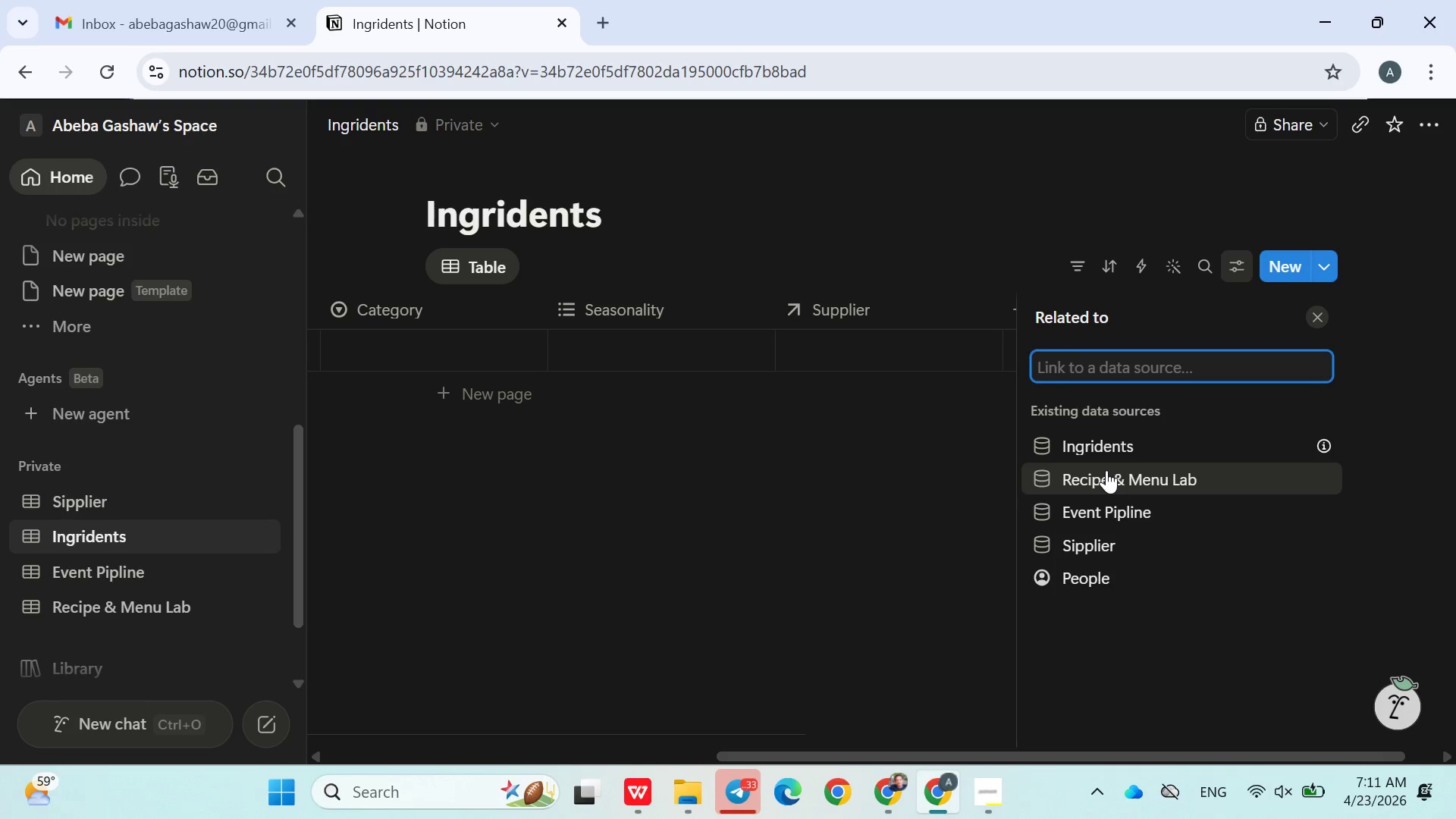 
left_click([1109, 473])
 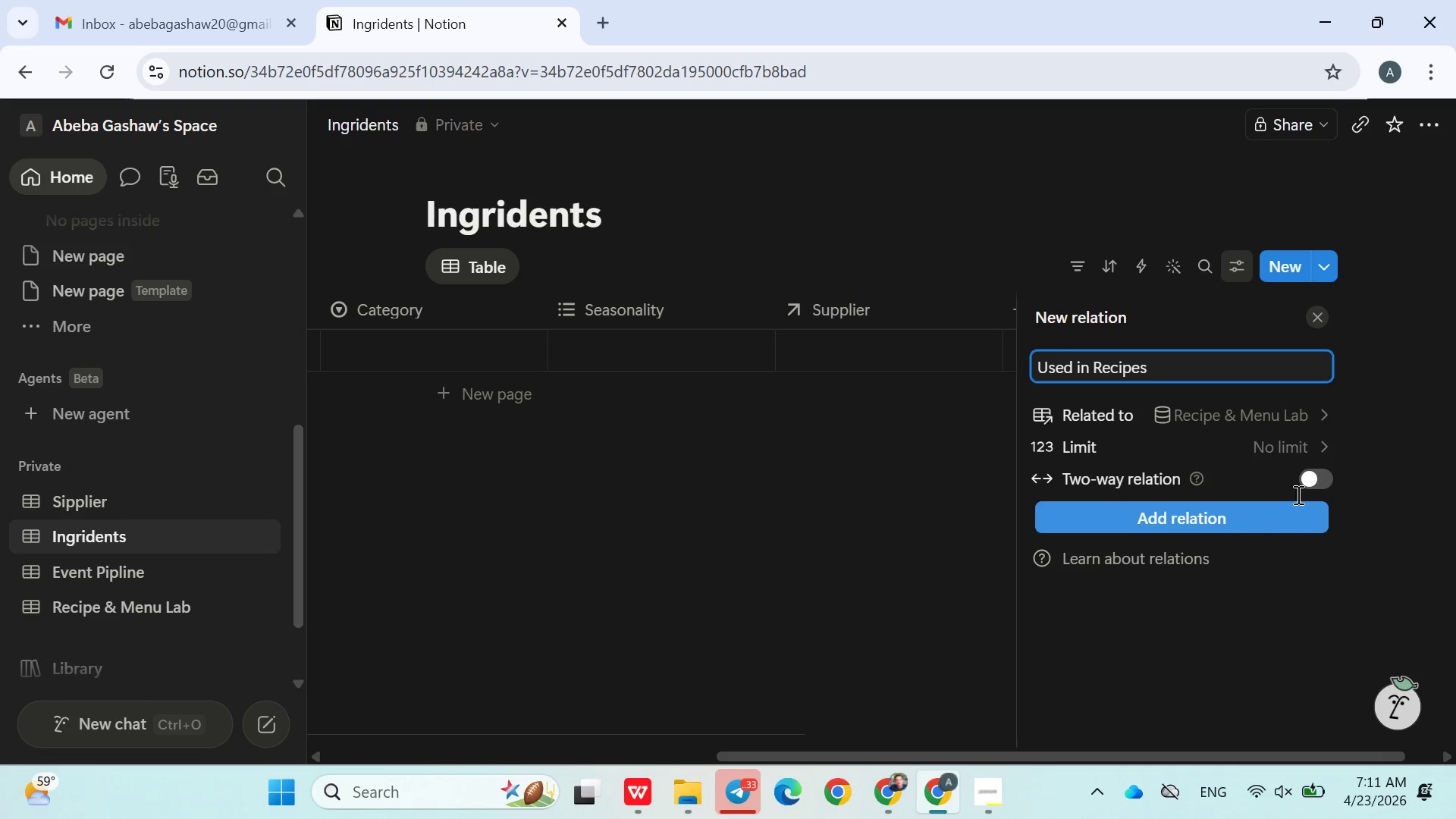 
wait(5.3)
 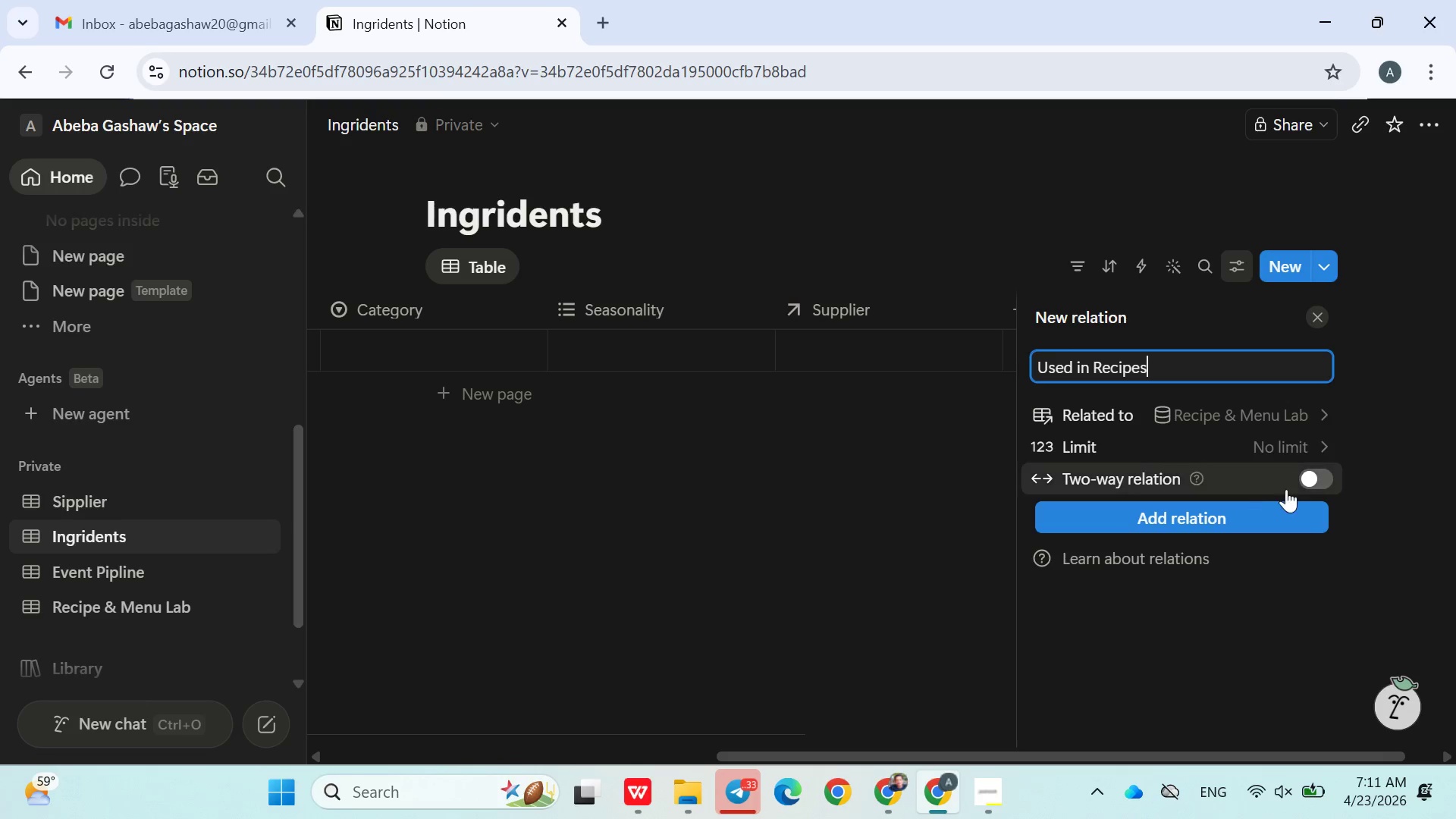 
left_click([1257, 516])
 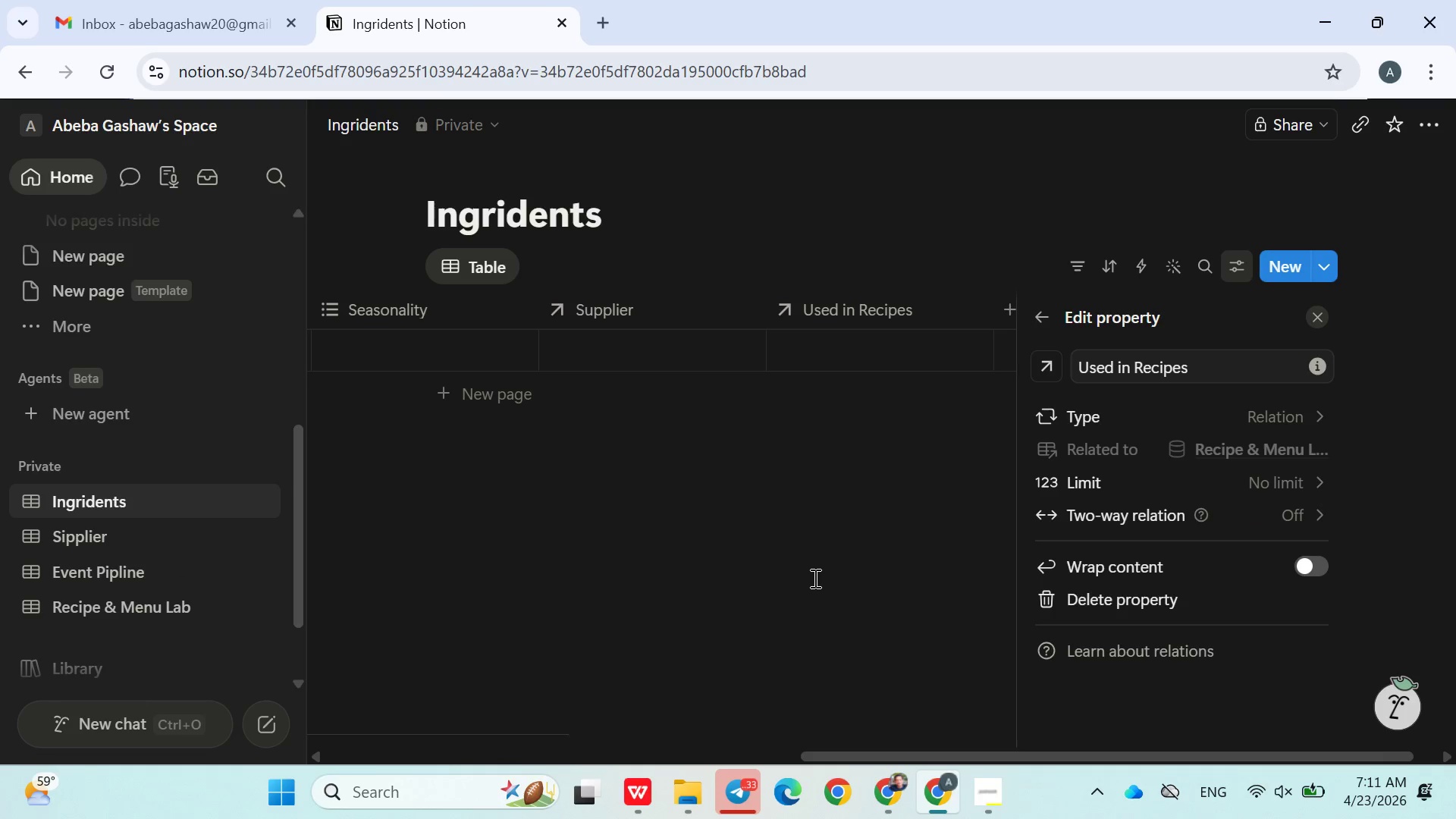 
left_click([814, 574])
 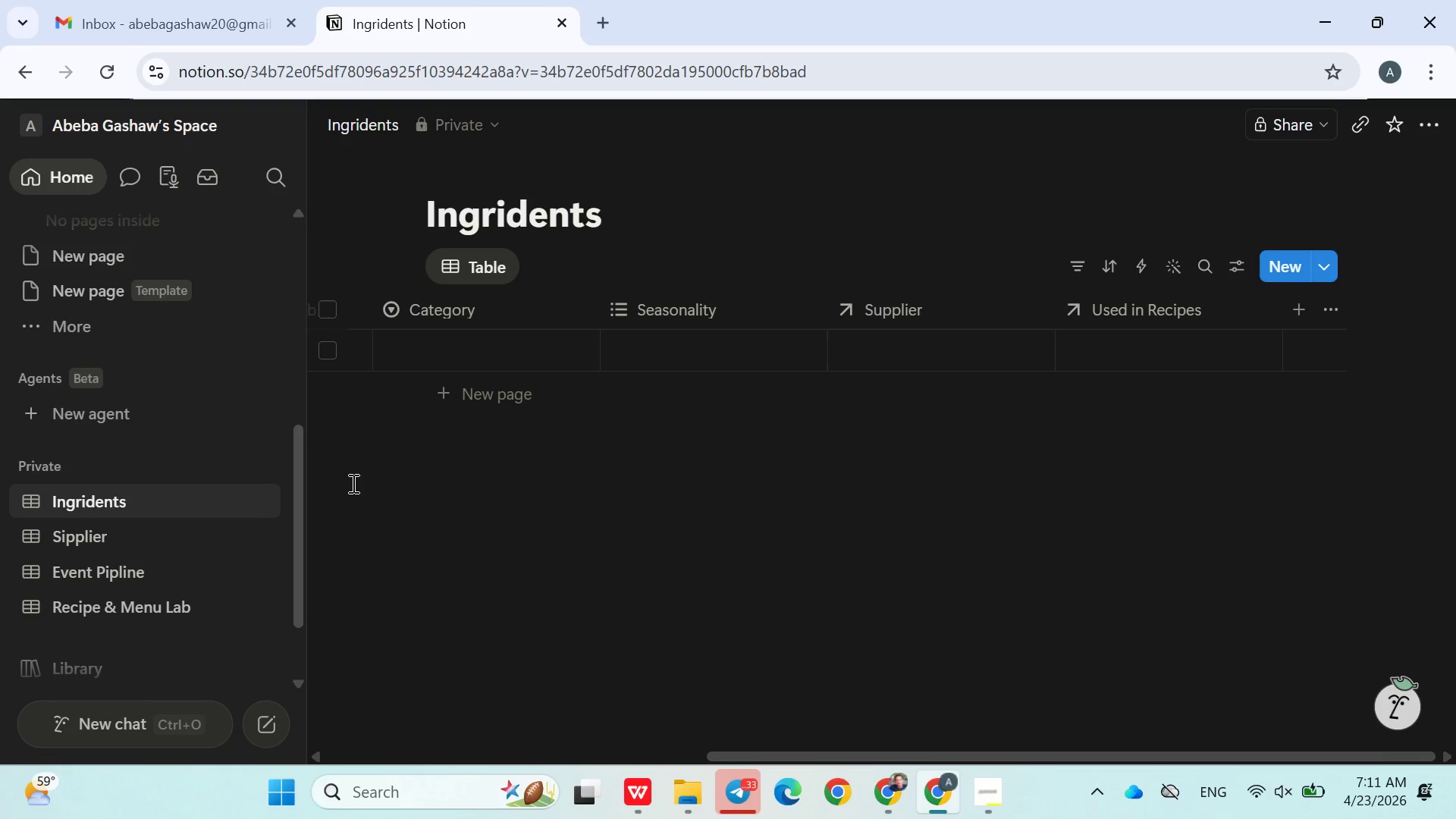 
wait(5.92)
 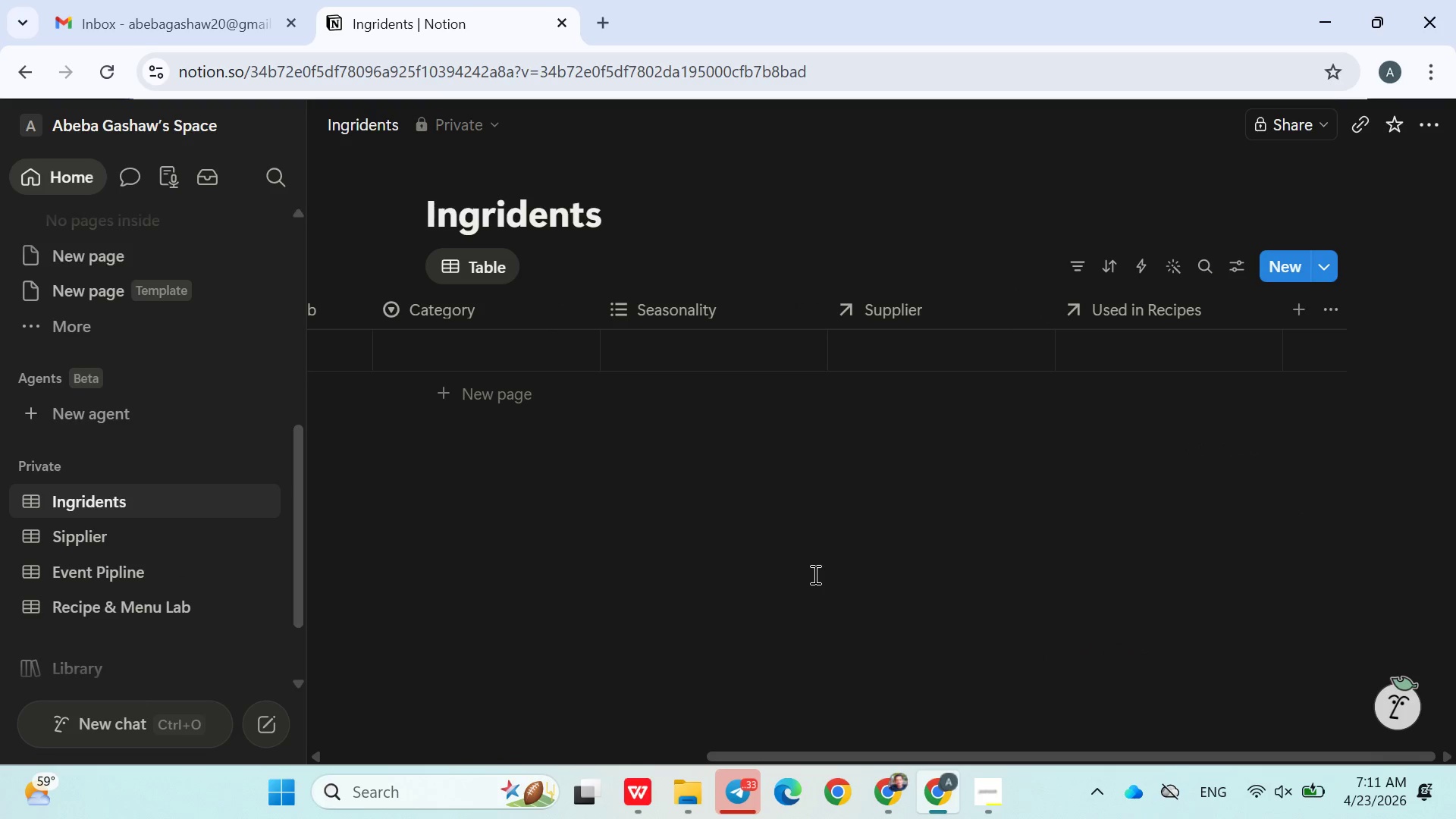 
left_click([94, 542])
 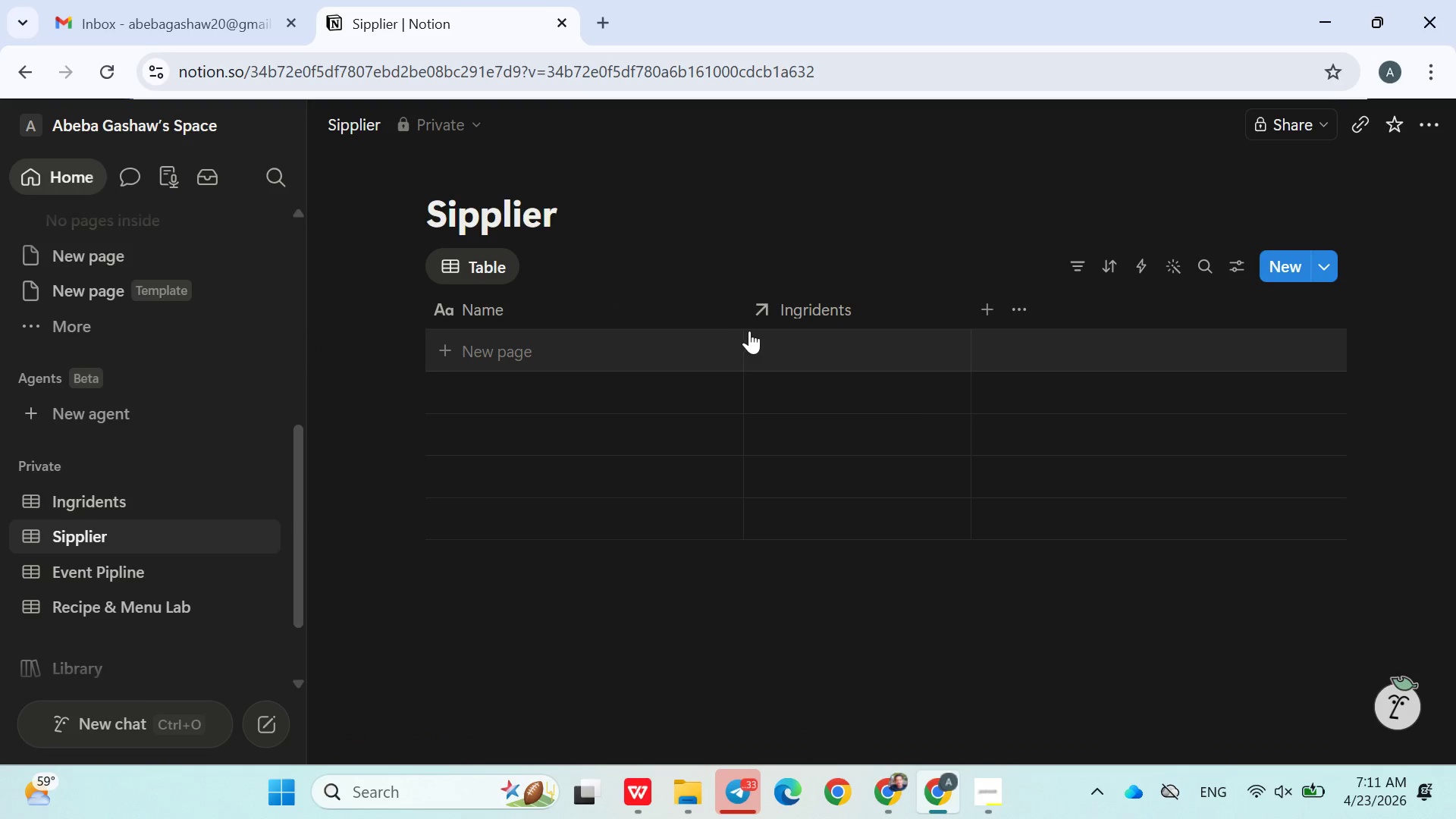 
wait(6.94)
 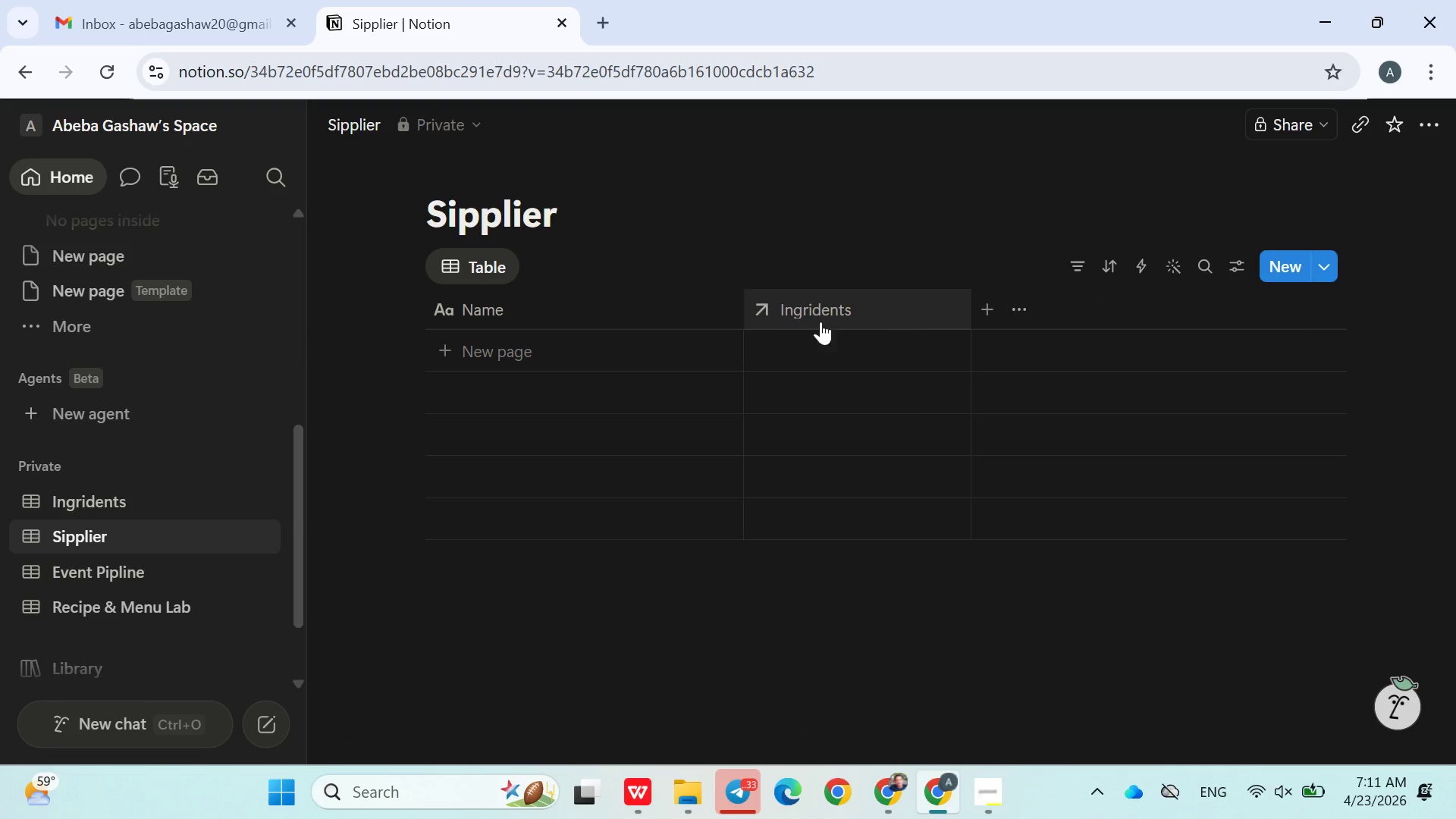 
left_click([976, 305])
 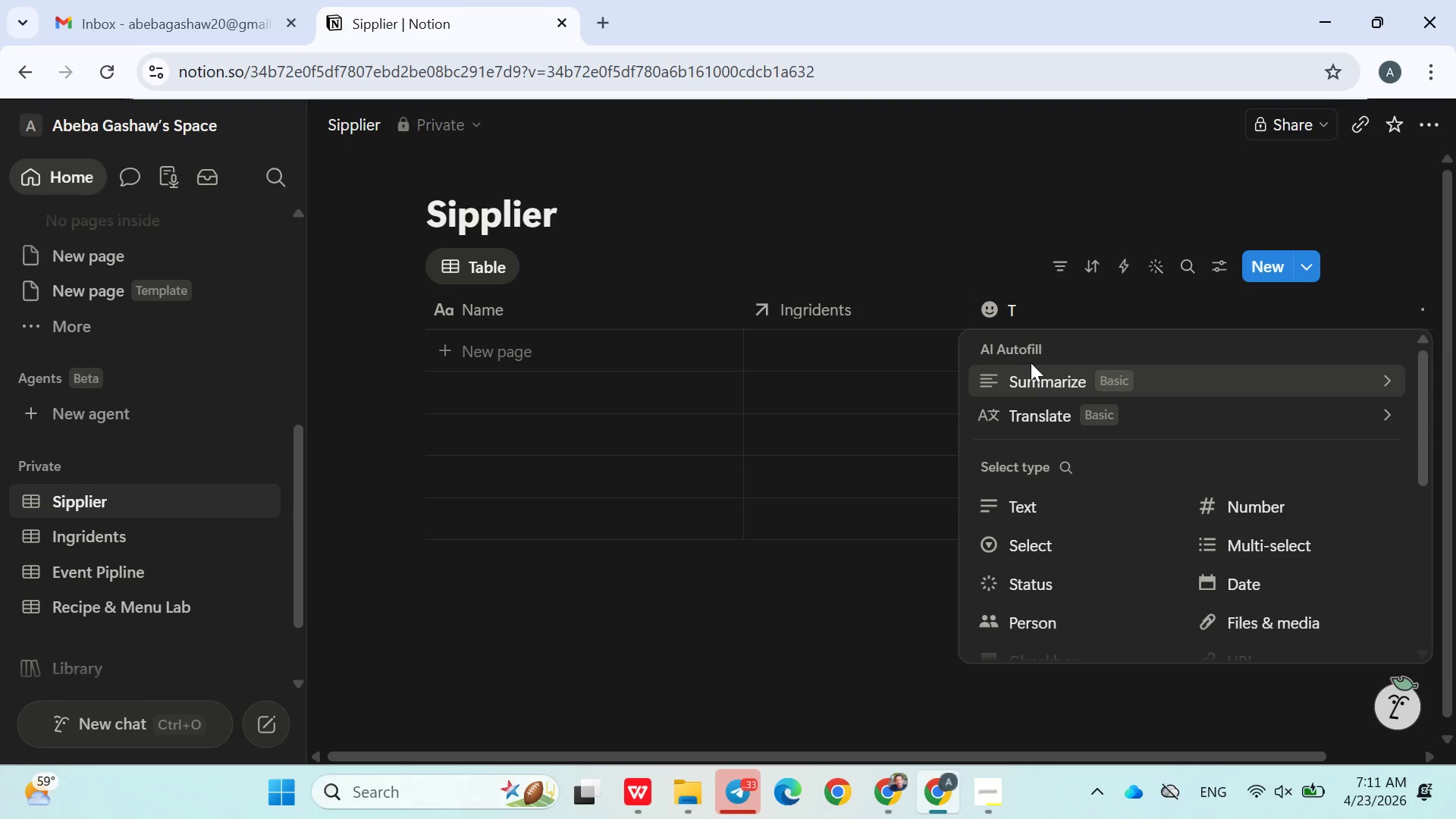 
type(Type)
 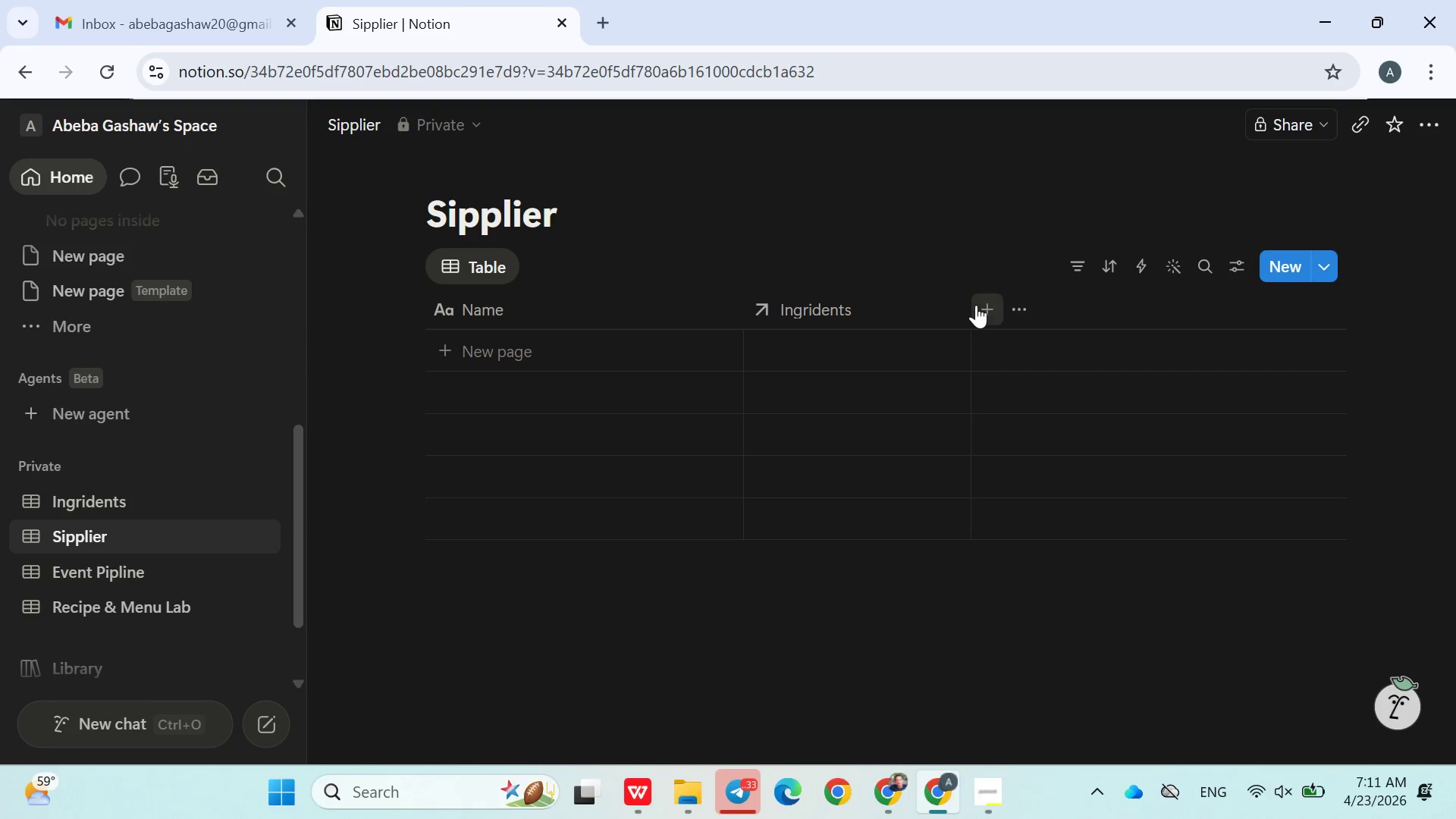 
left_click([1110, 541])
 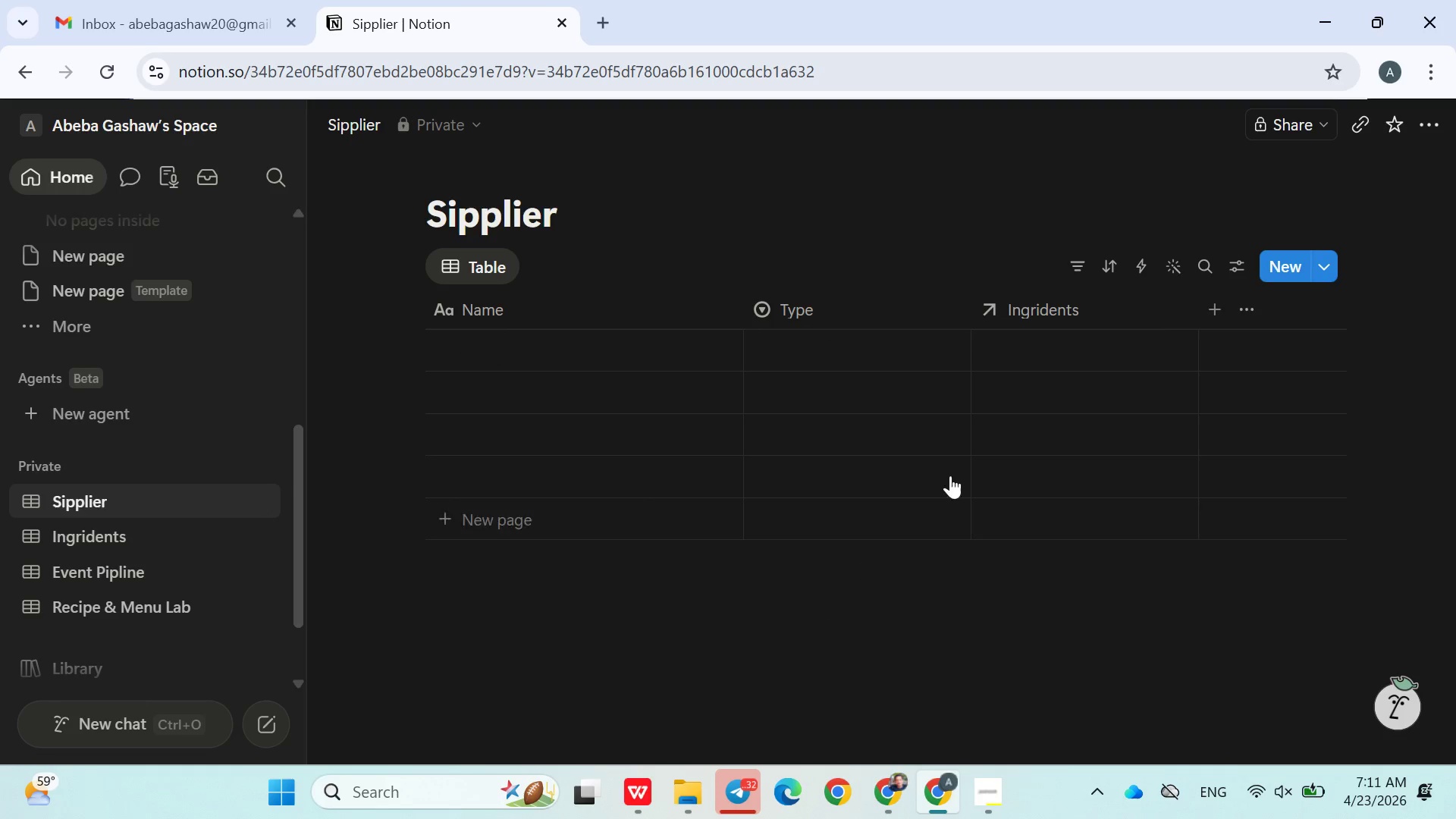 
left_click_drag(start_coordinate=[1054, 316], to_coordinate=[816, 338])
 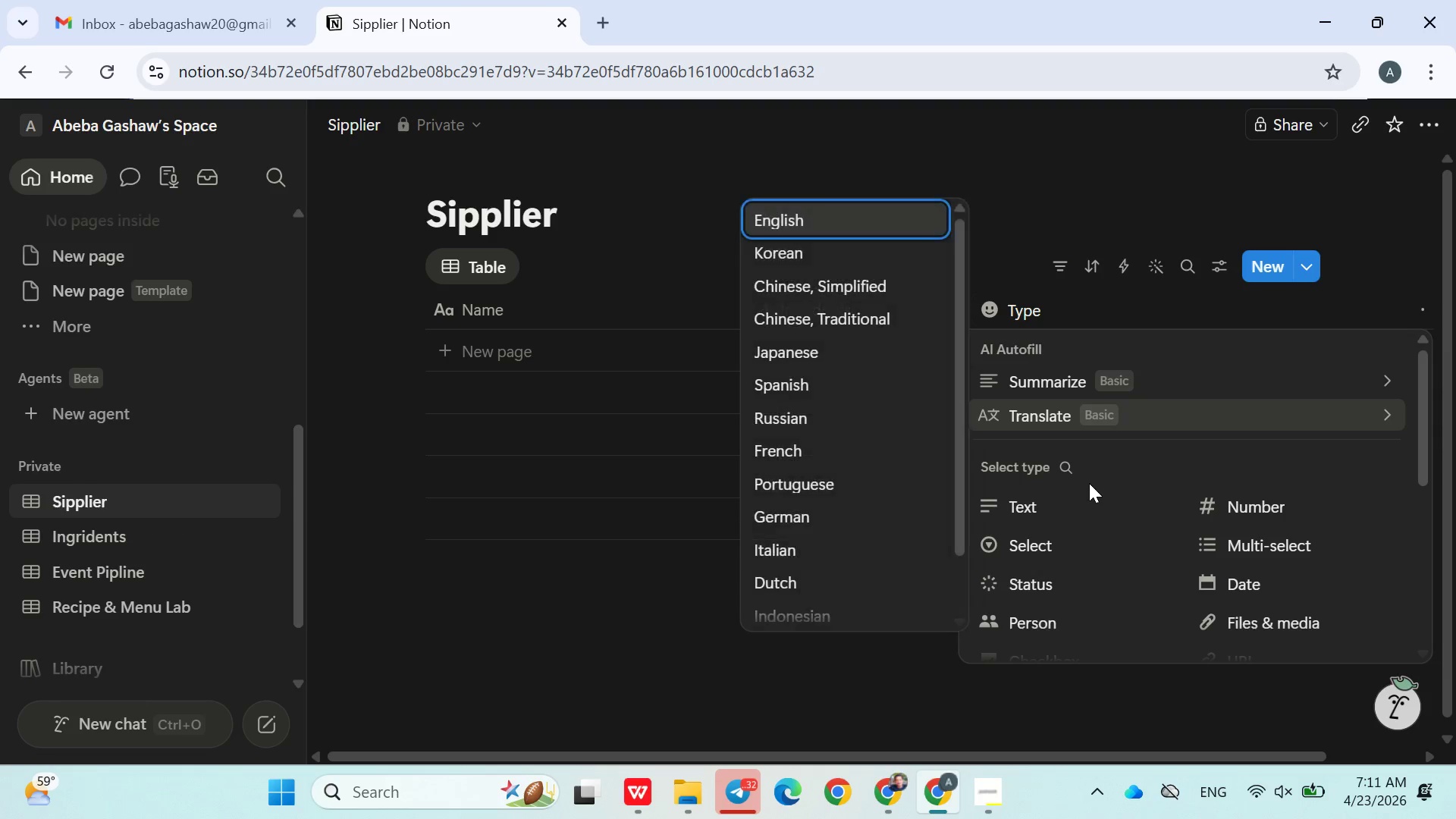 
left_click([1216, 303])
 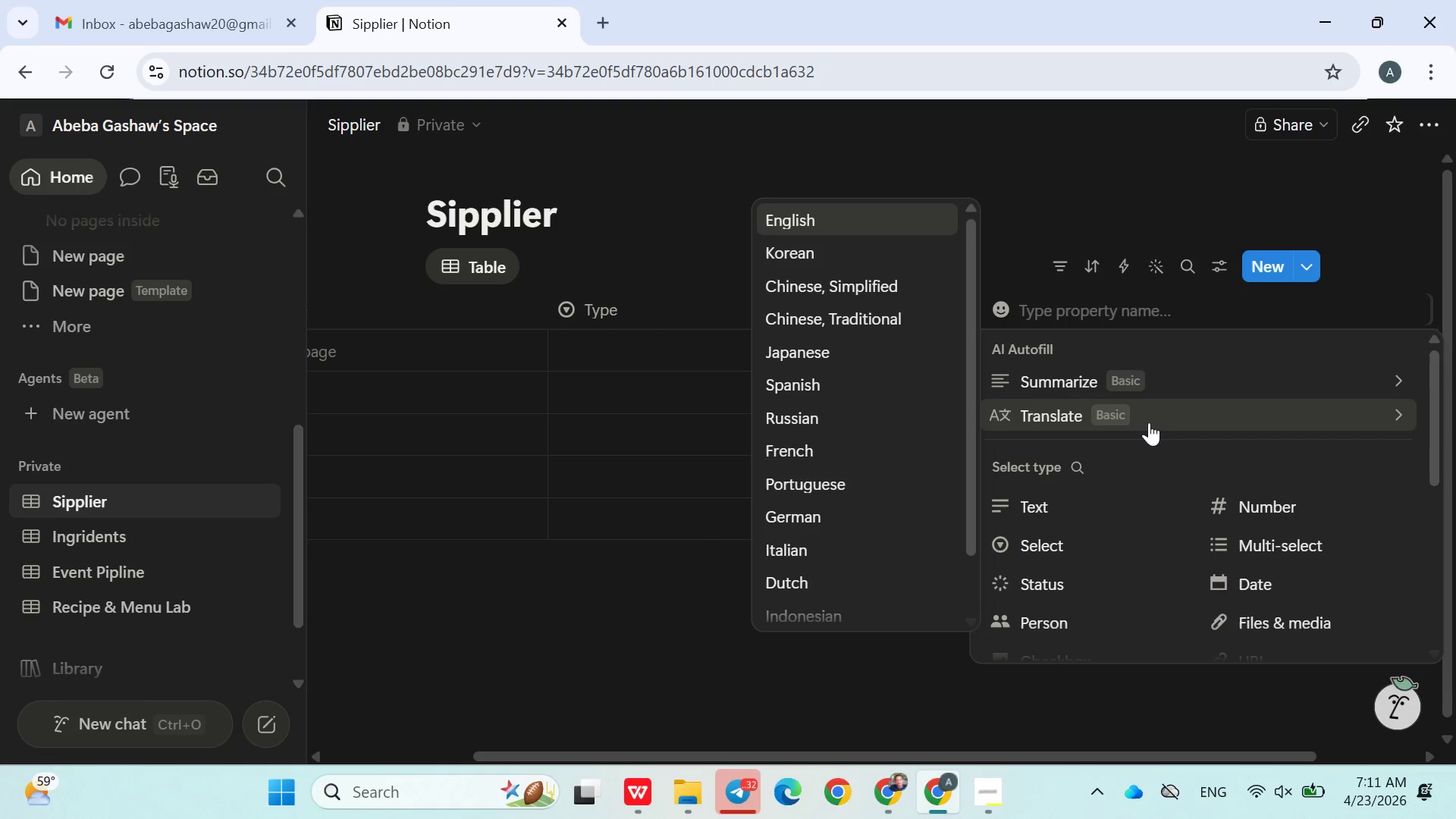 
wait(10.05)
 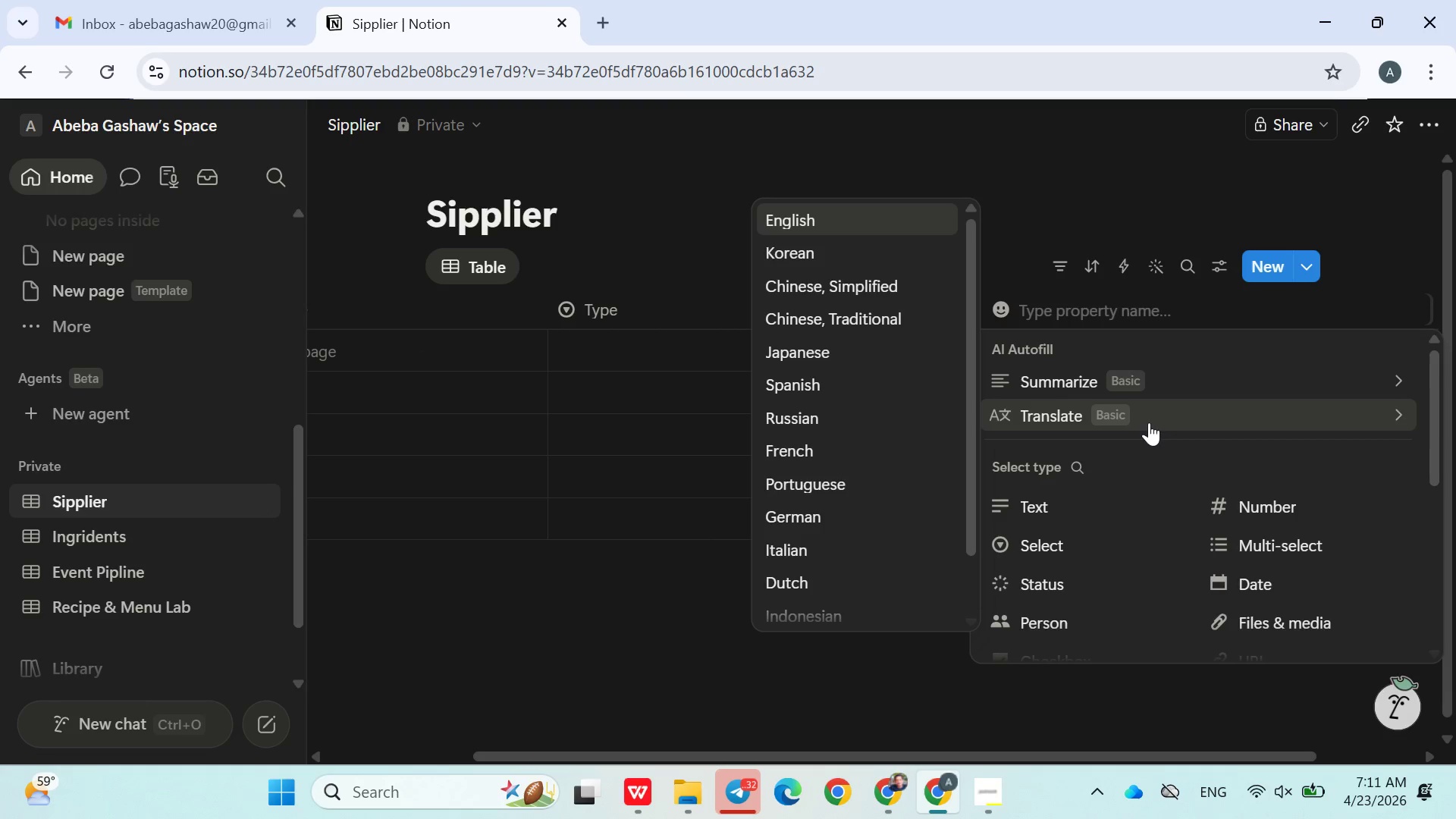 
type(Location)
 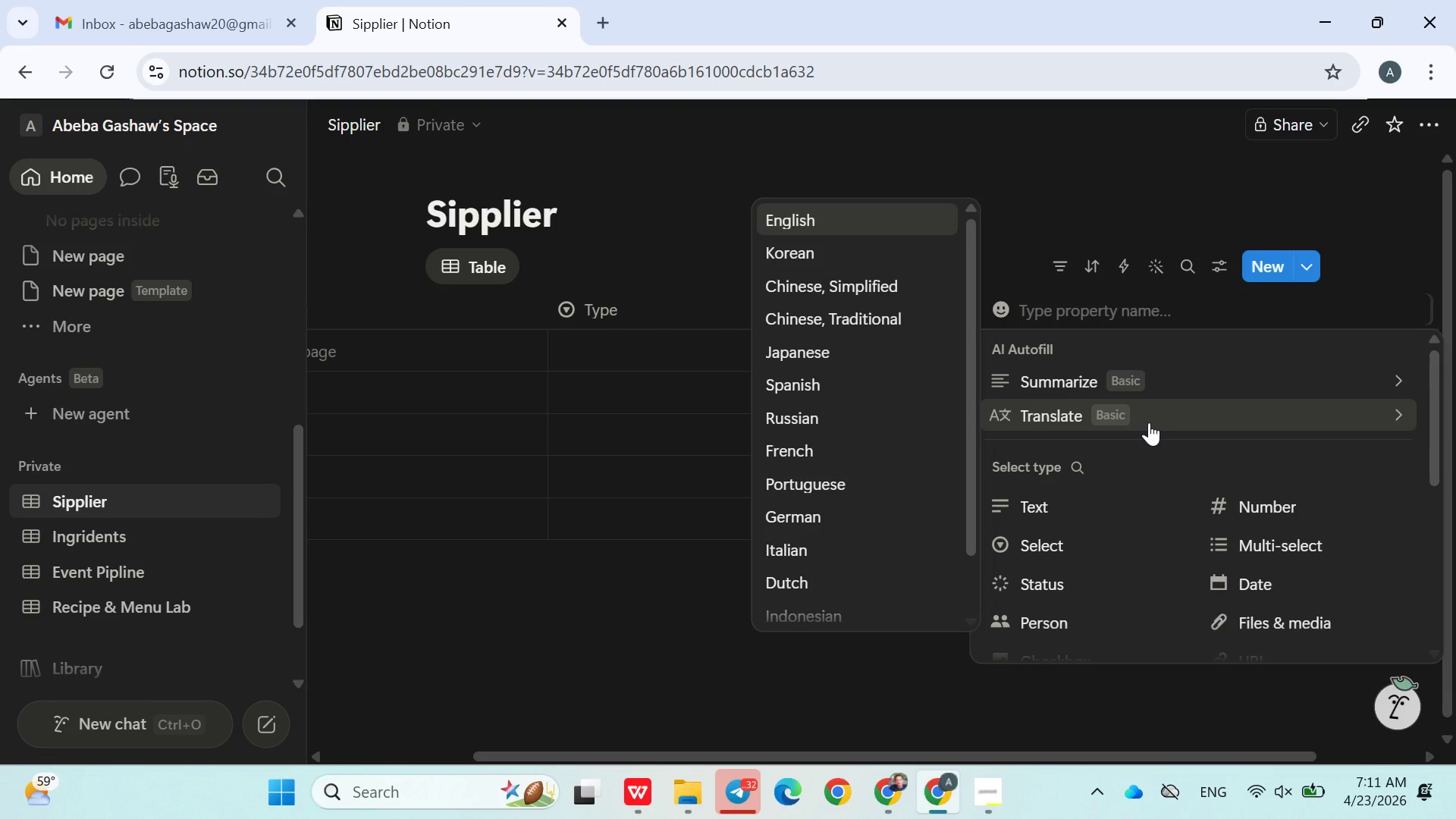 
left_click([1081, 312])
 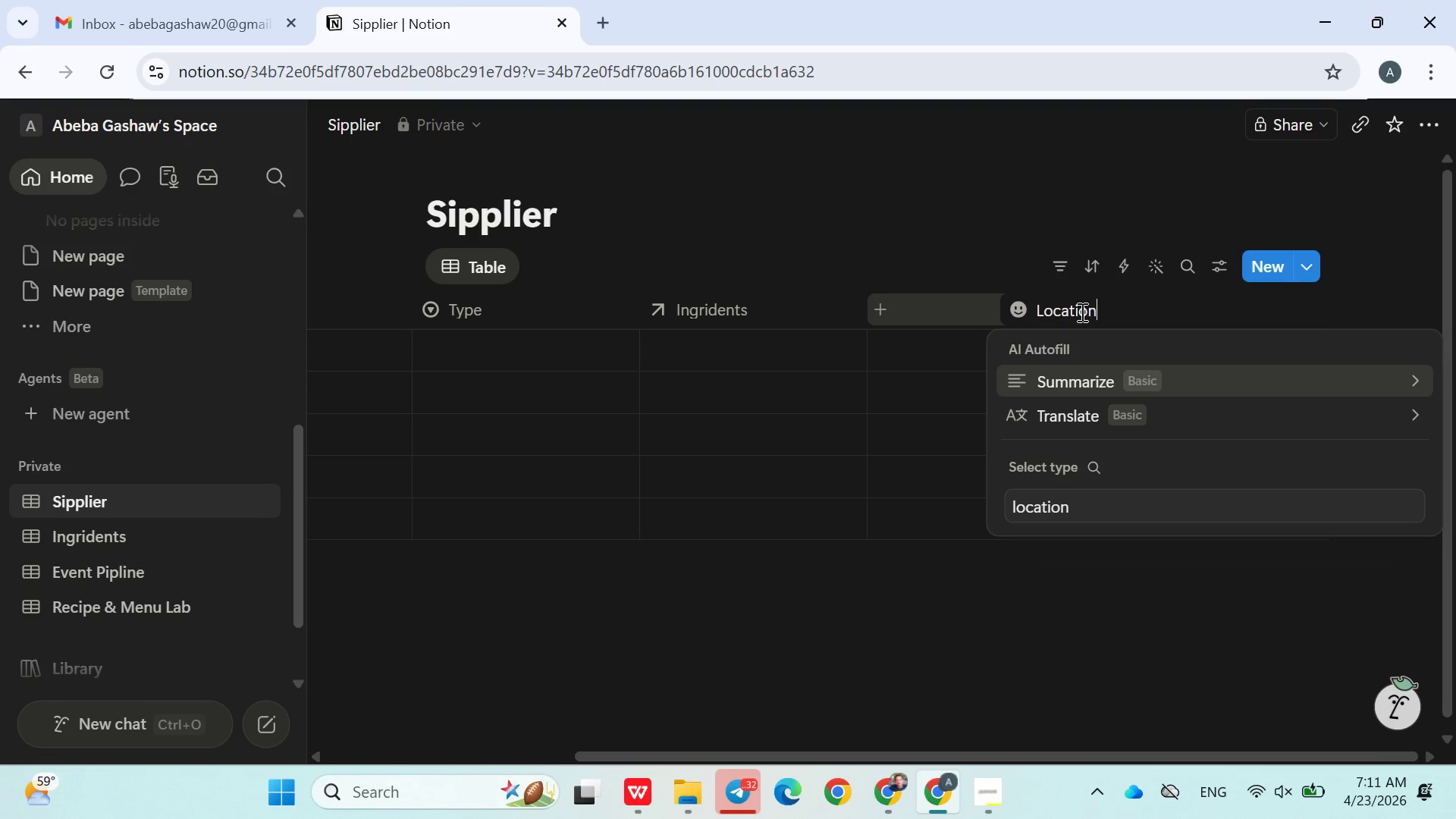 
type(Location)
 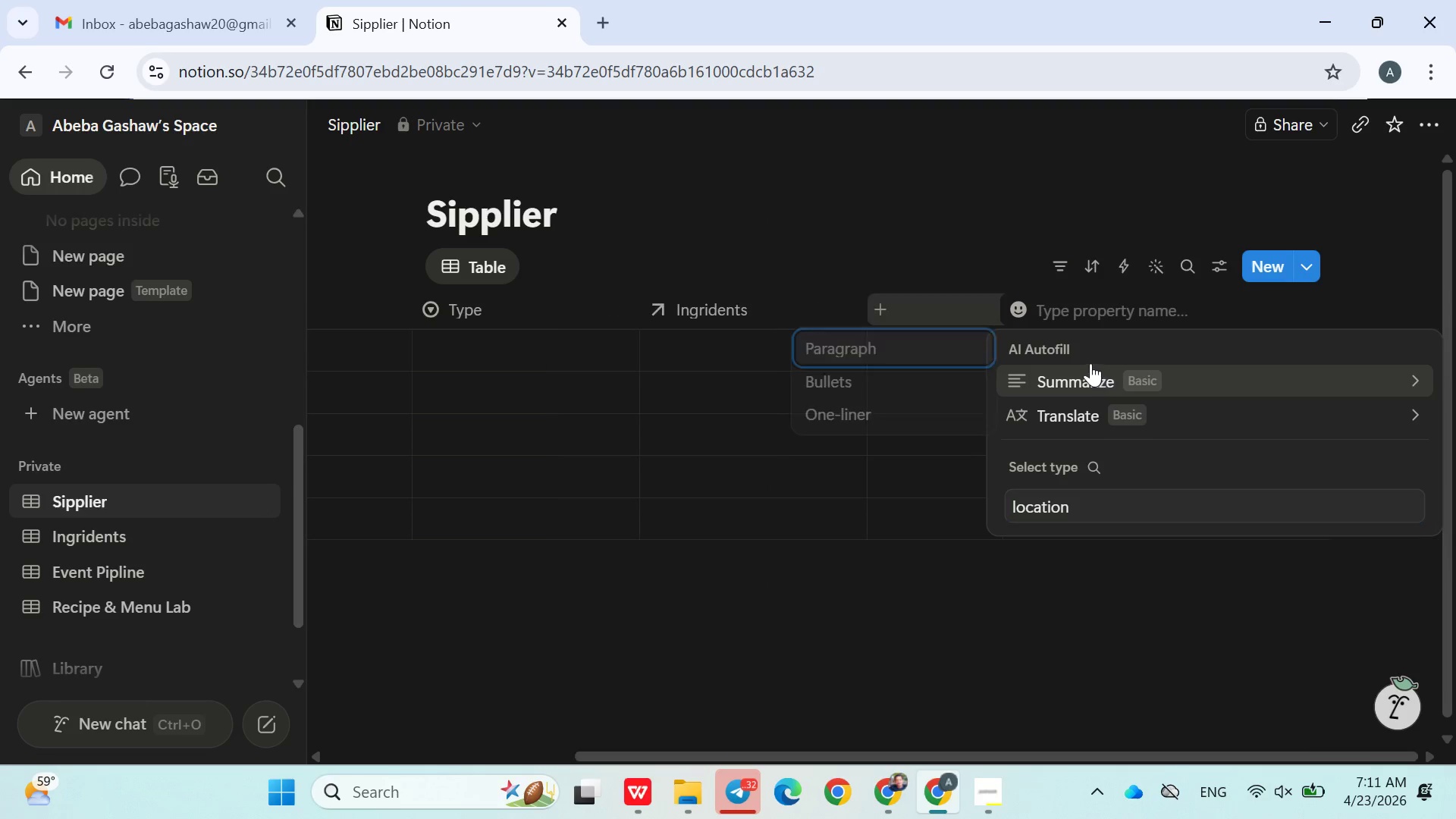 
double_click([1050, 510])
 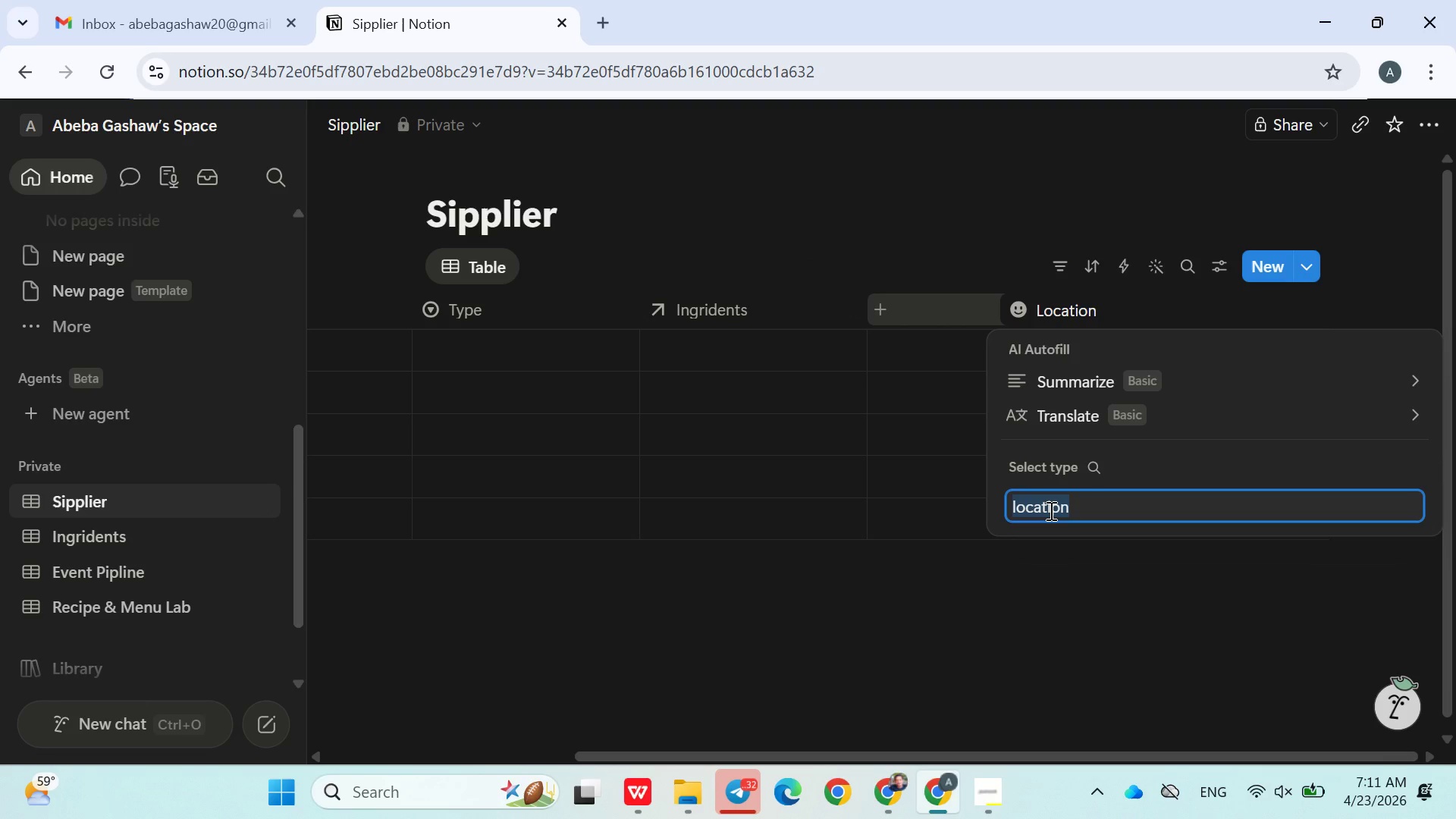 
triple_click([1050, 510])
 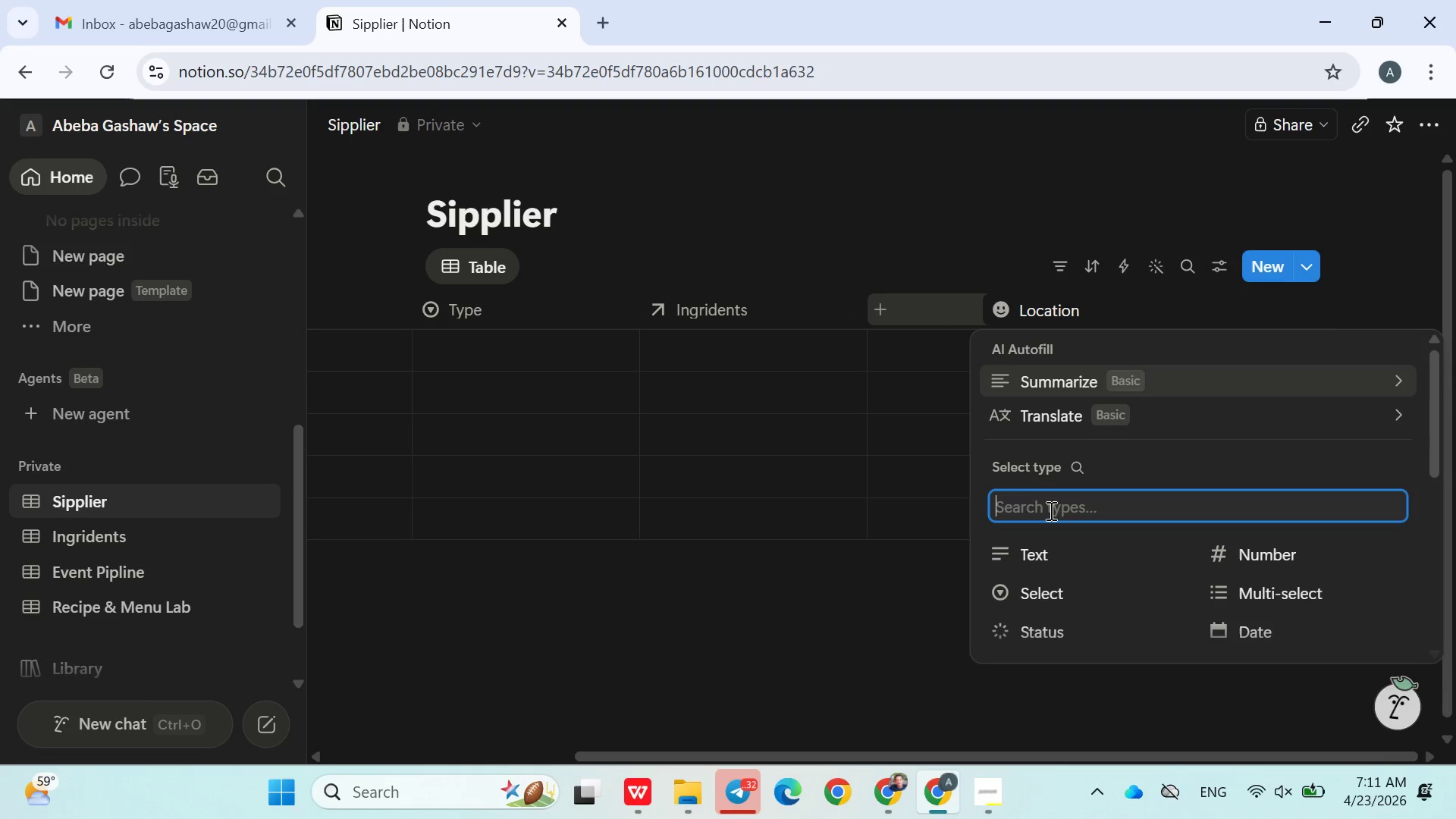 
key(Backspace)
 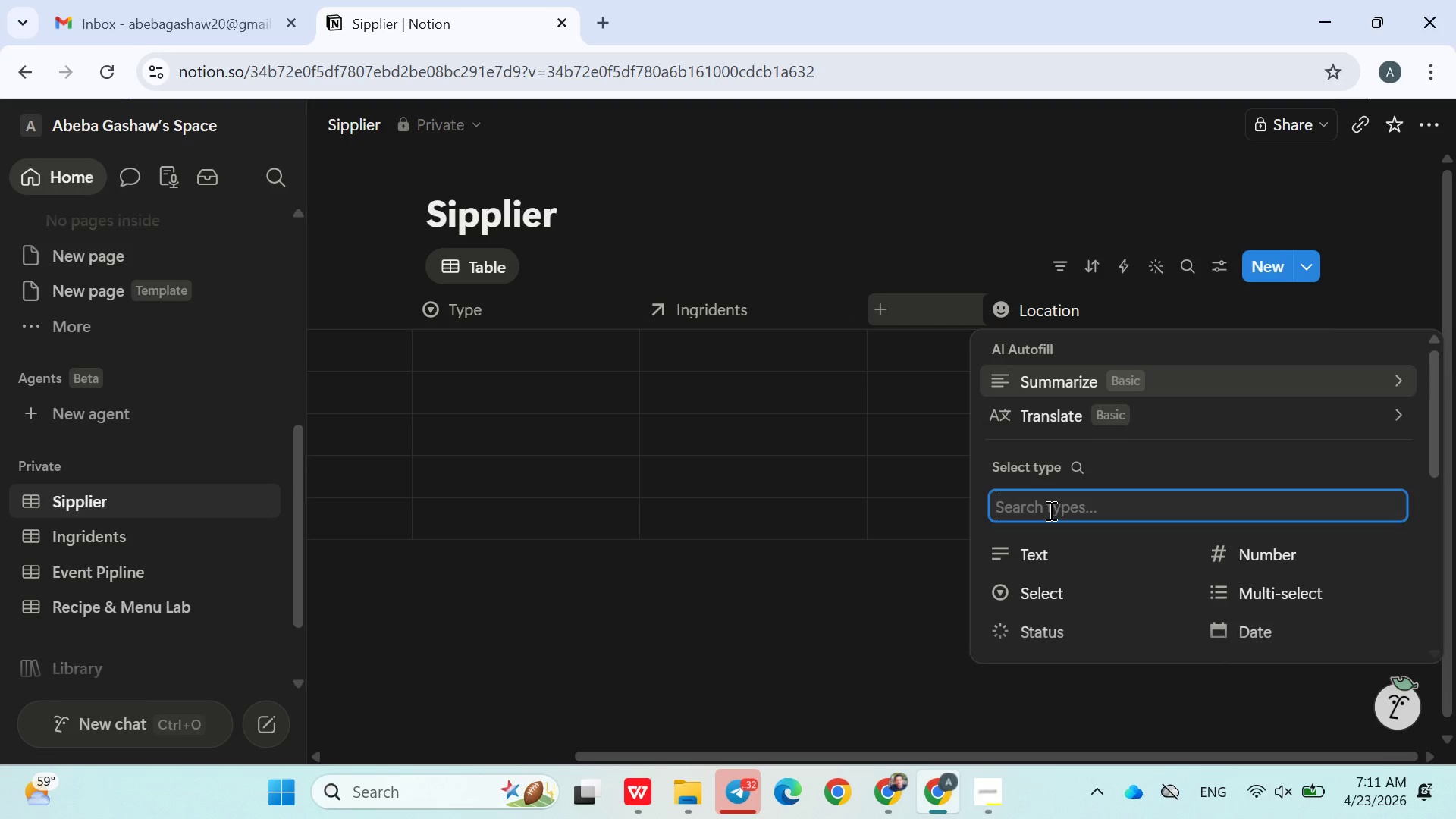 
left_click([1056, 548])
 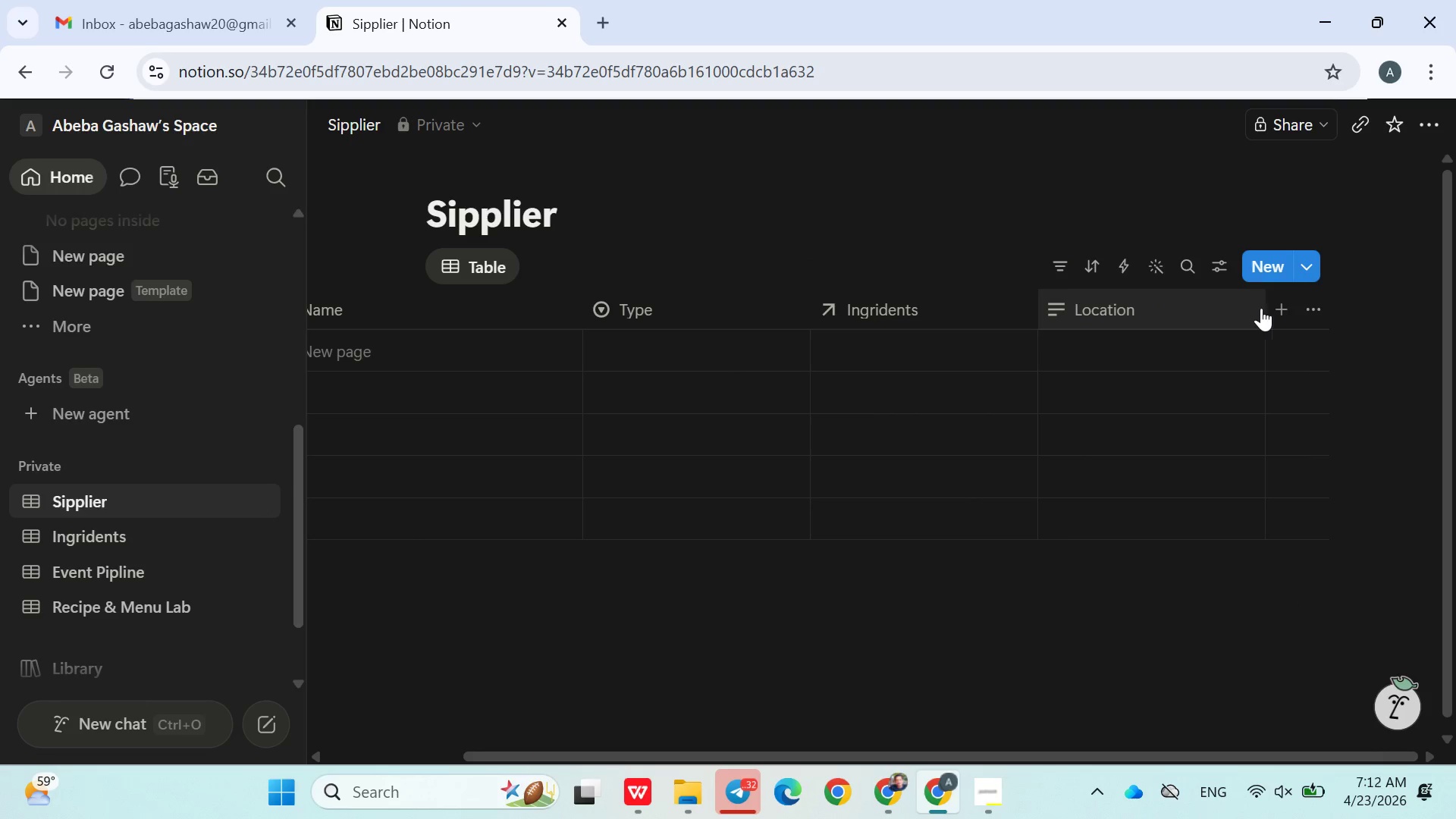 
left_click([1283, 308])
 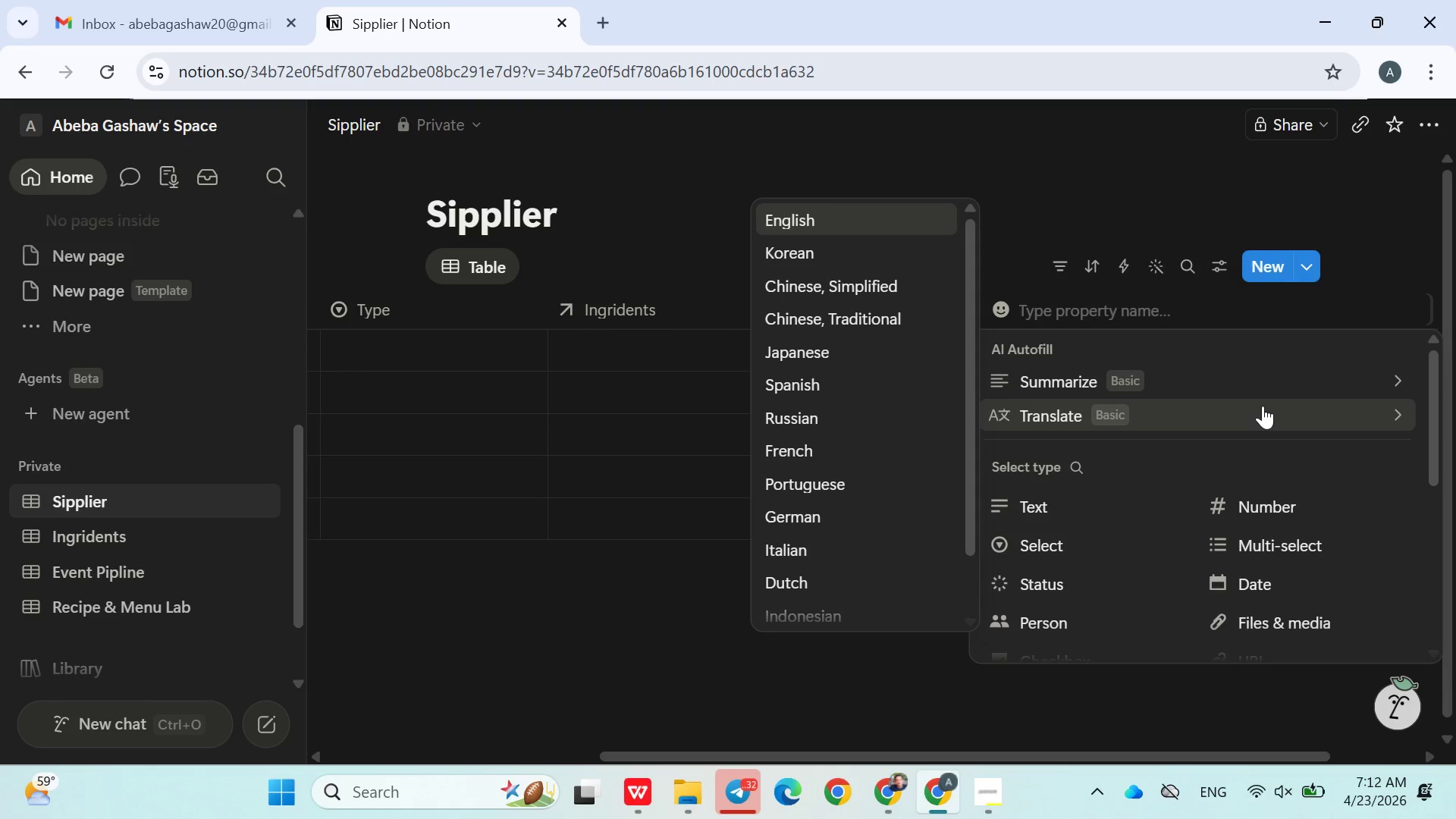 
type(Cpntact)
 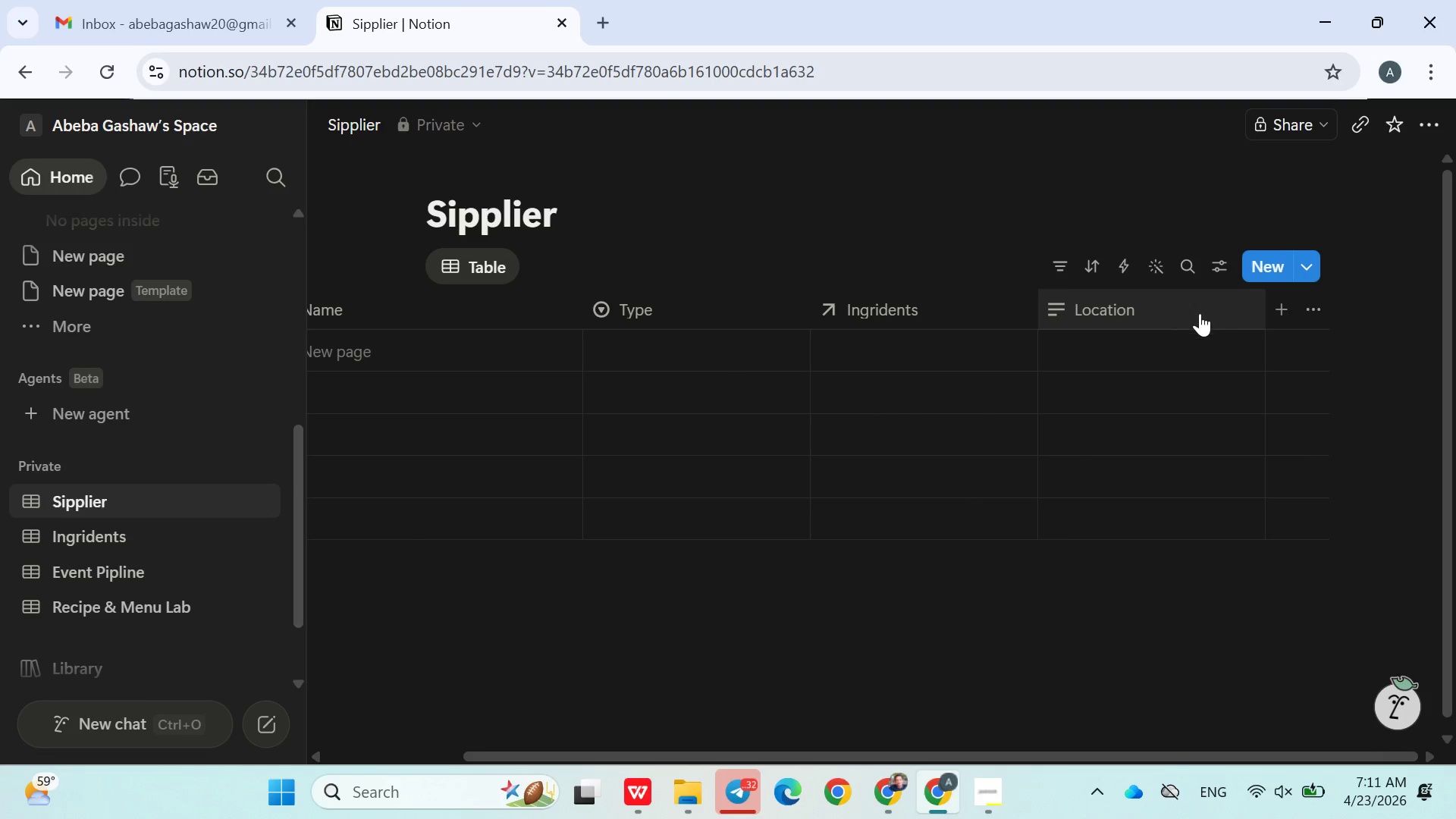 
left_click([1104, 312])
 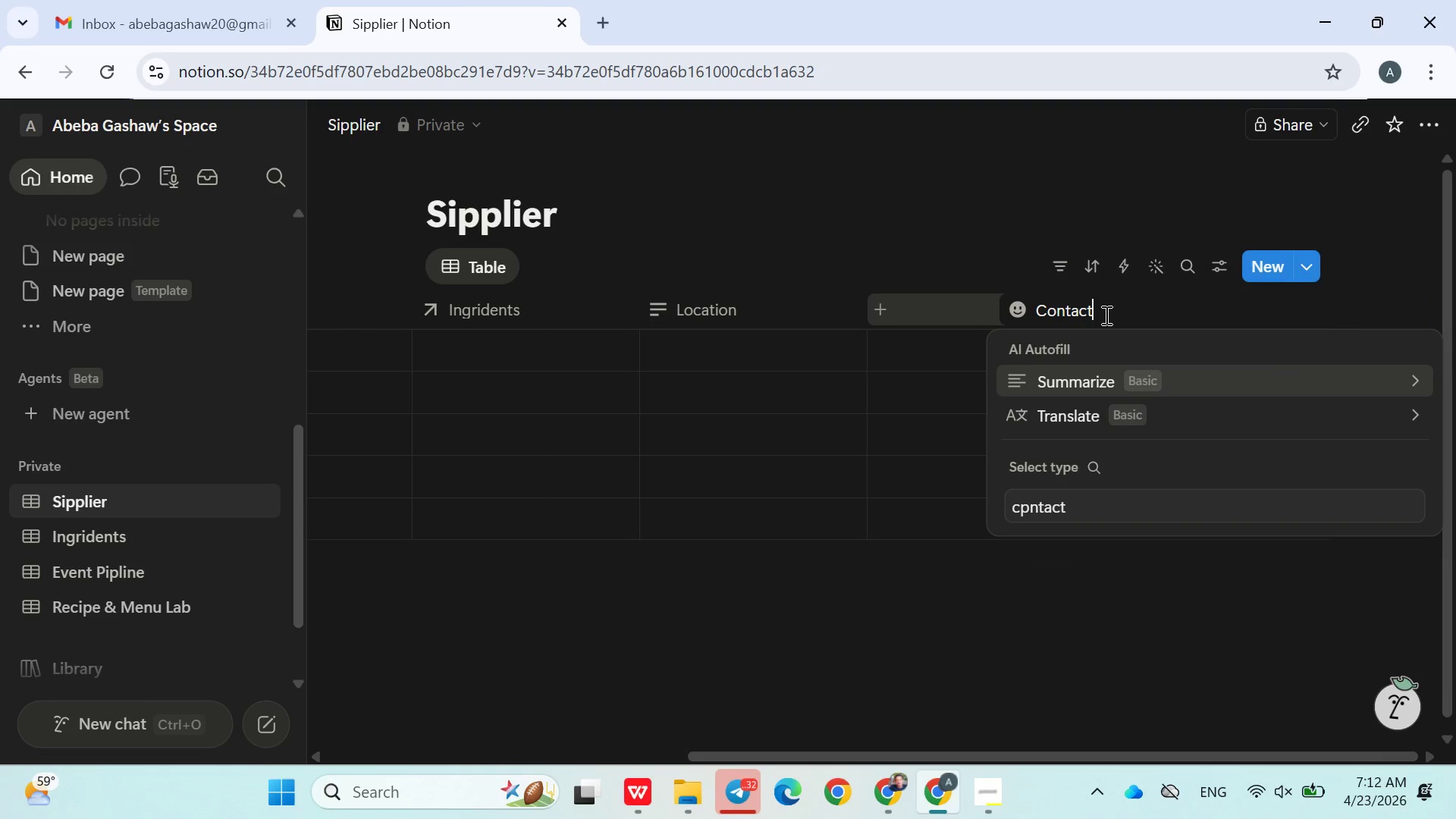 
type(Contact)
 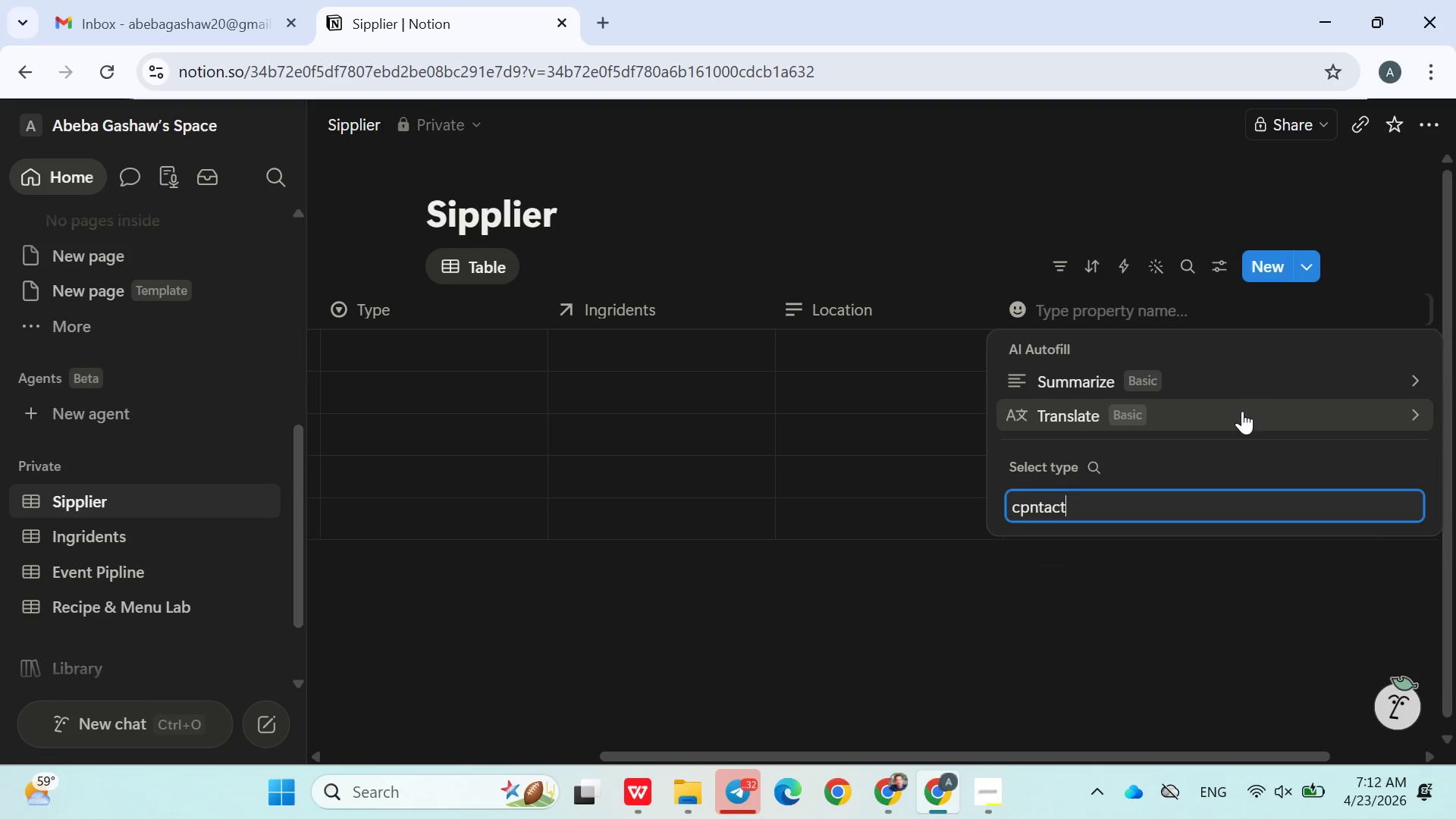 
double_click([1080, 500])
 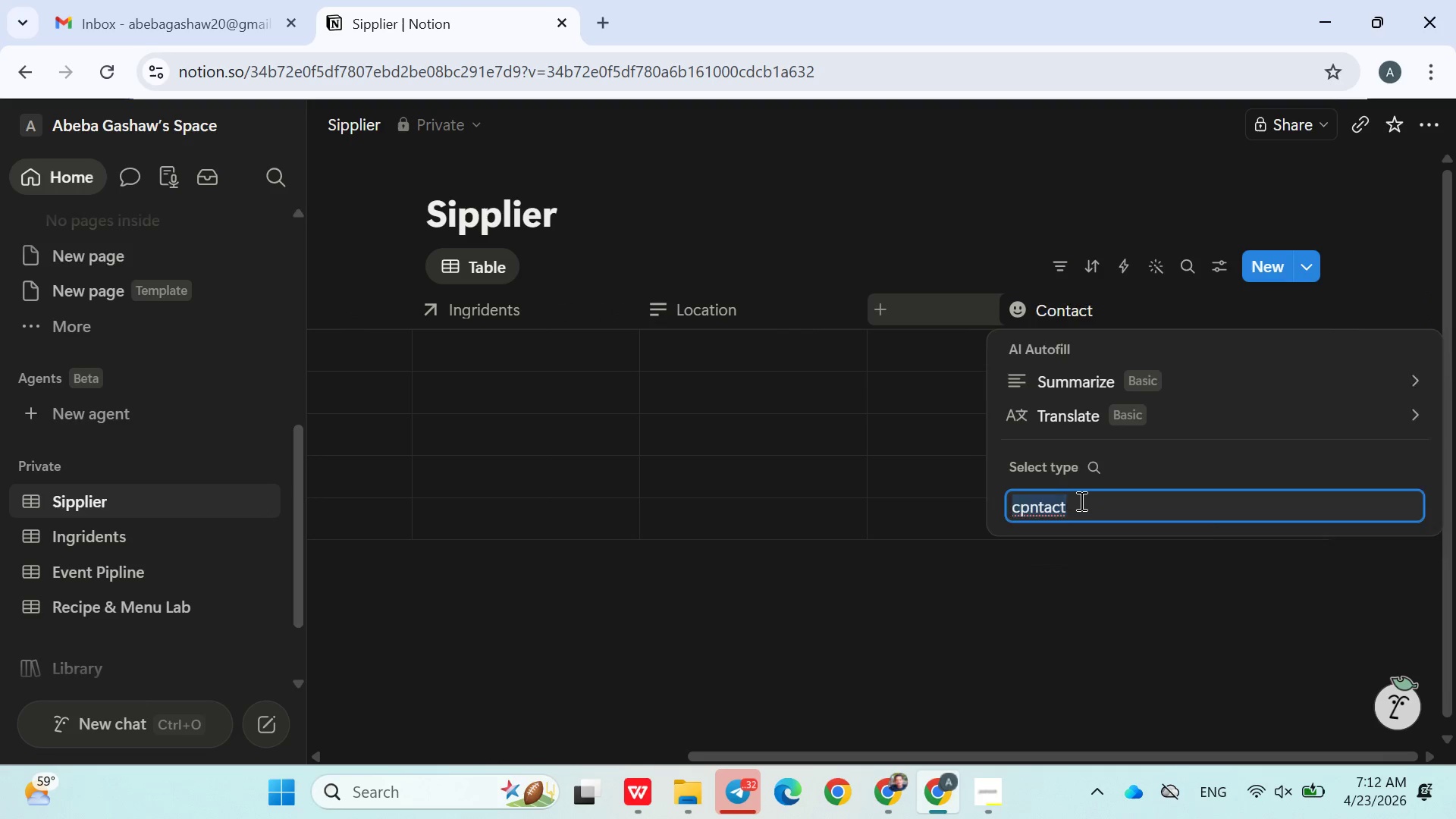 
key(Backspace)
 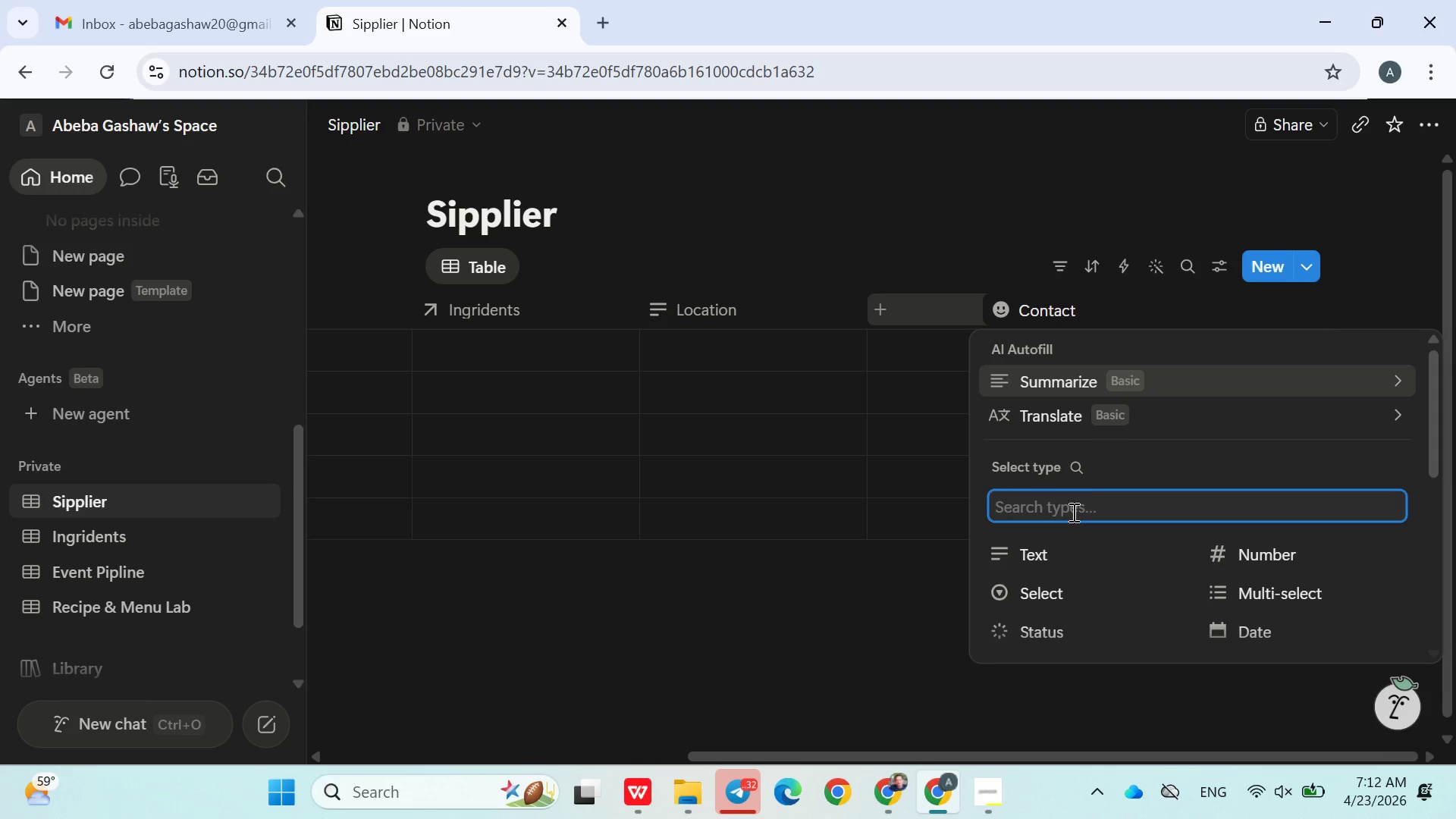 
left_click([1045, 543])
 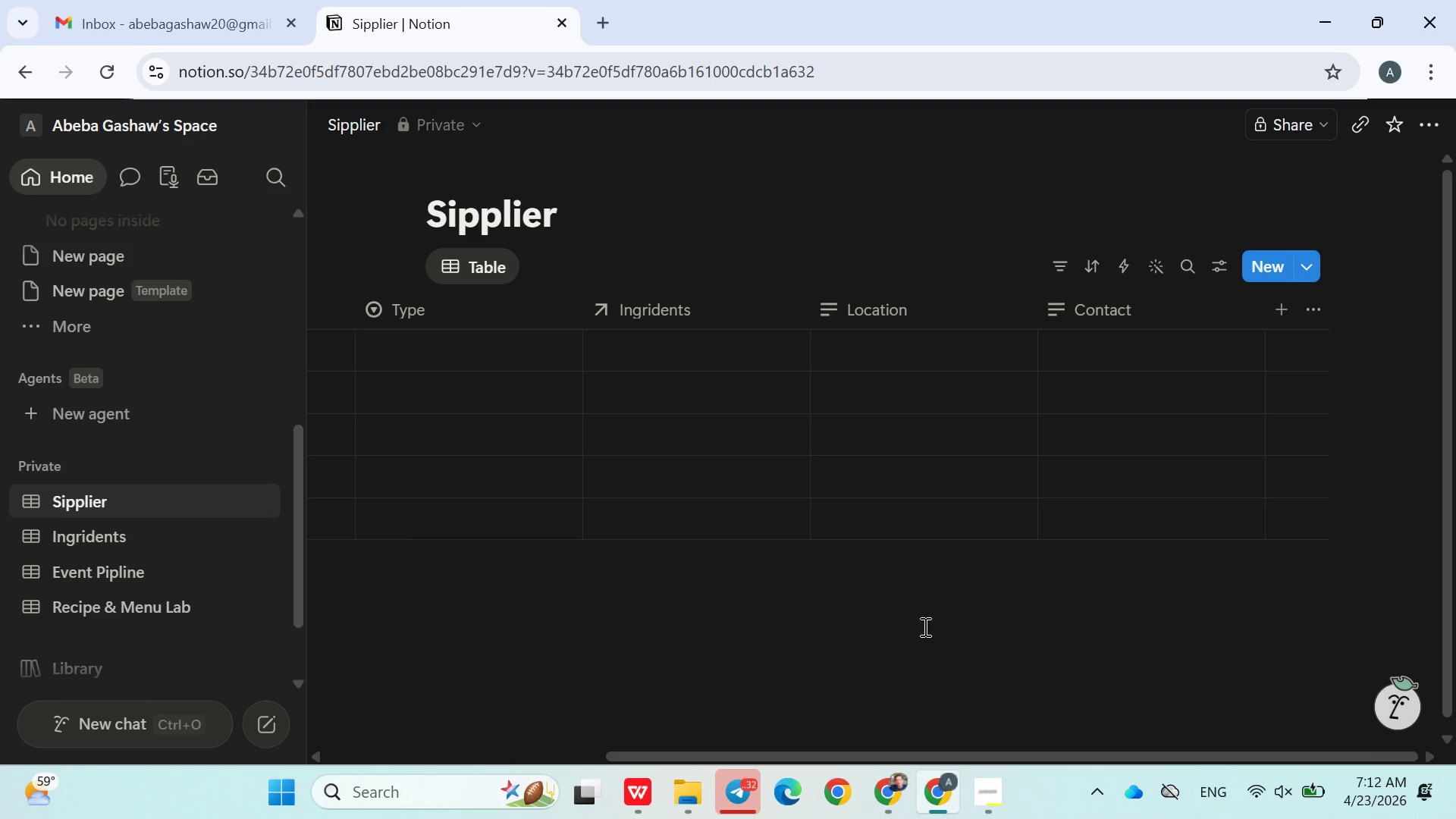 
left_click([923, 628])
 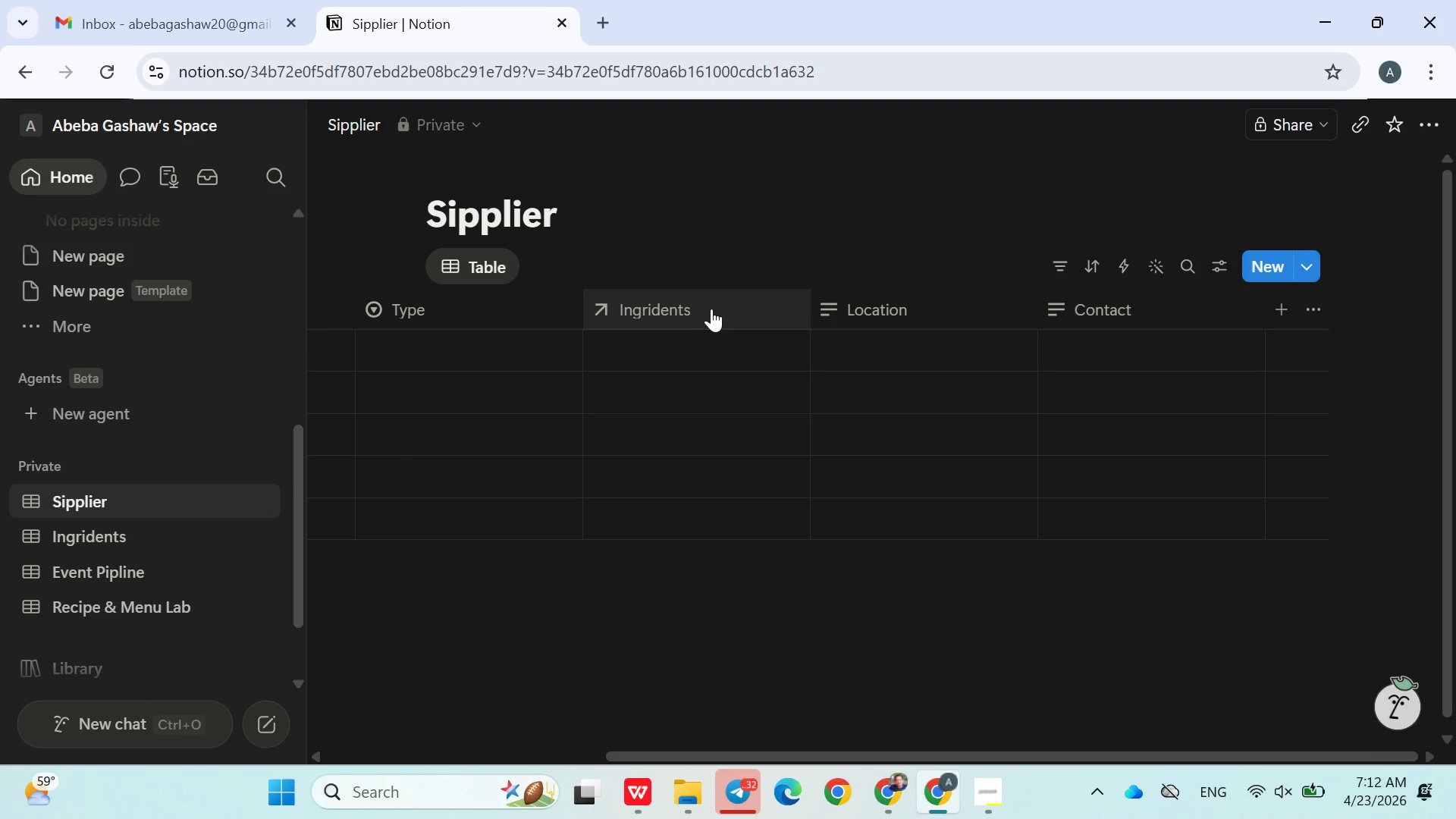 
wait(9.88)
 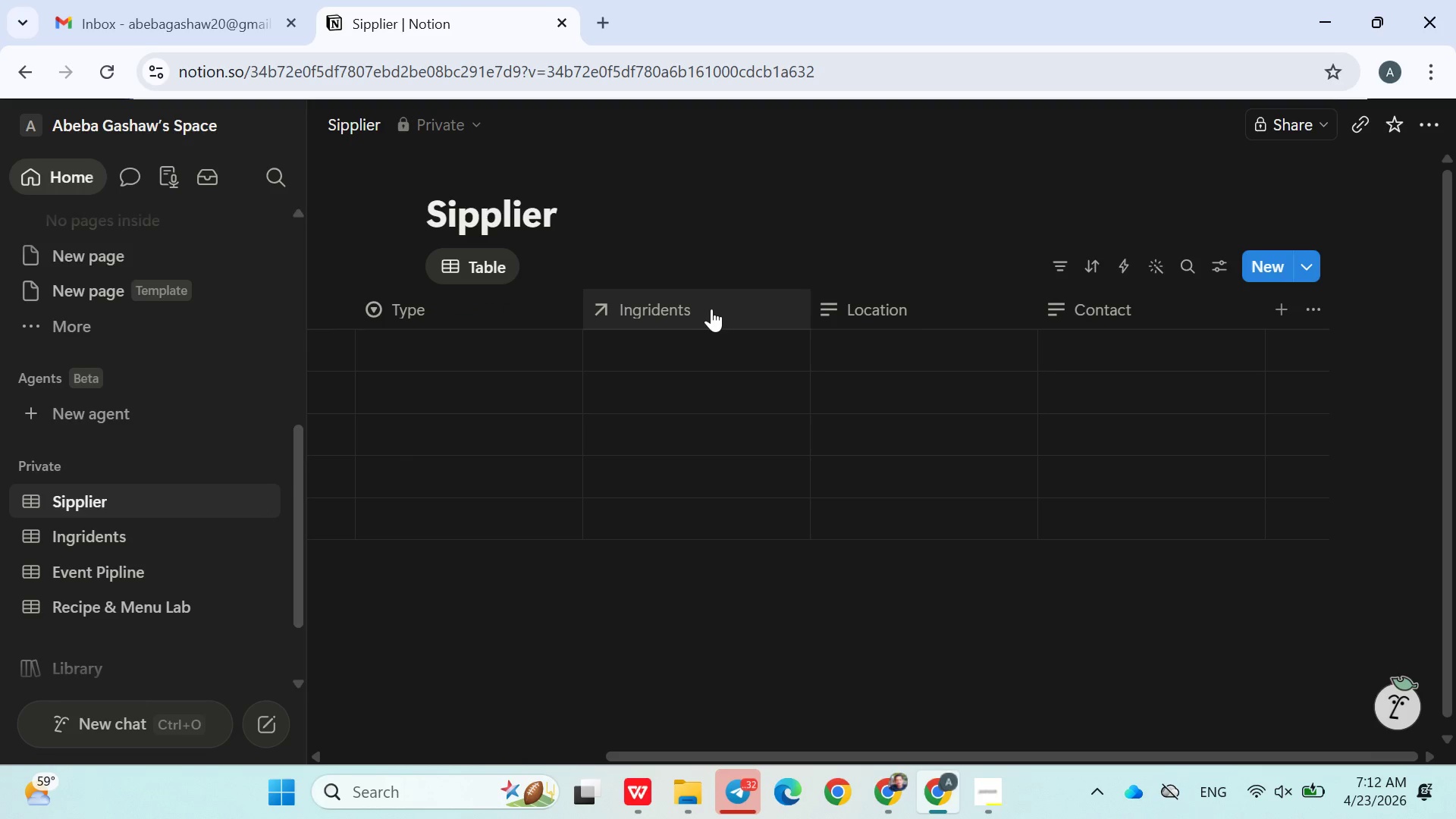 
left_click([657, 346])
 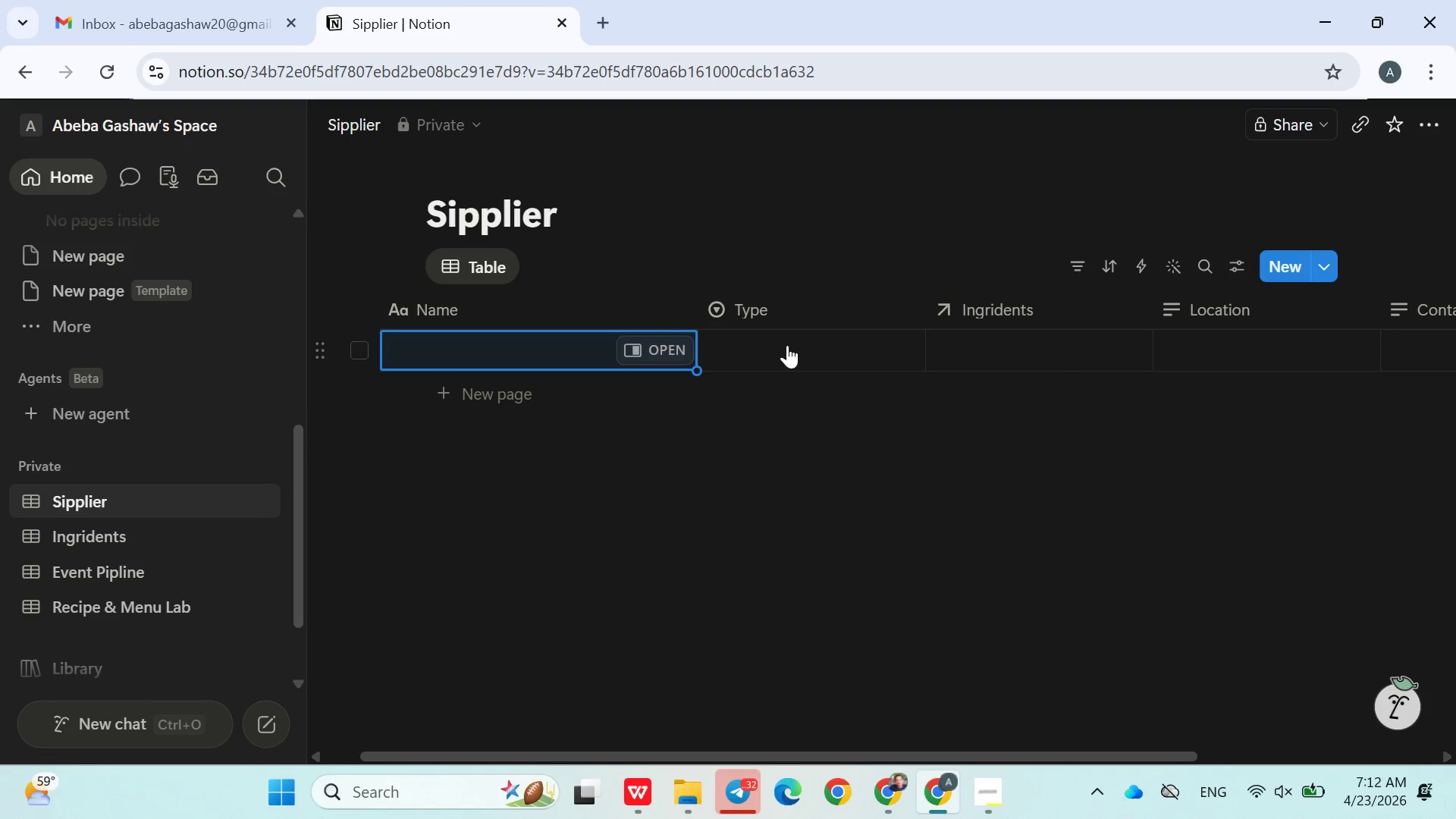 
left_click([974, 331])
 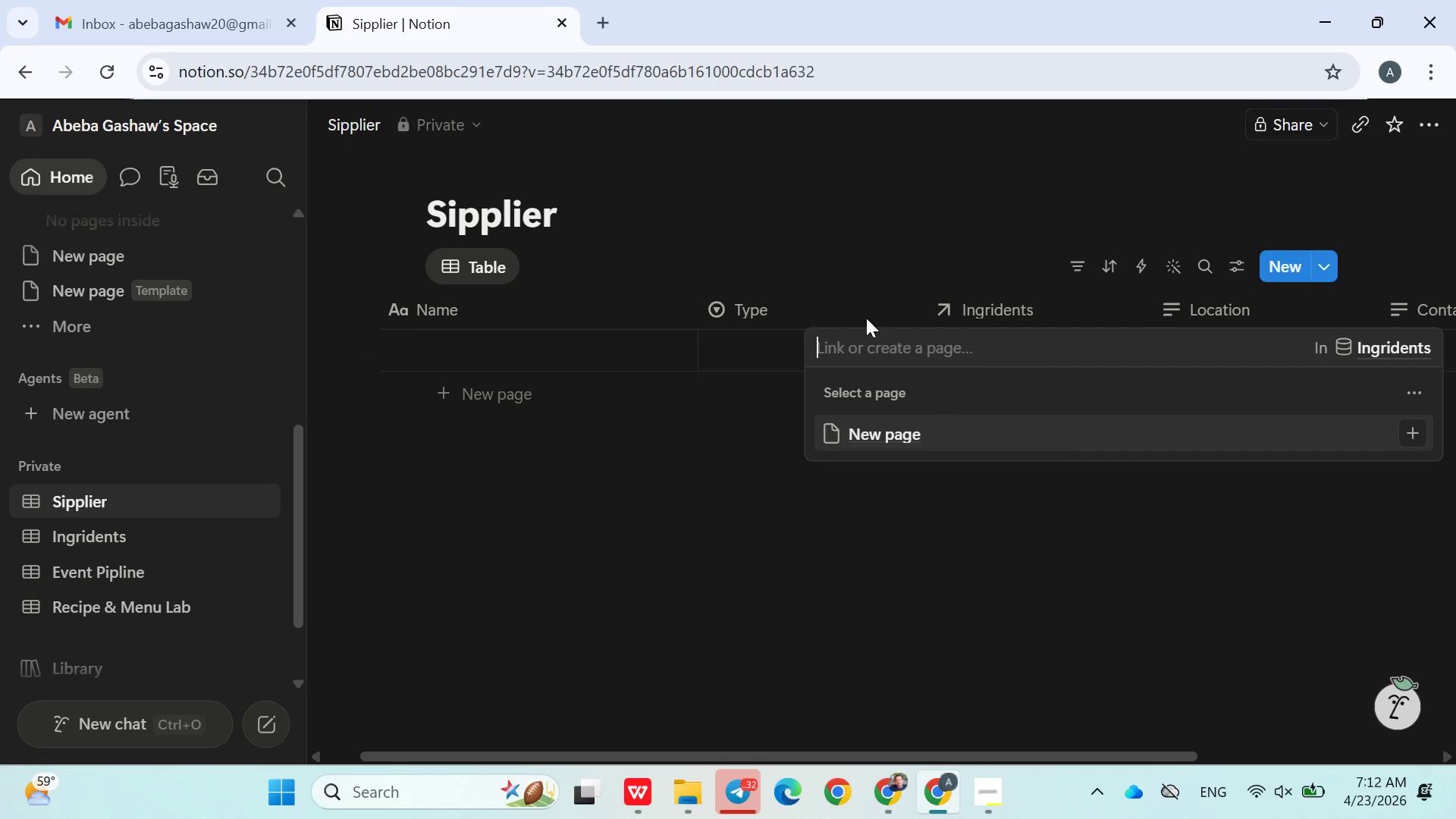 
left_click([861, 254])
 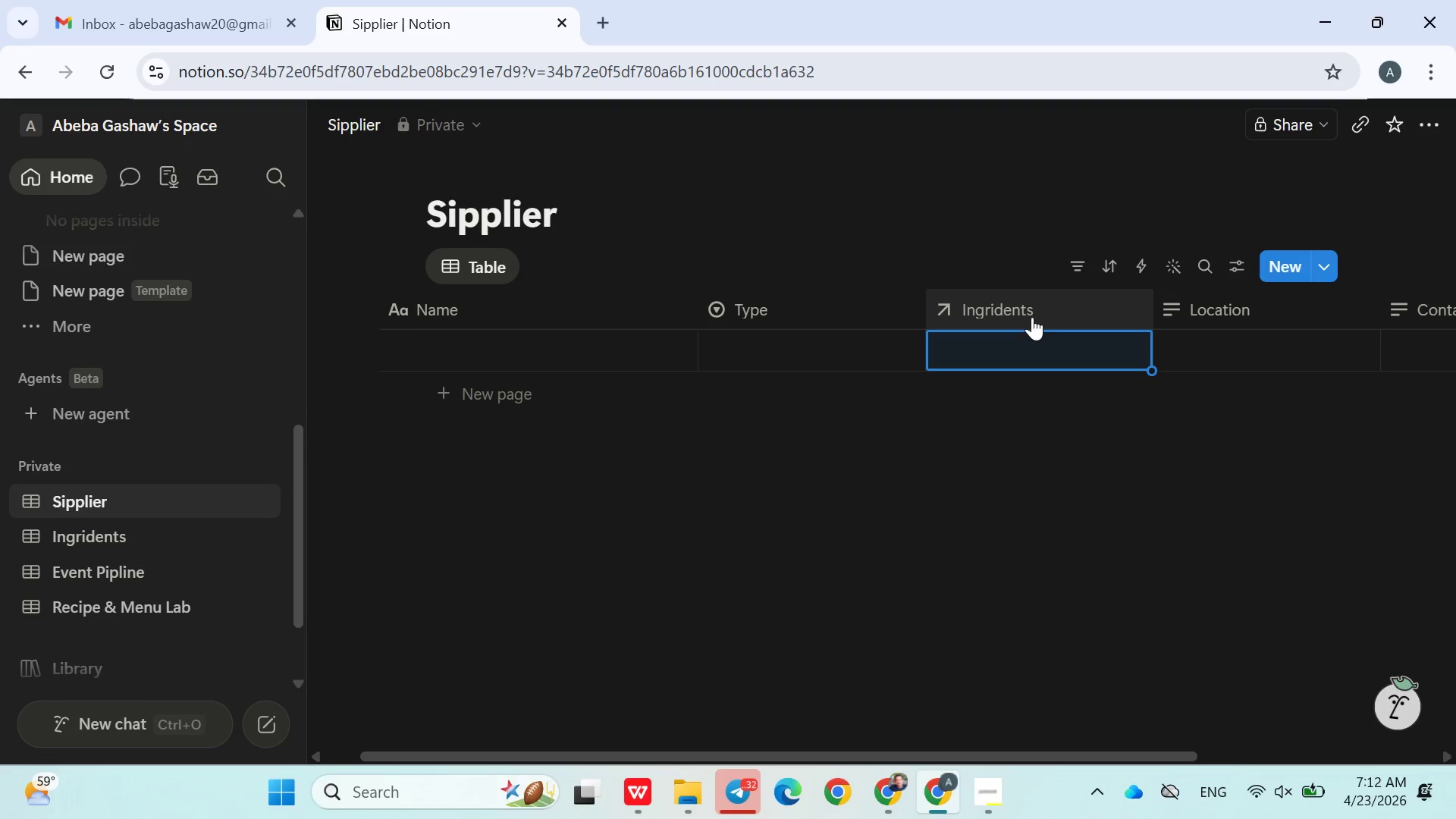 
left_click([1087, 346])
 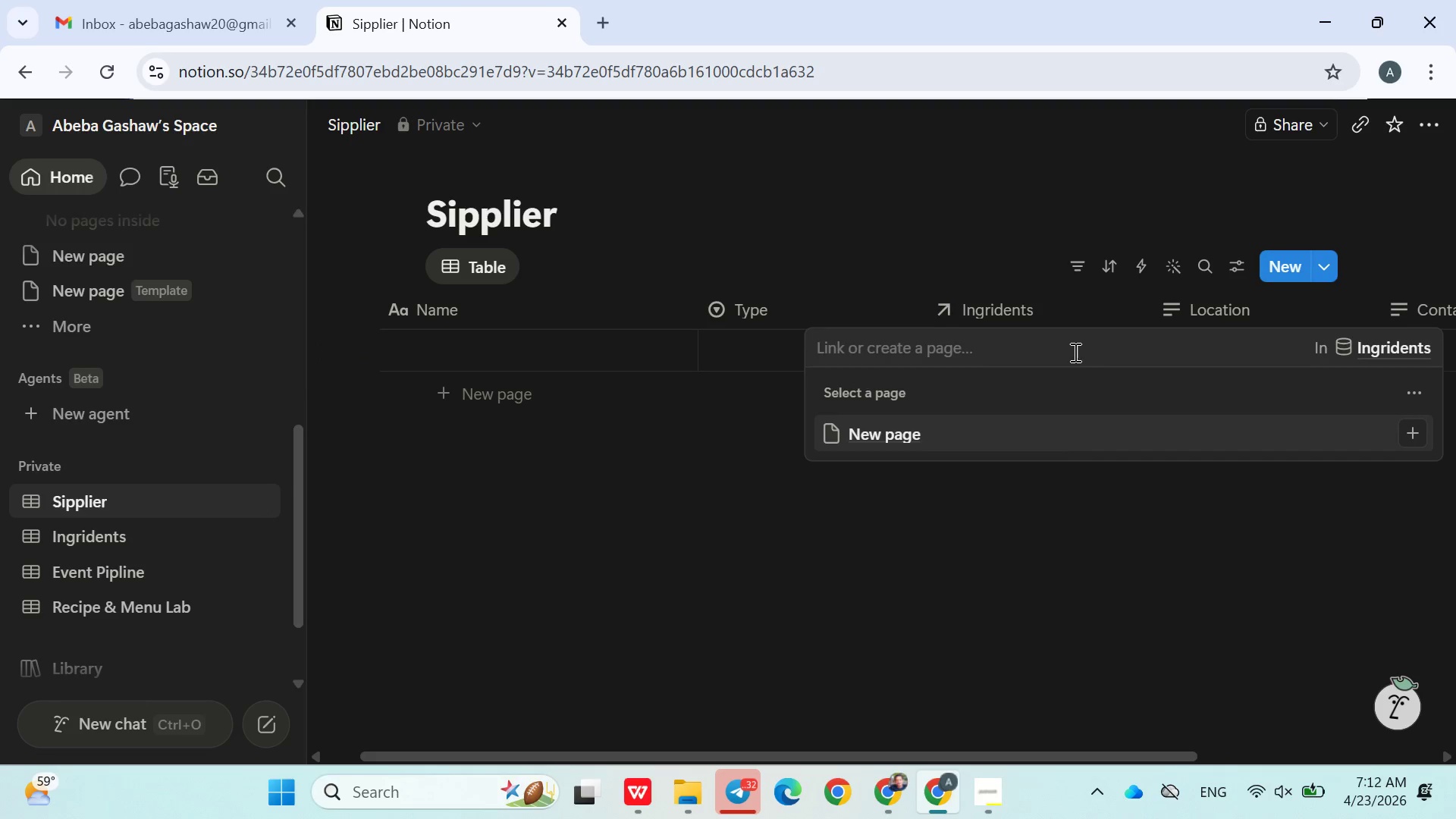 
left_click([839, 212])
 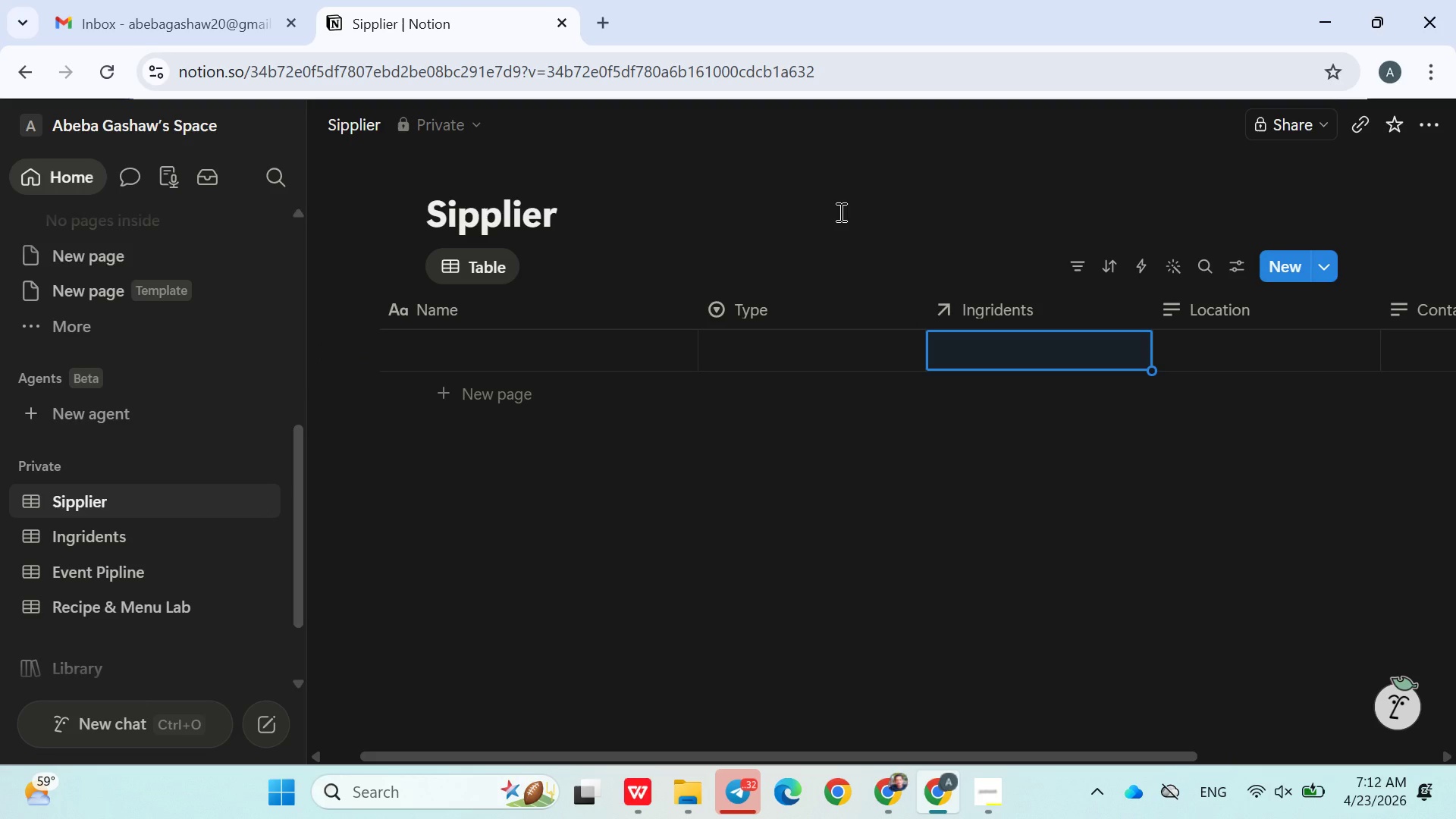 
wait(11.25)
 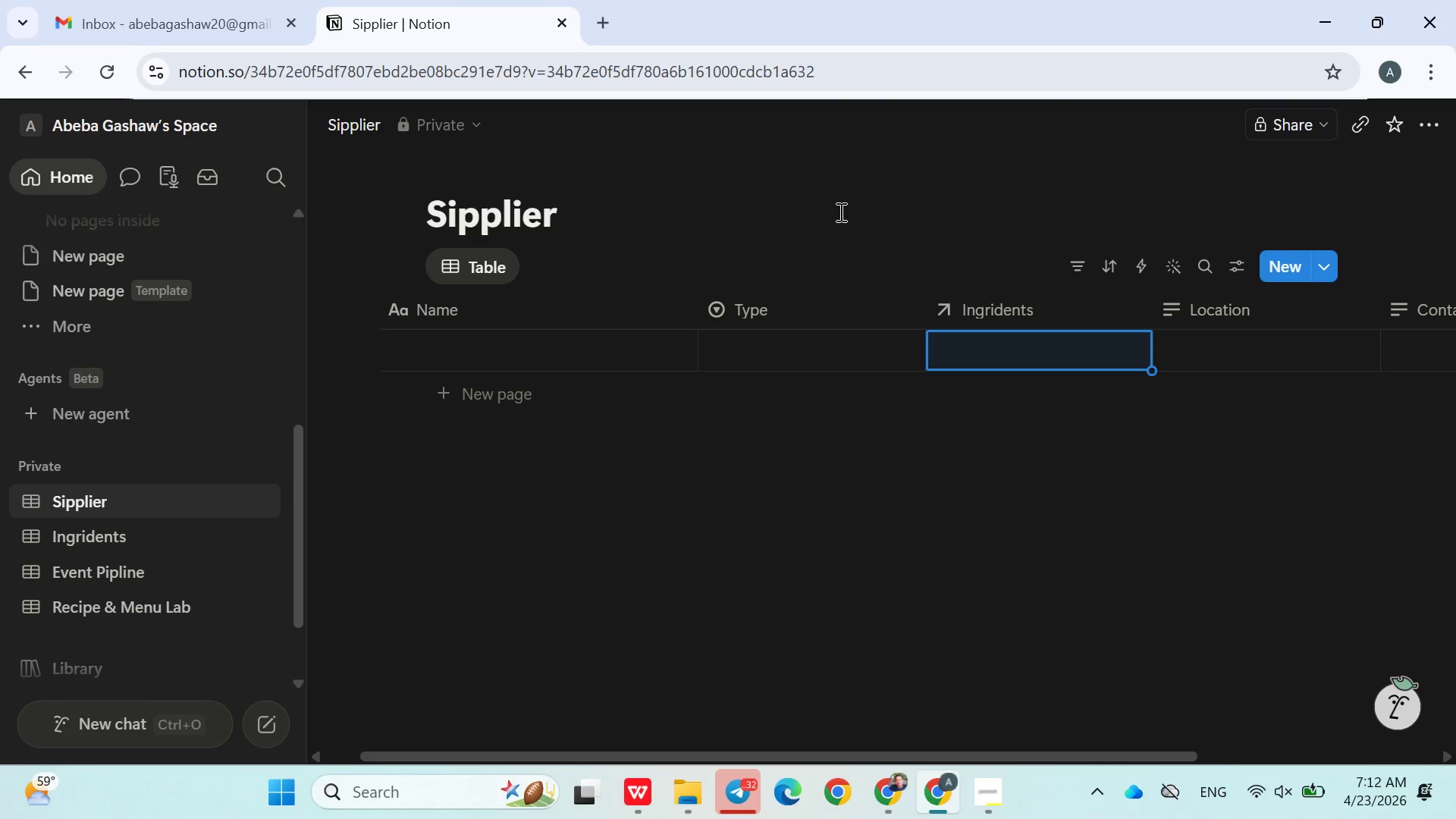 
type(Recipes Using Supplier)
 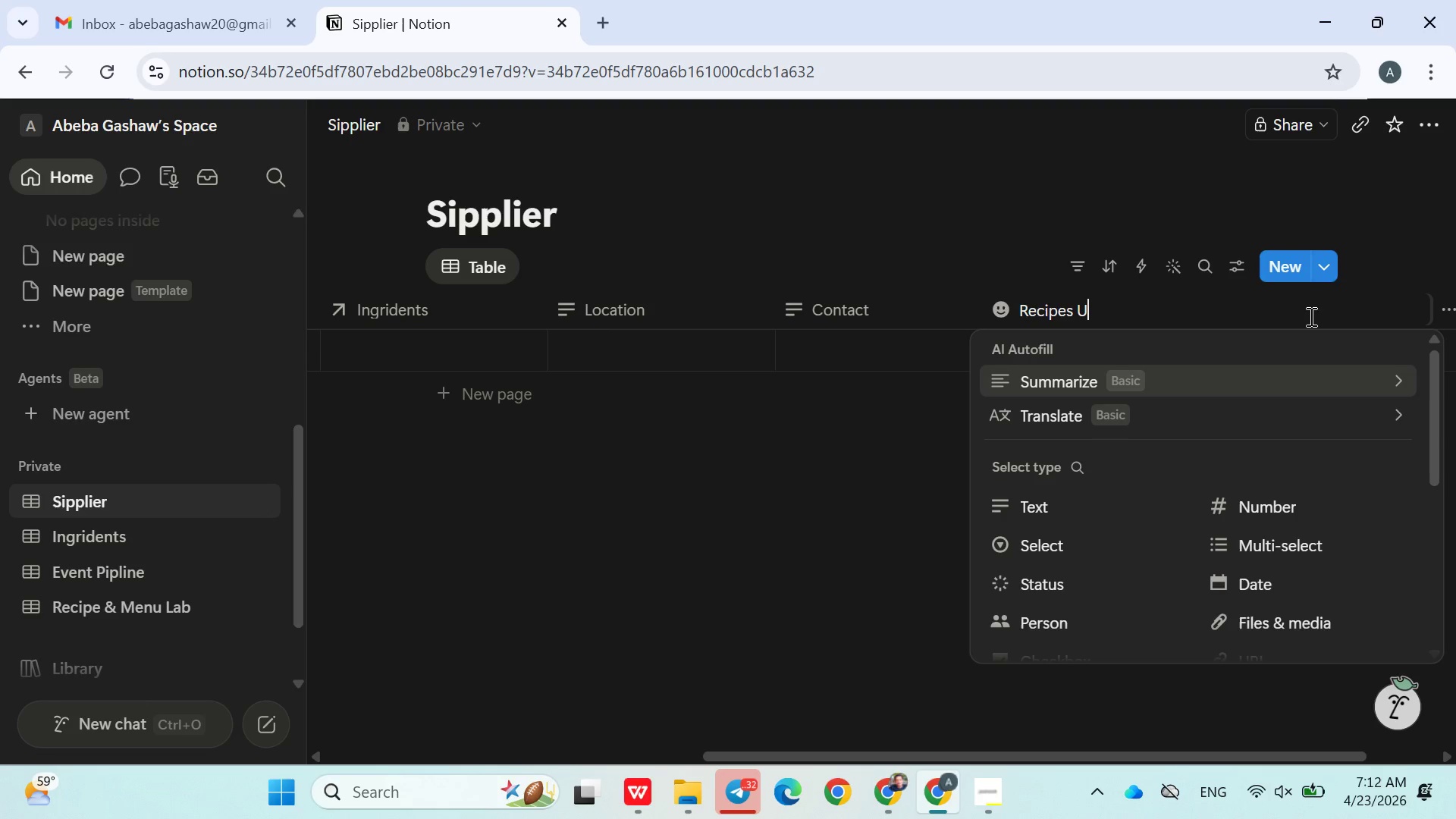 
scroll: coordinate [1265, 570], scroll_direction: down, amount: 2.0
 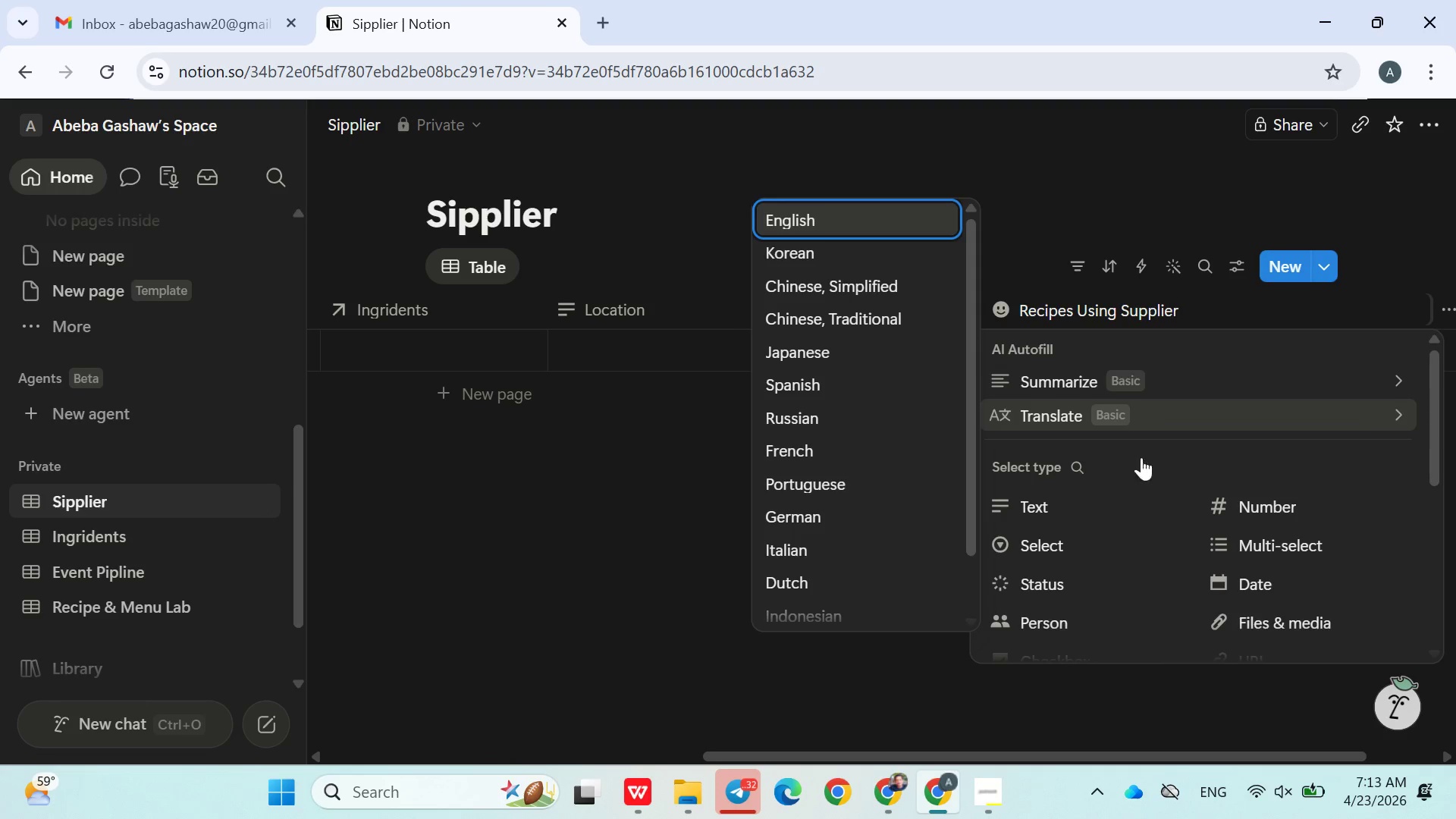 
left_click([1261, 529])
 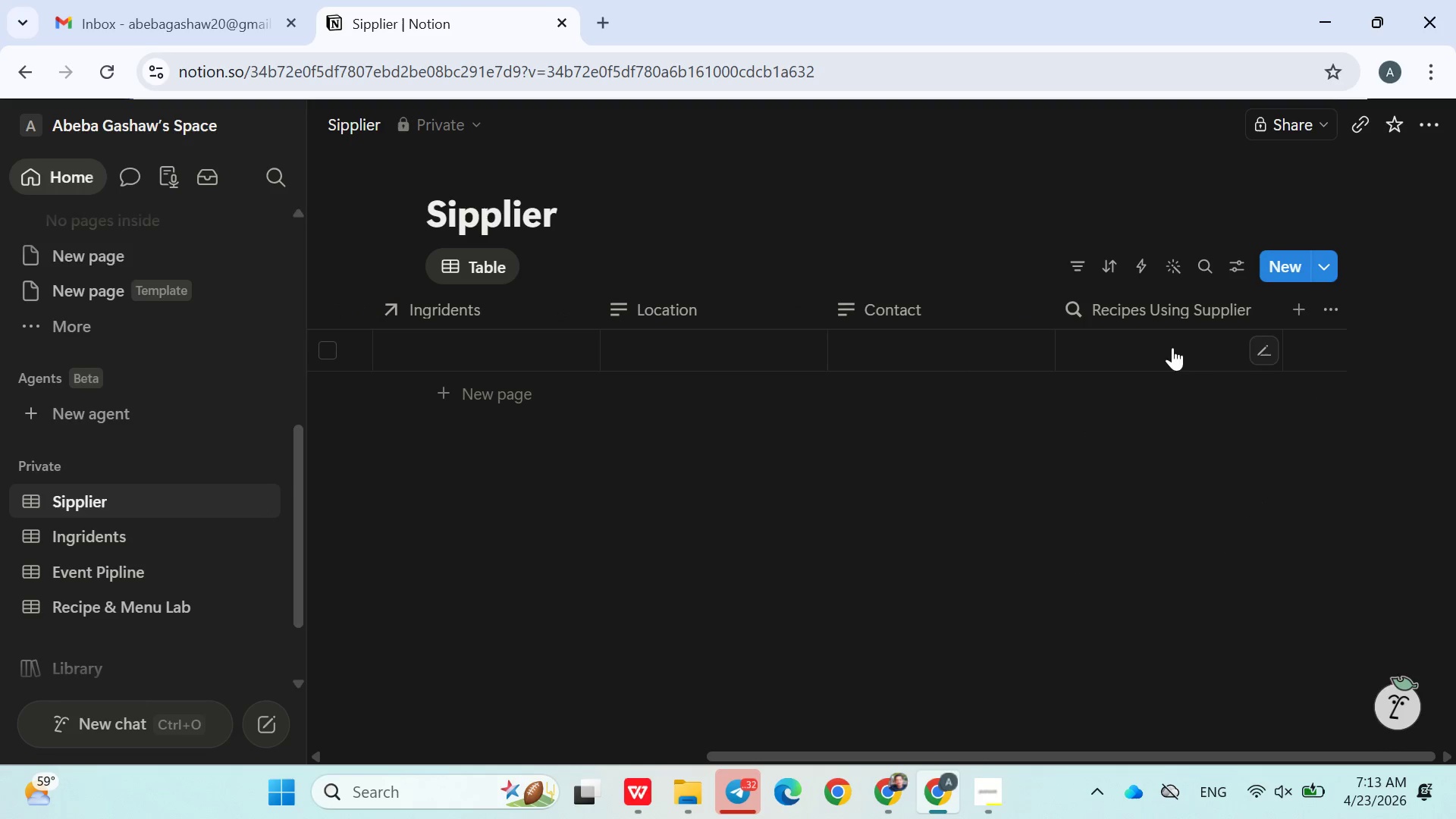 
left_click([1257, 358])
 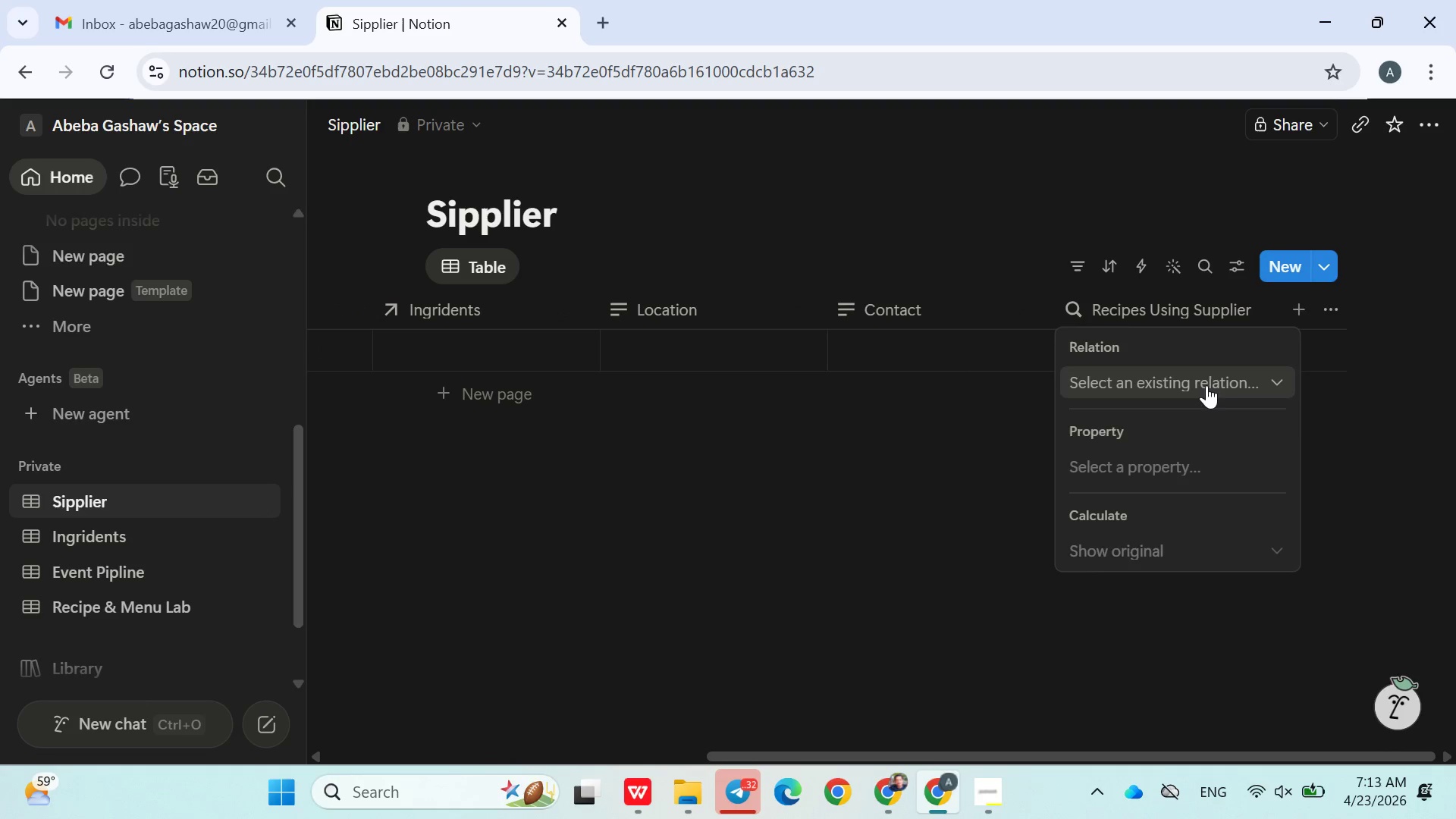 
left_click([1181, 414])
 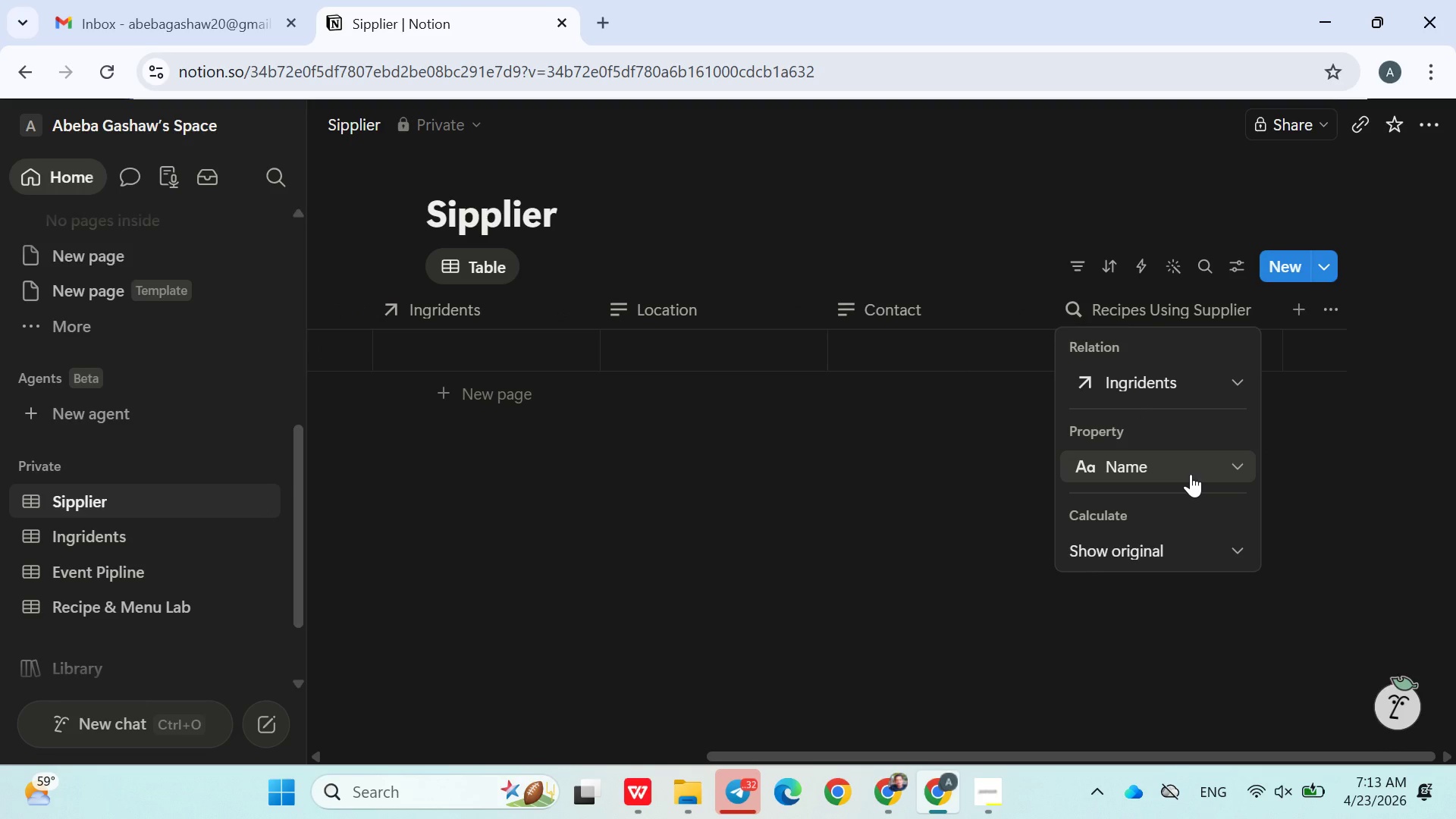 
left_click([1190, 465])
 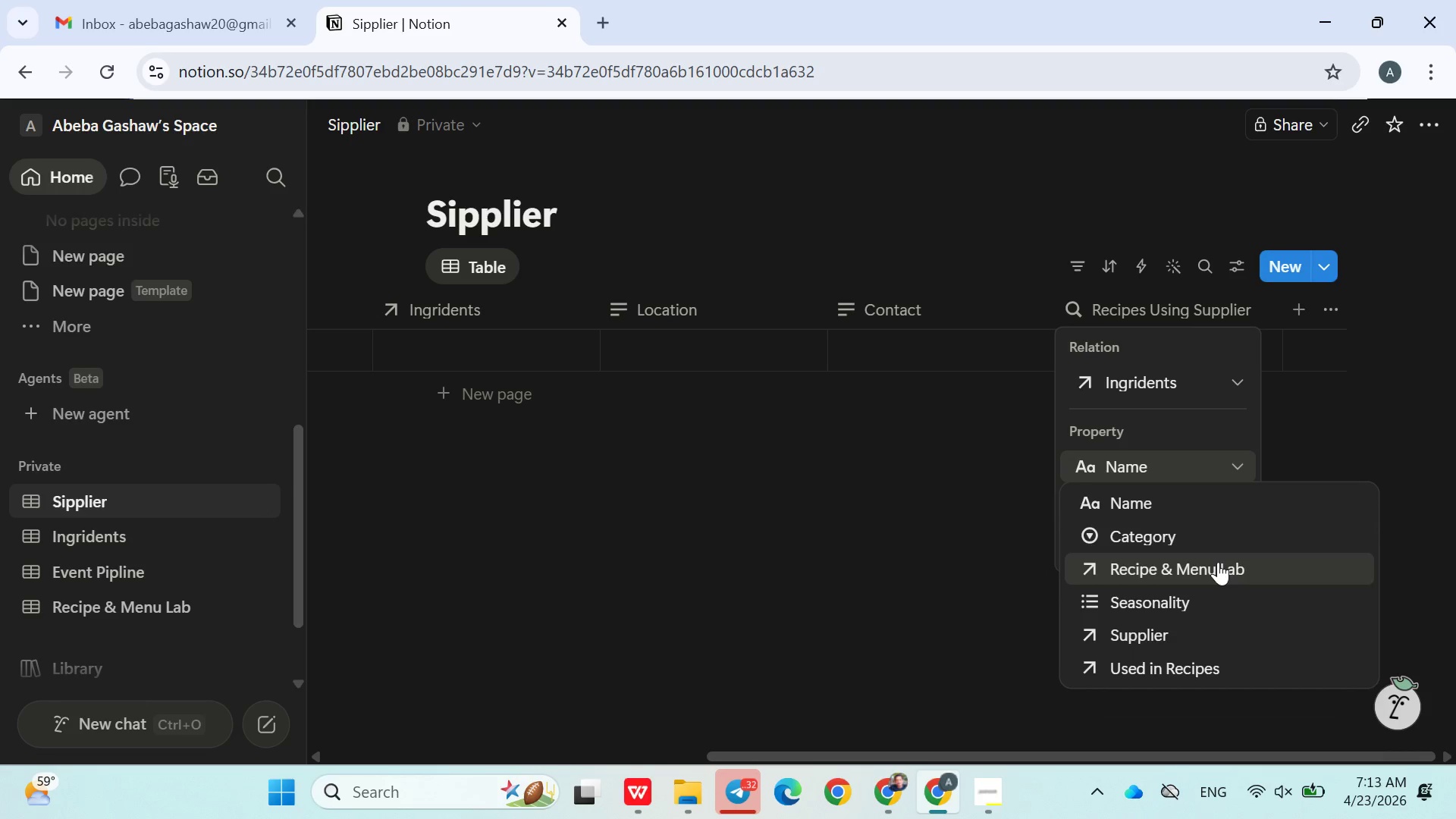 
scroll: coordinate [1179, 619], scroll_direction: down, amount: 2.0
 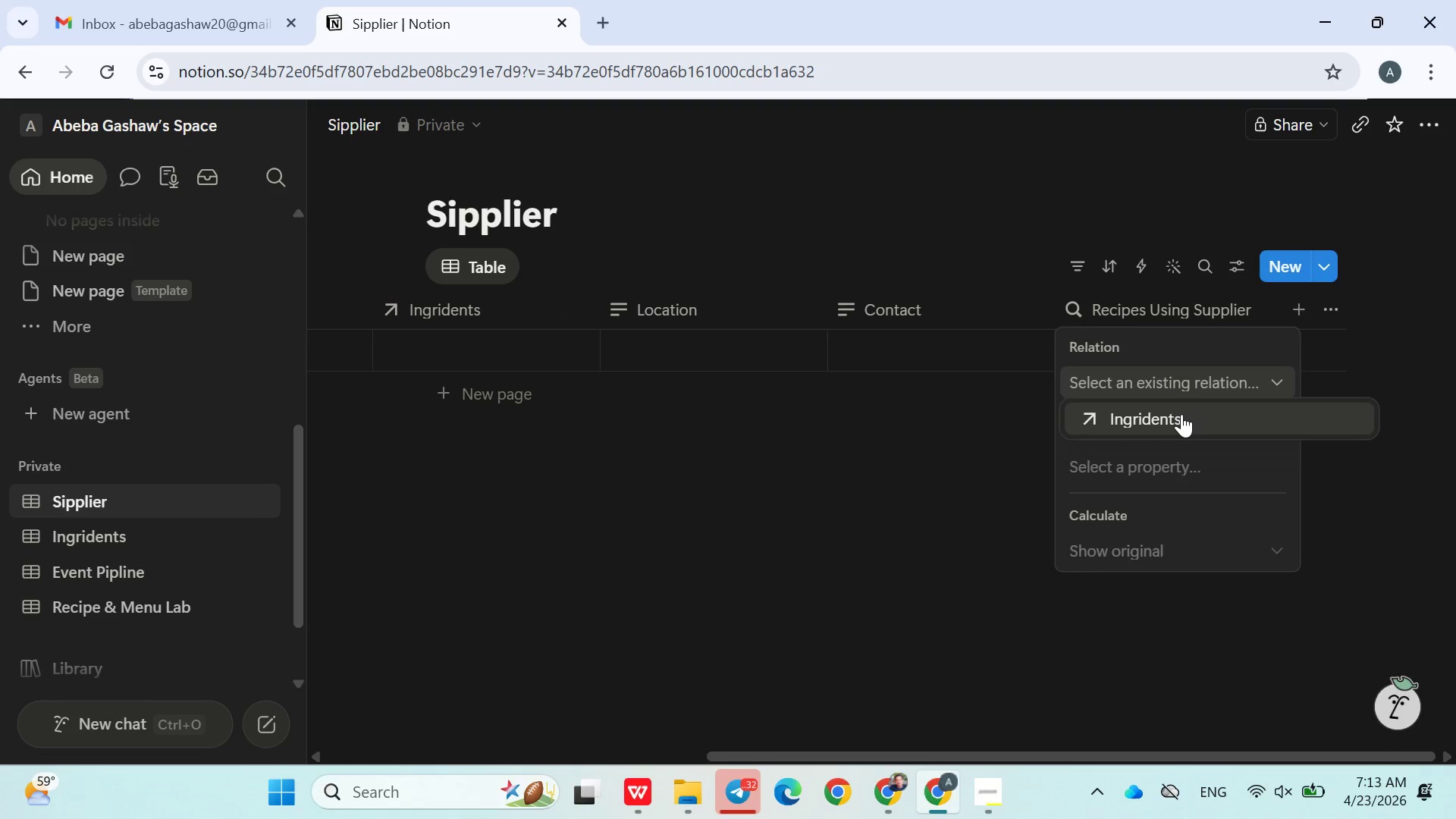 
wait(5.39)
 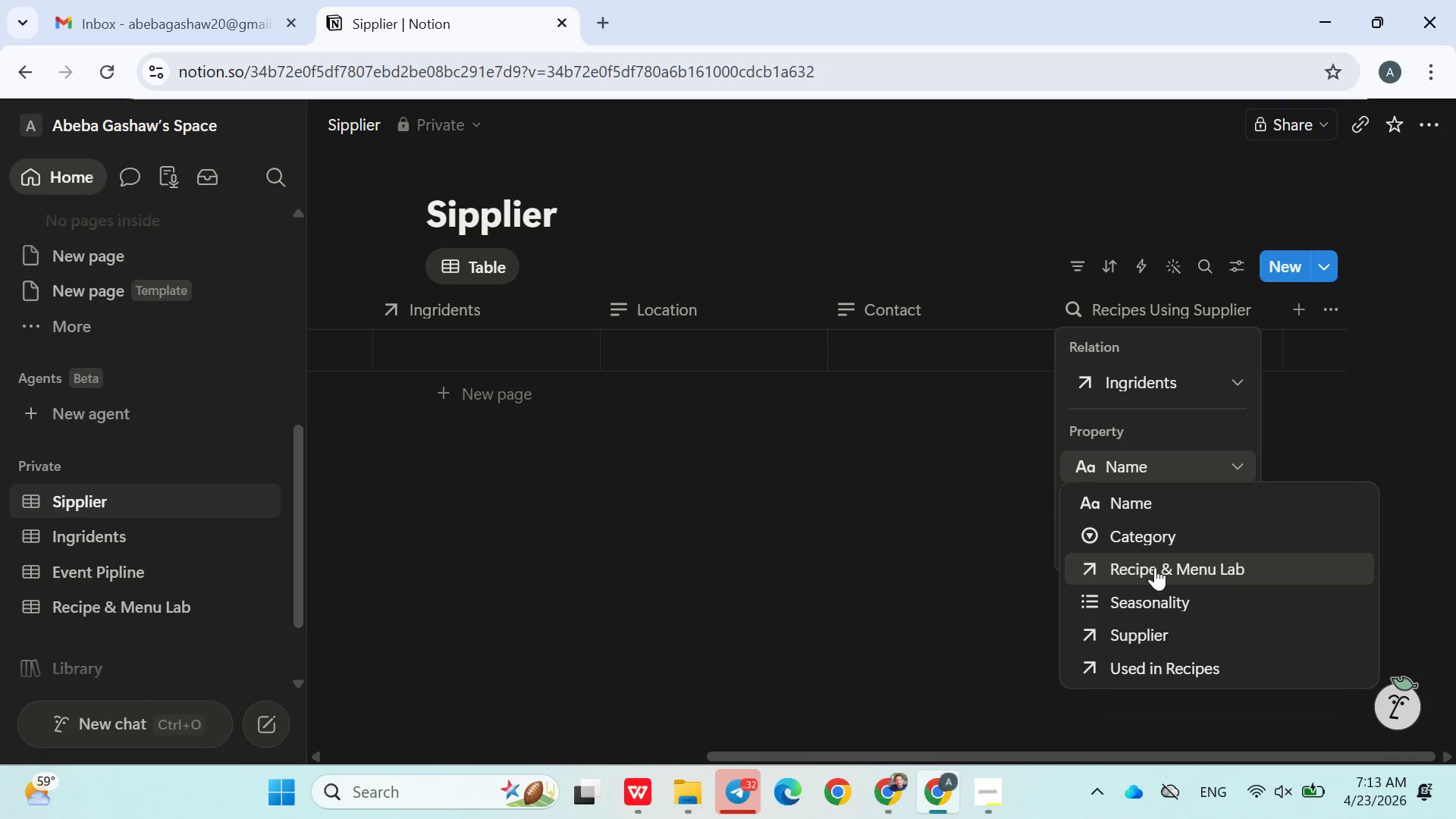 
left_click([1218, 562])
 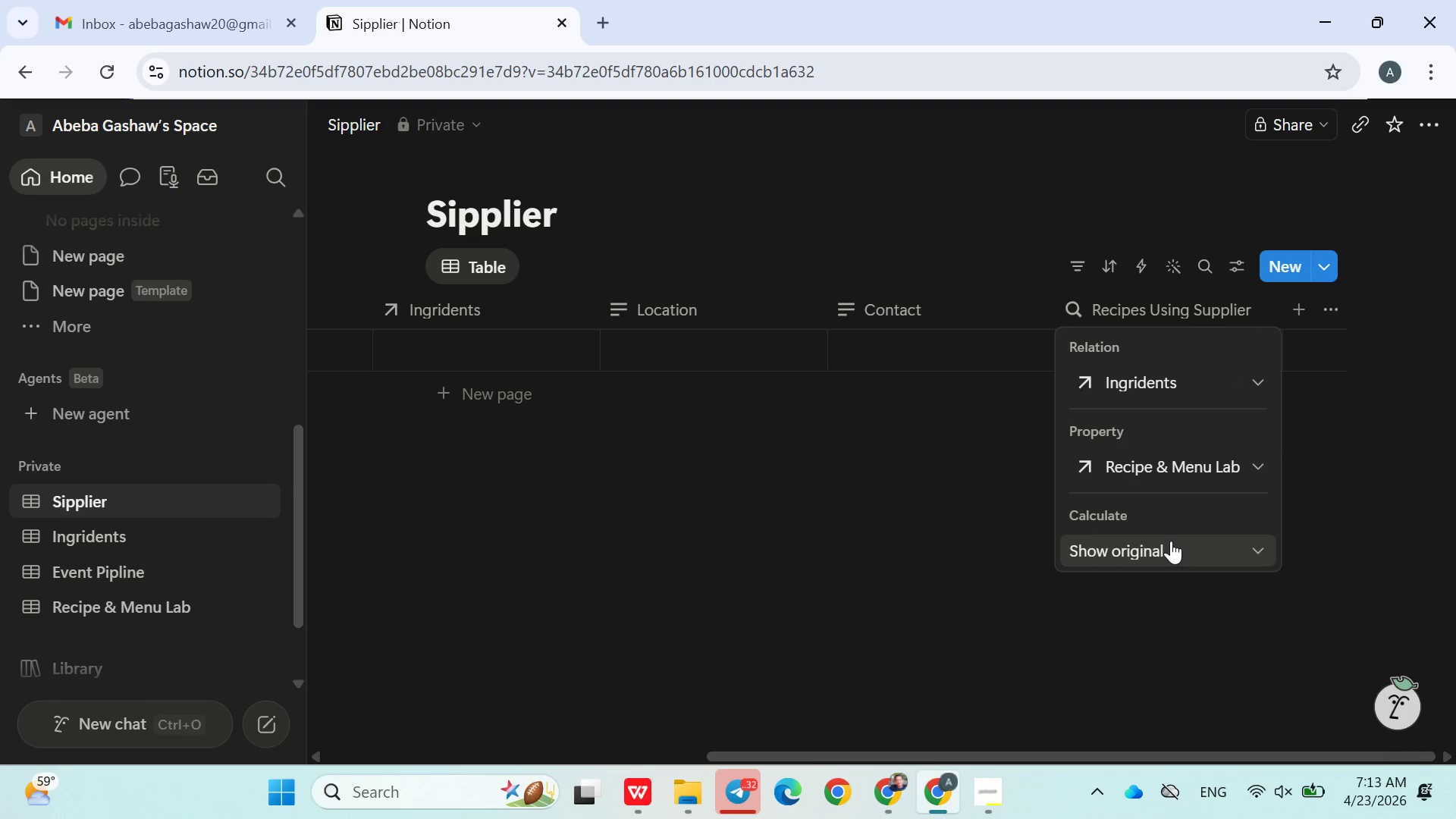 
left_click([864, 559])
 